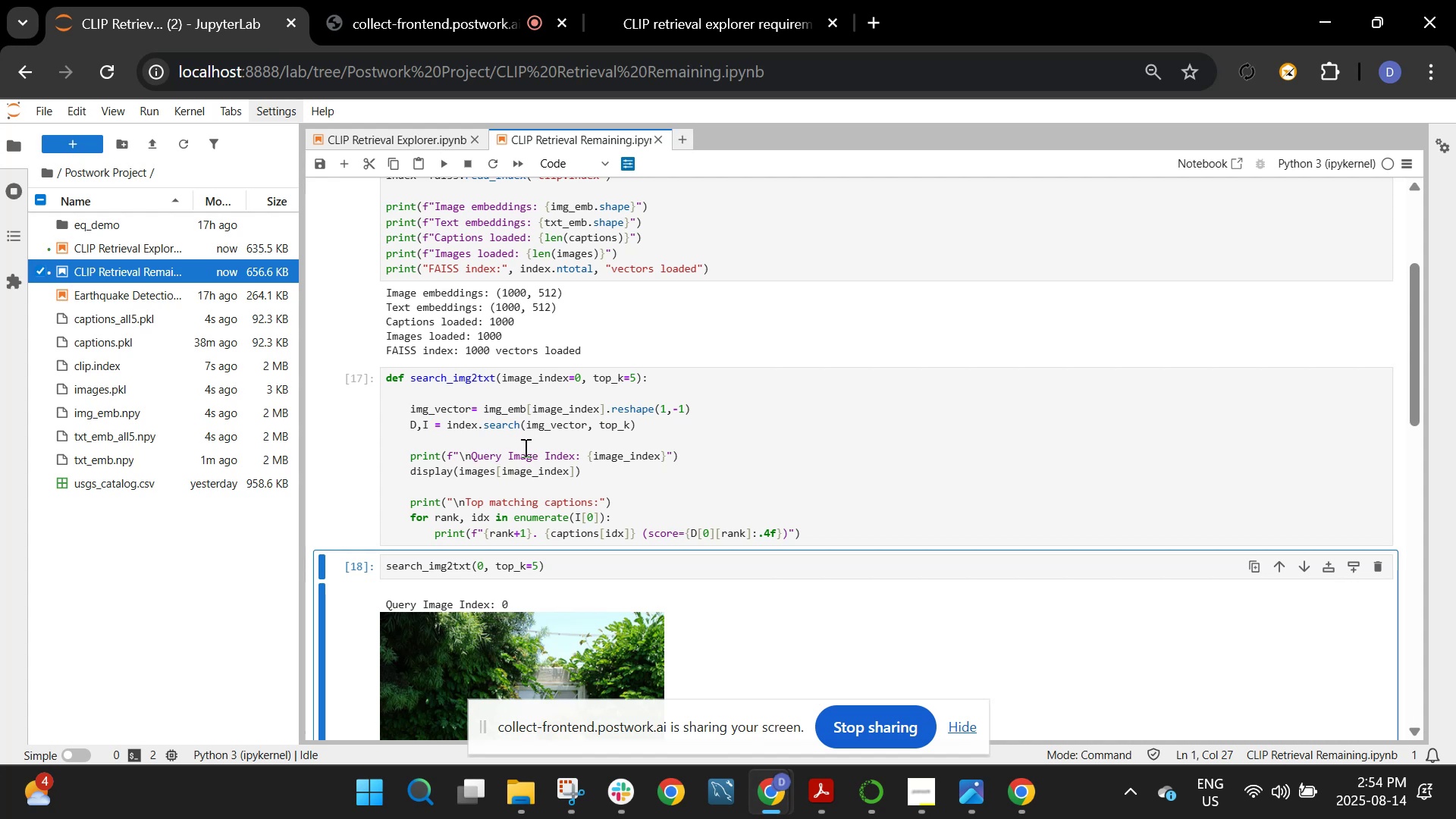 
wait(7.15)
 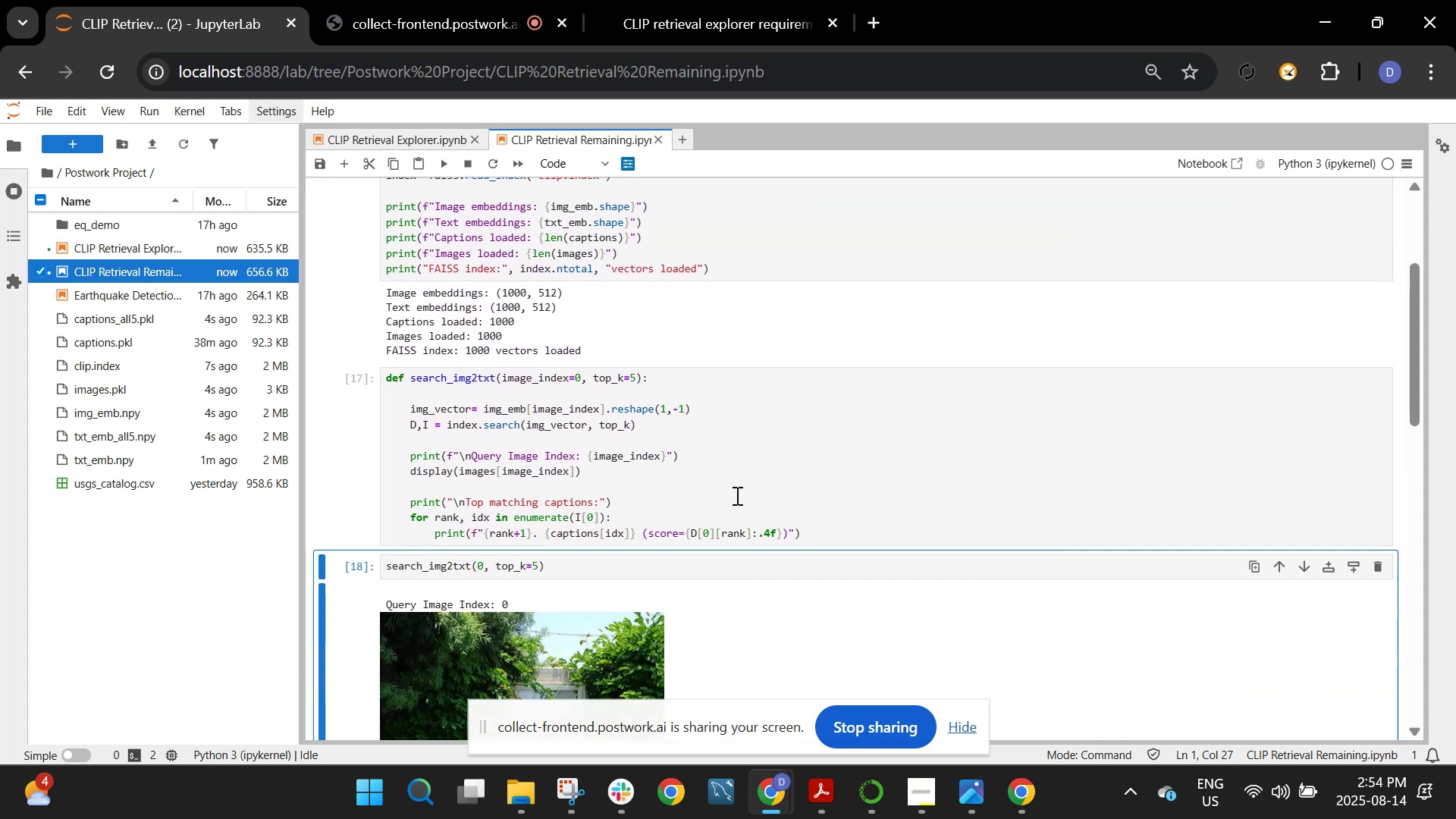 
left_click_drag(start_coordinate=[383, 378], to_coordinate=[665, 384])
 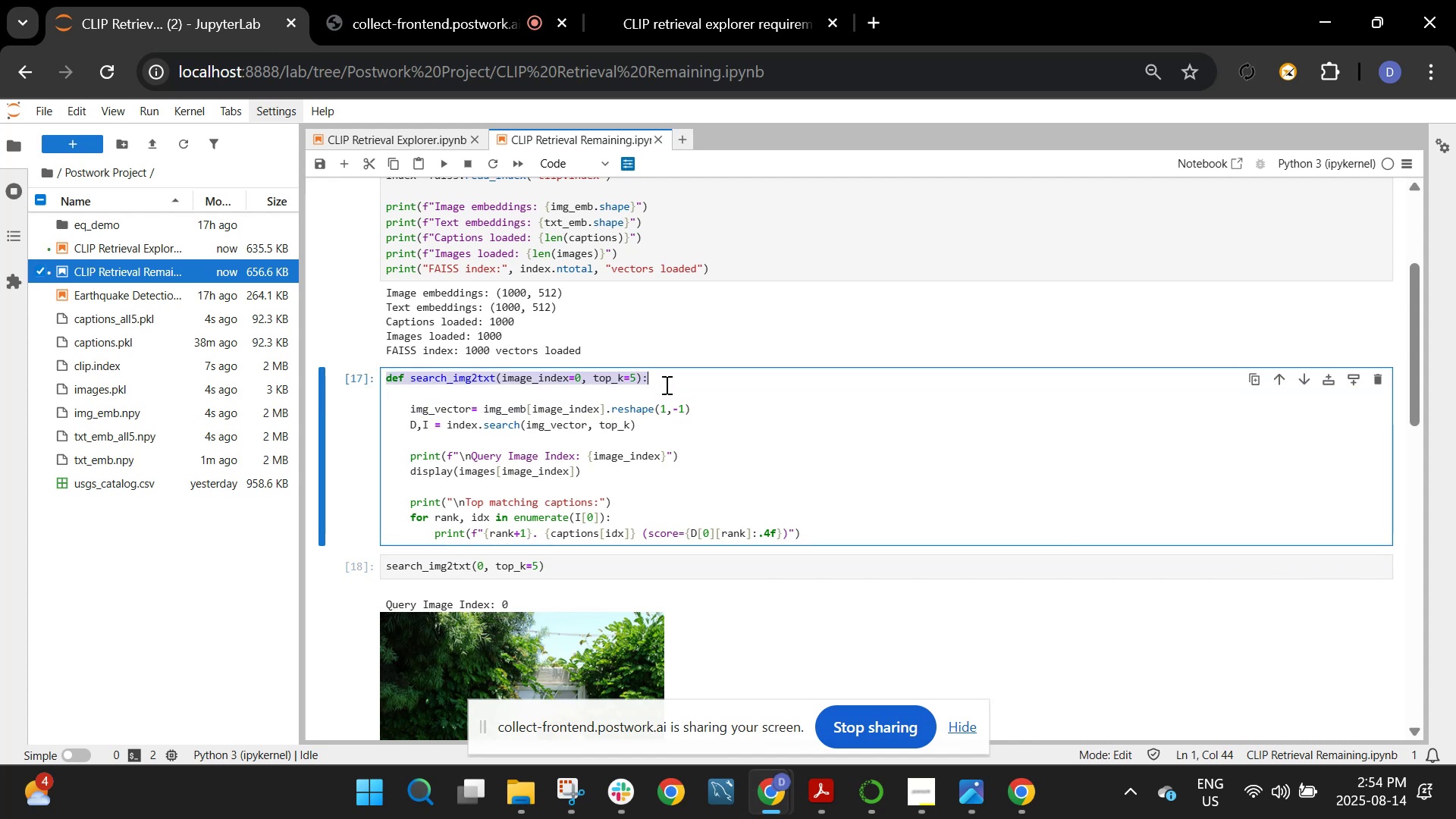 
key(Control+C)
 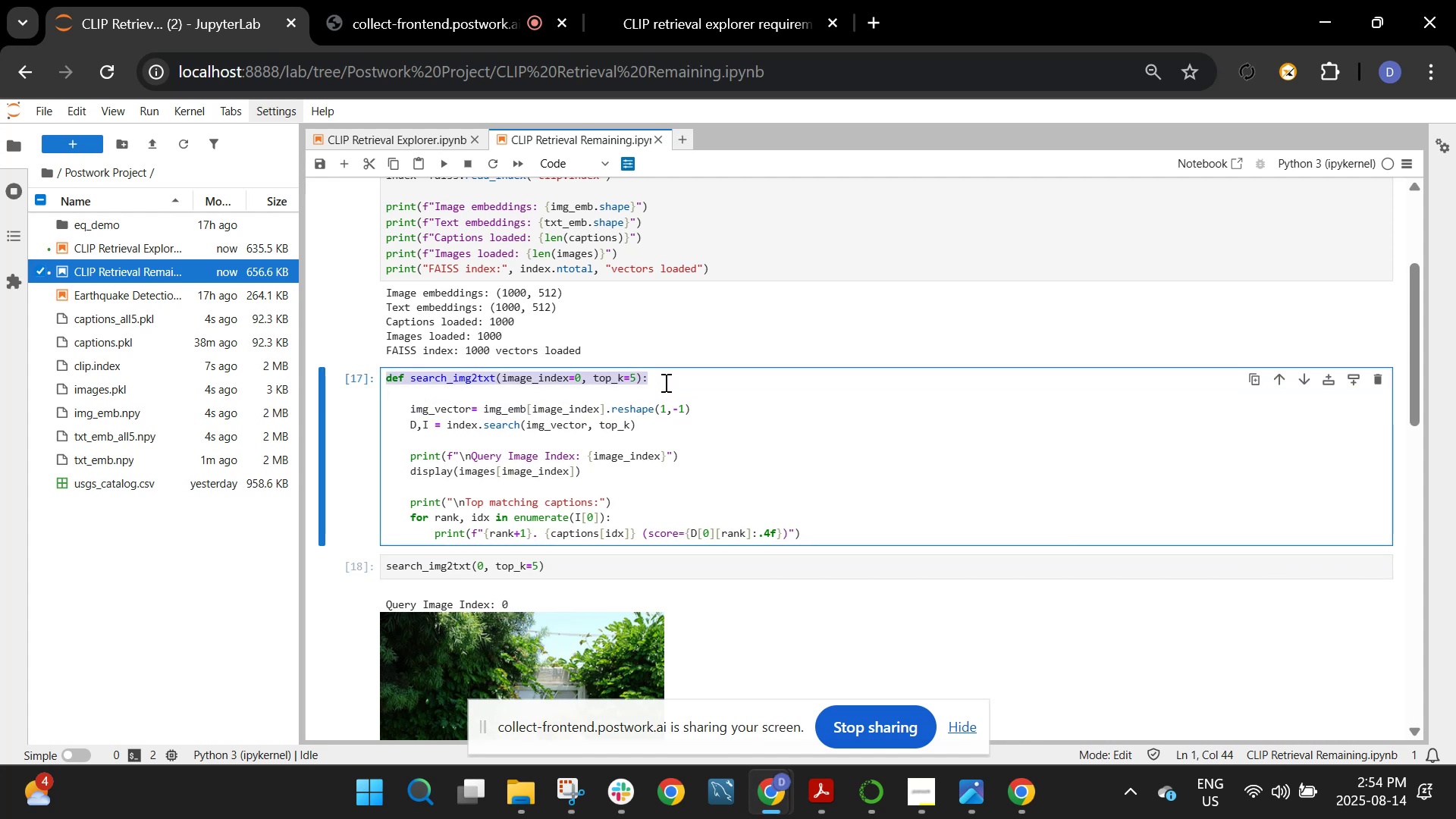 
scroll: coordinate [664, 382], scroll_direction: down, amount: 6.0
 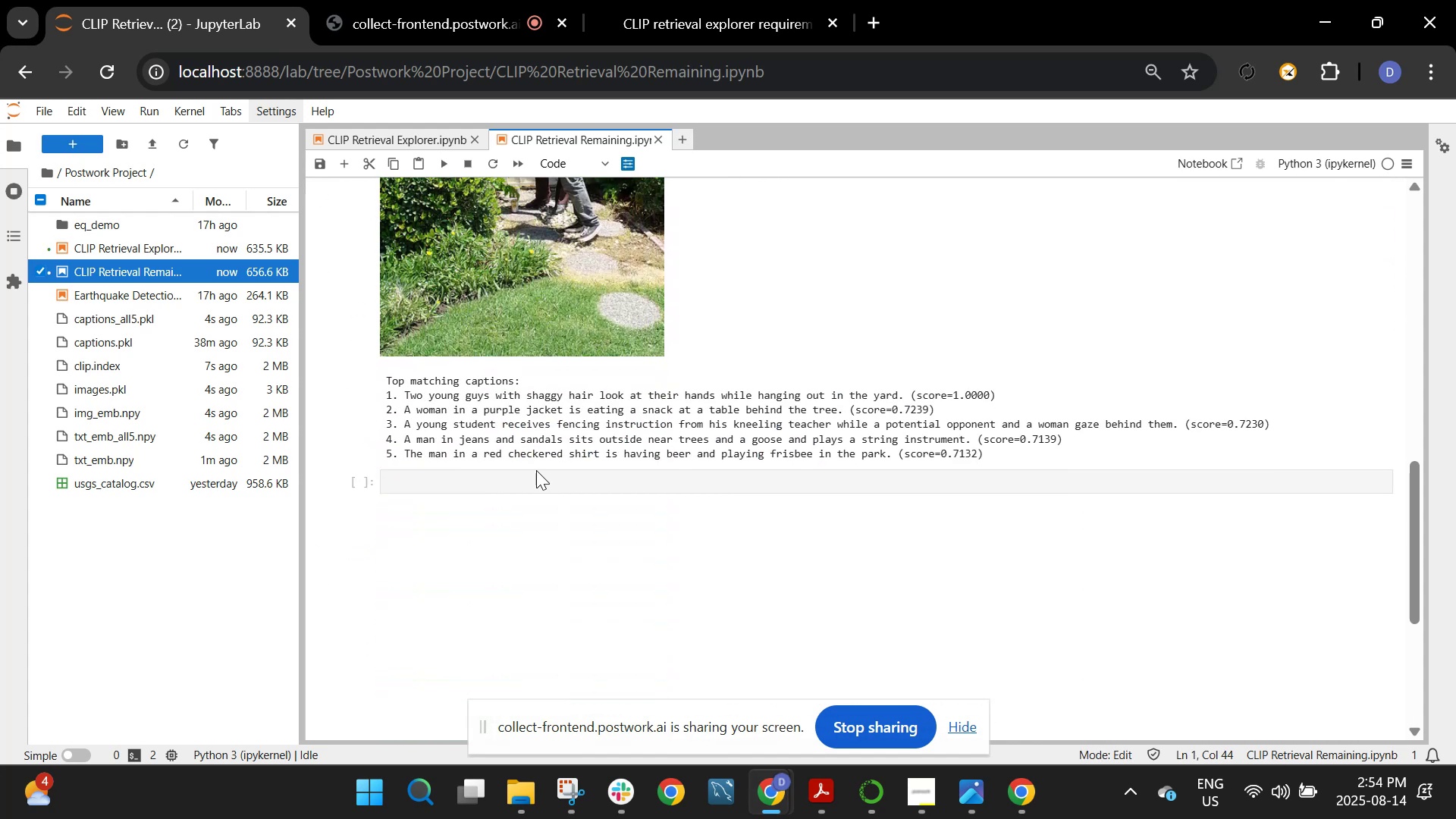 
left_click([519, 486])
 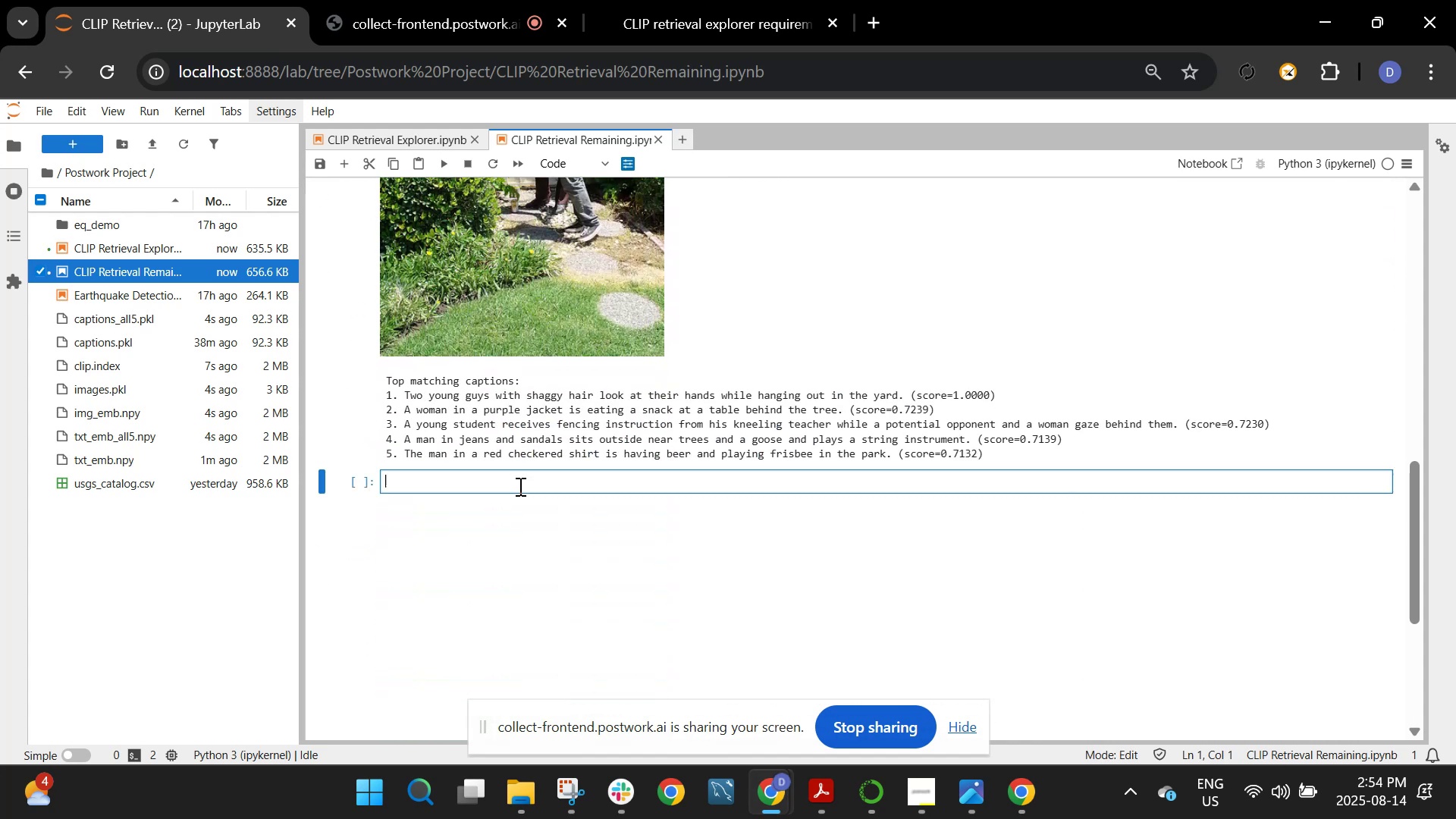 
key(Control+V)
 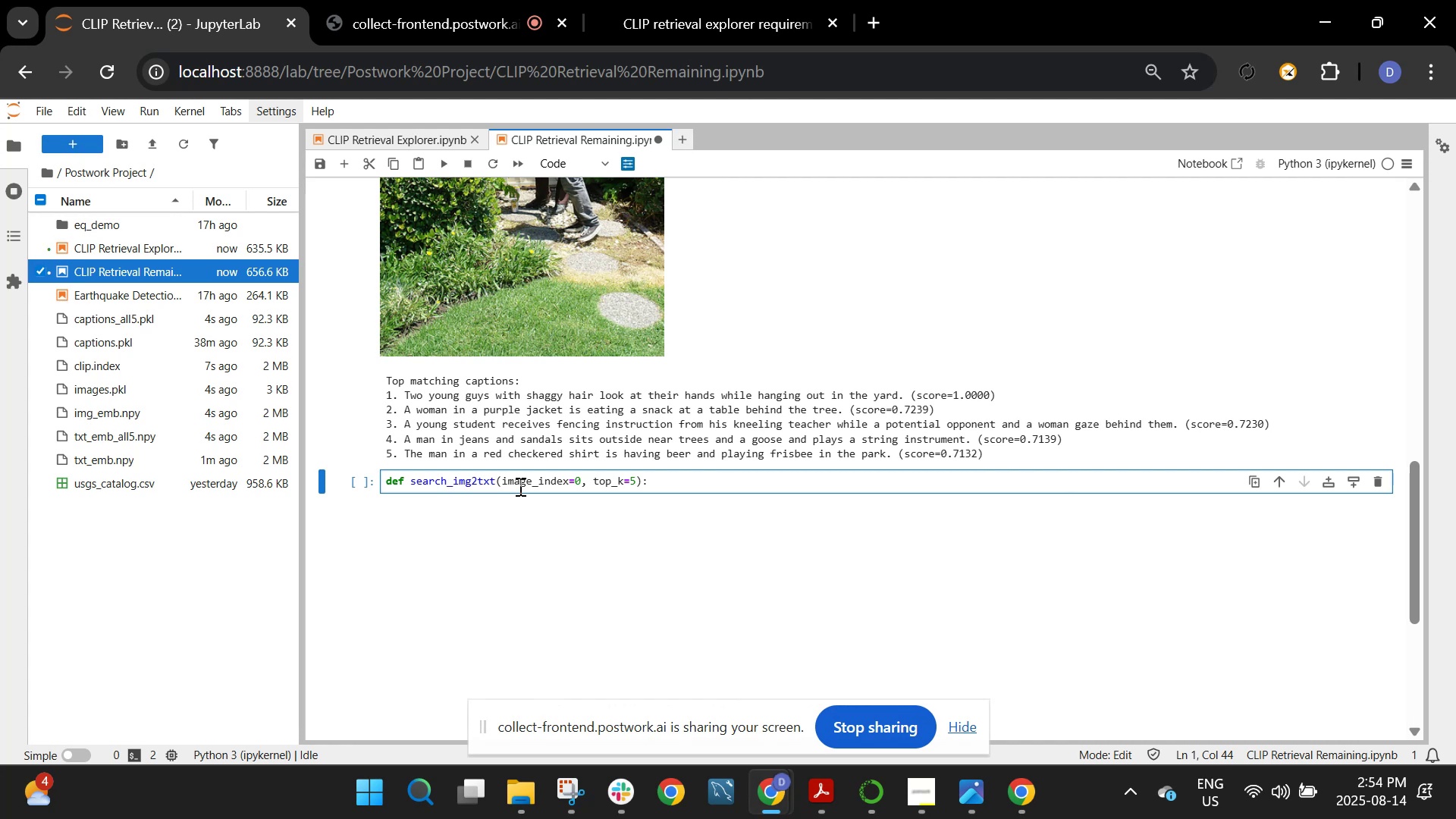 
key(Enter)
 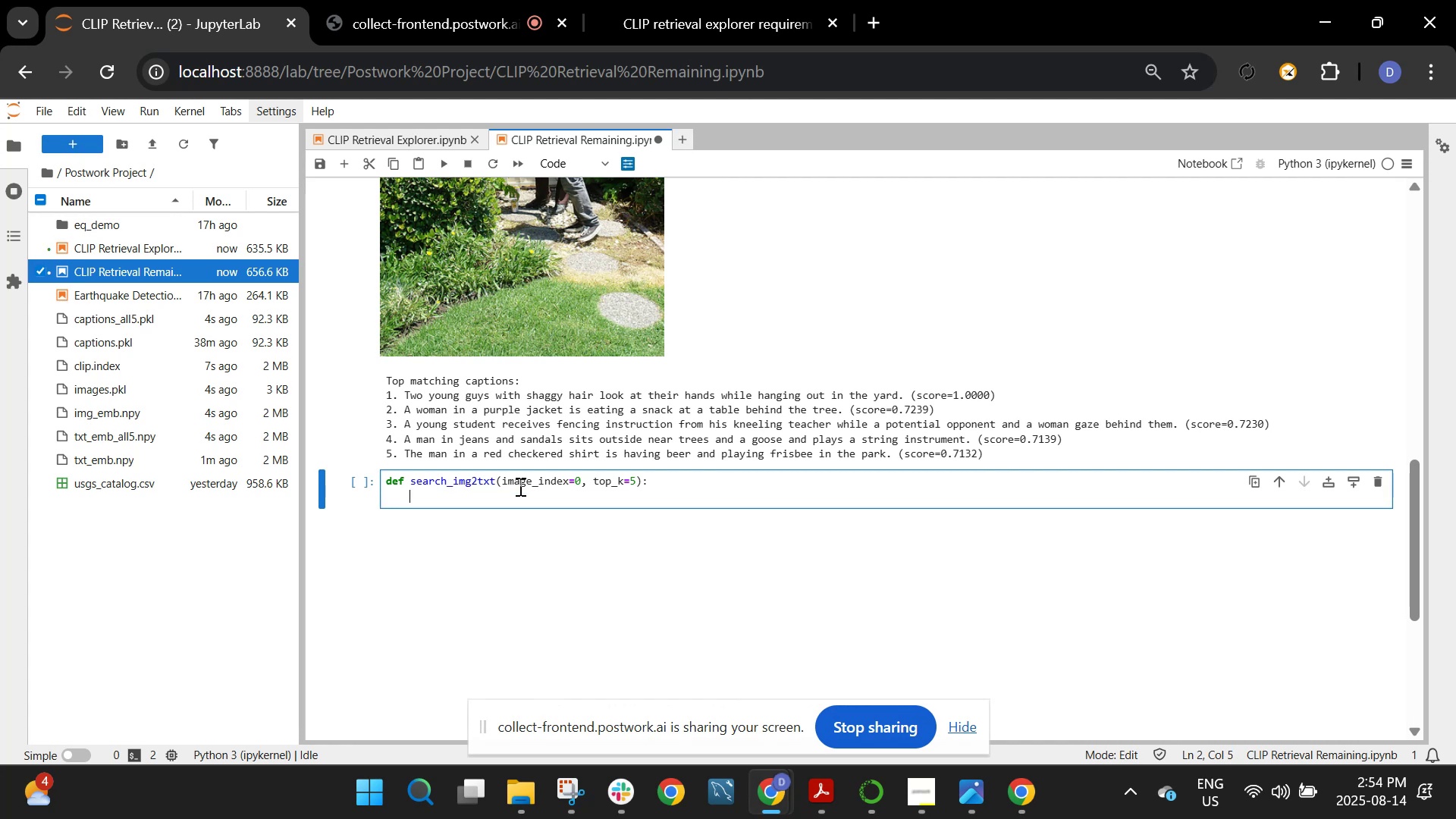 
type(if o)
key(Backspace)
type(image_index < 0 or imG)
key(Backspace)
type(age)
 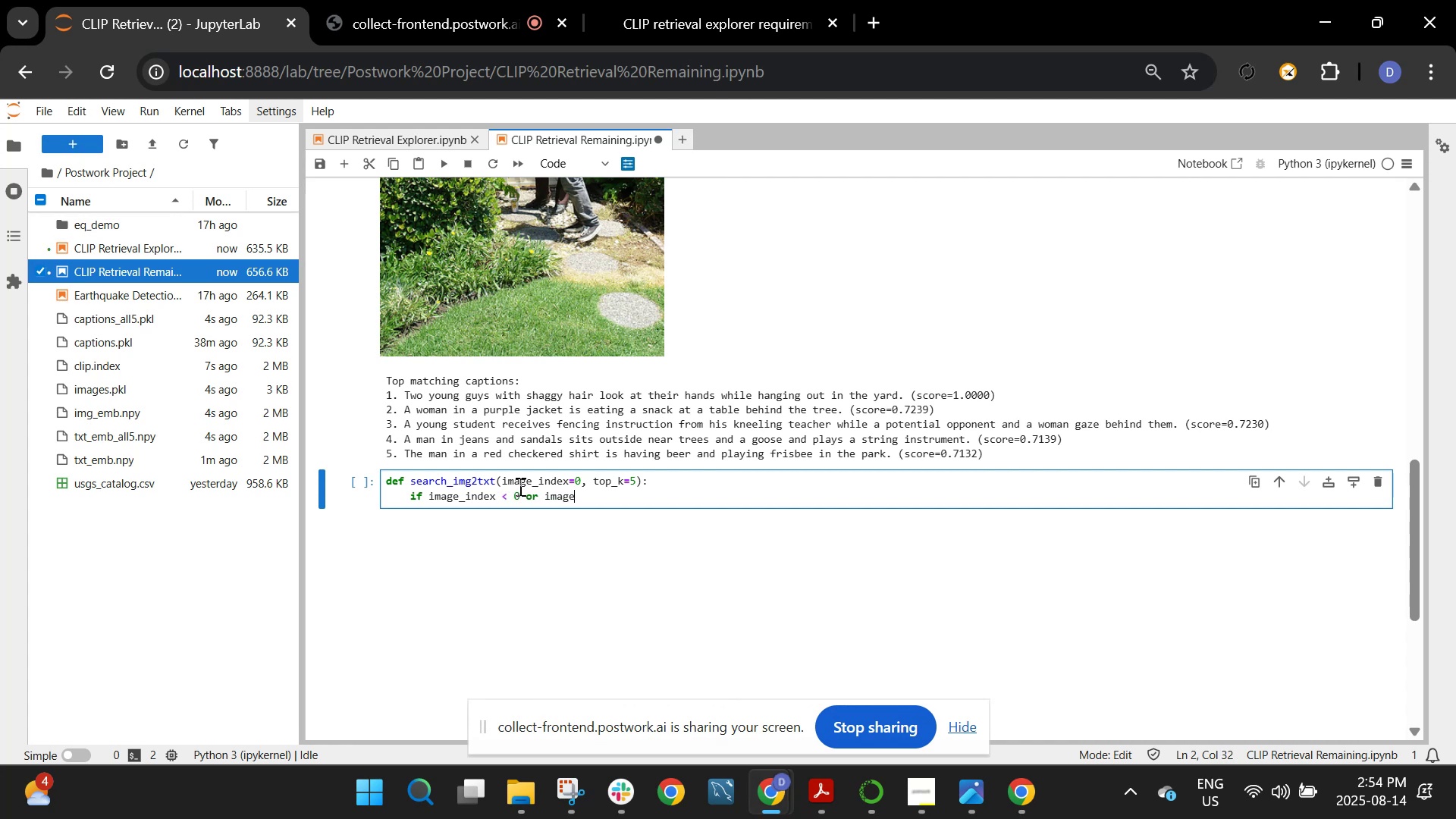 
type(_index>= len(img_emb):)
 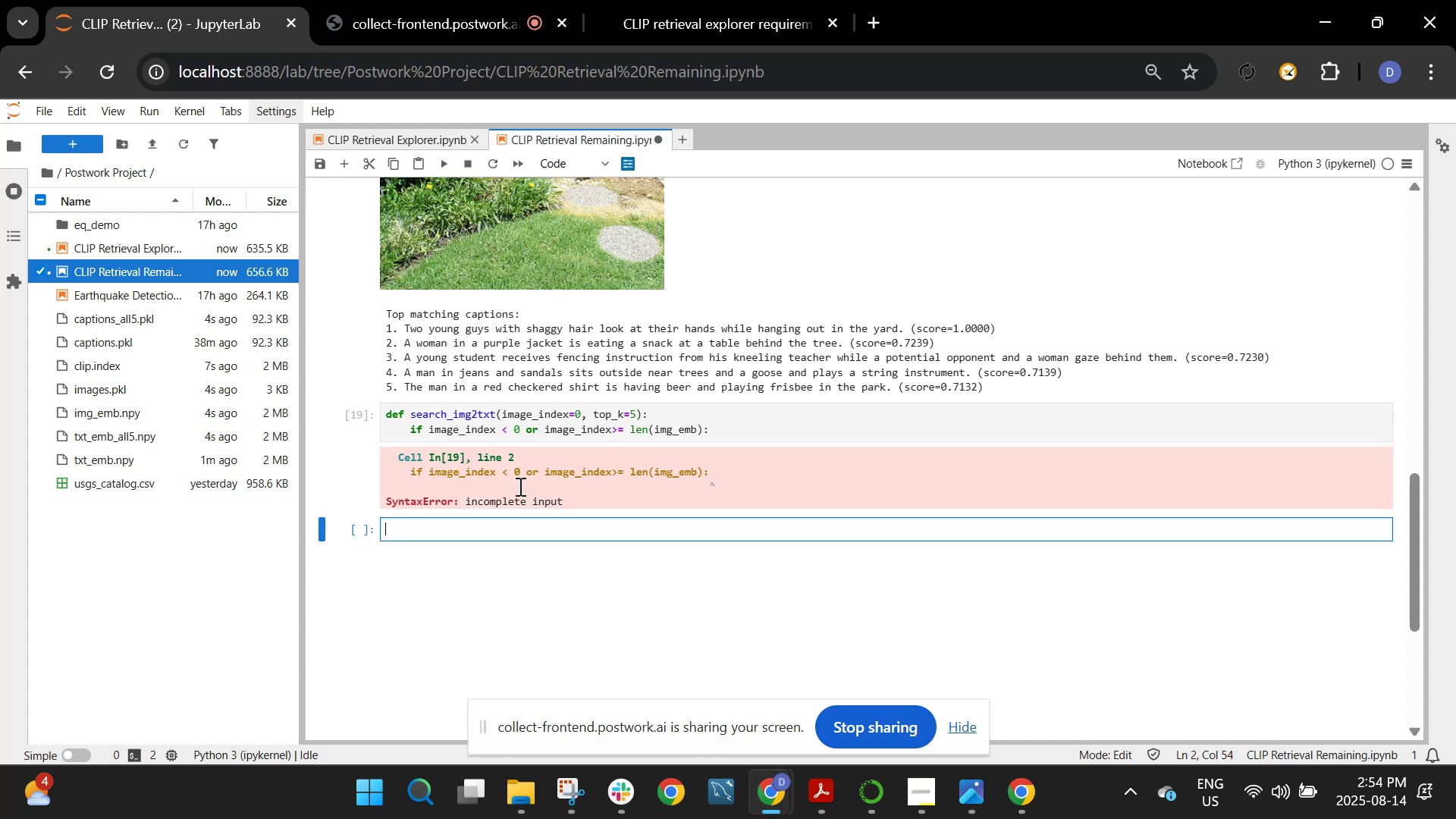 
key(Shift+Enter)
 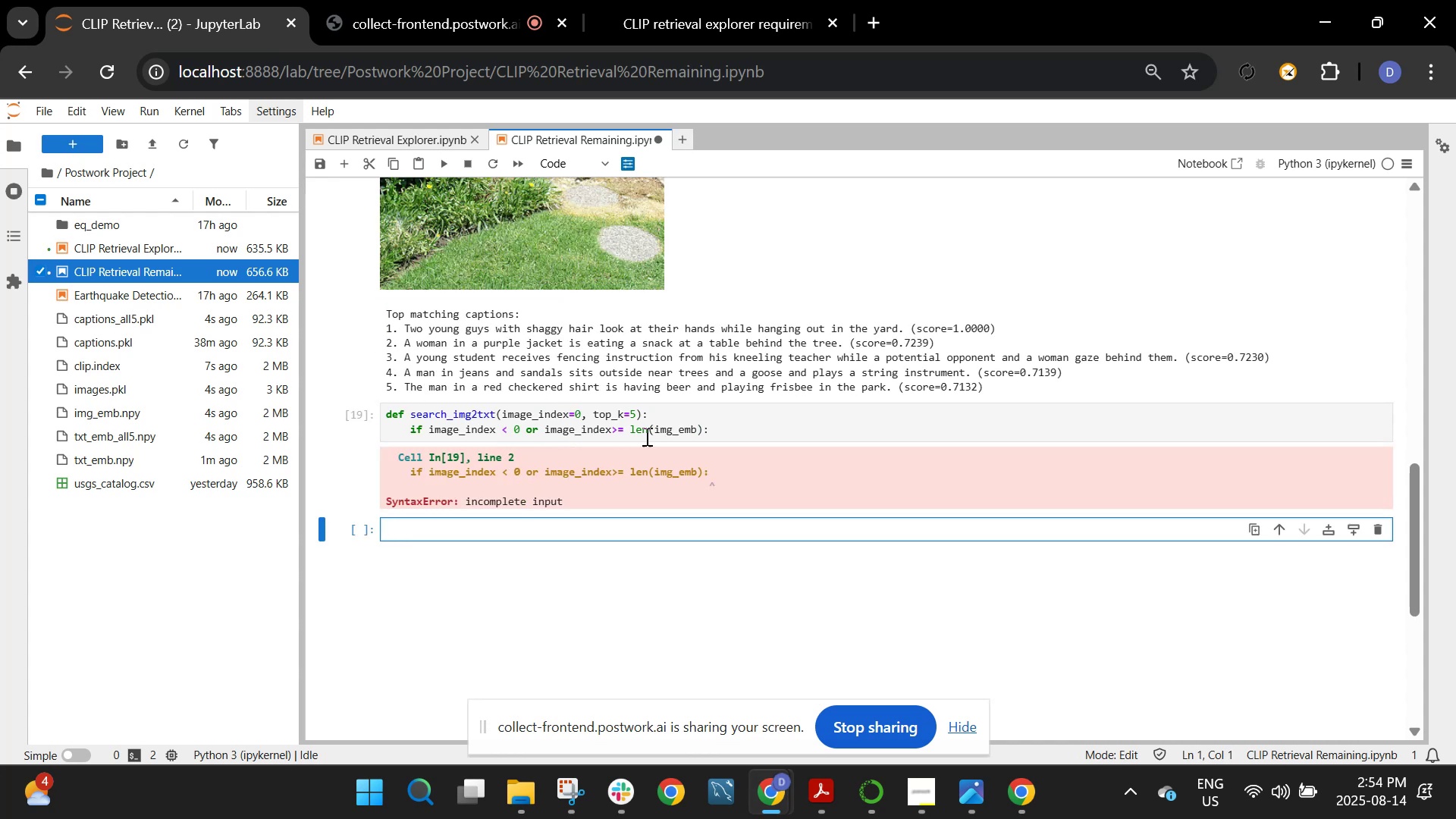 
left_click([720, 428])
 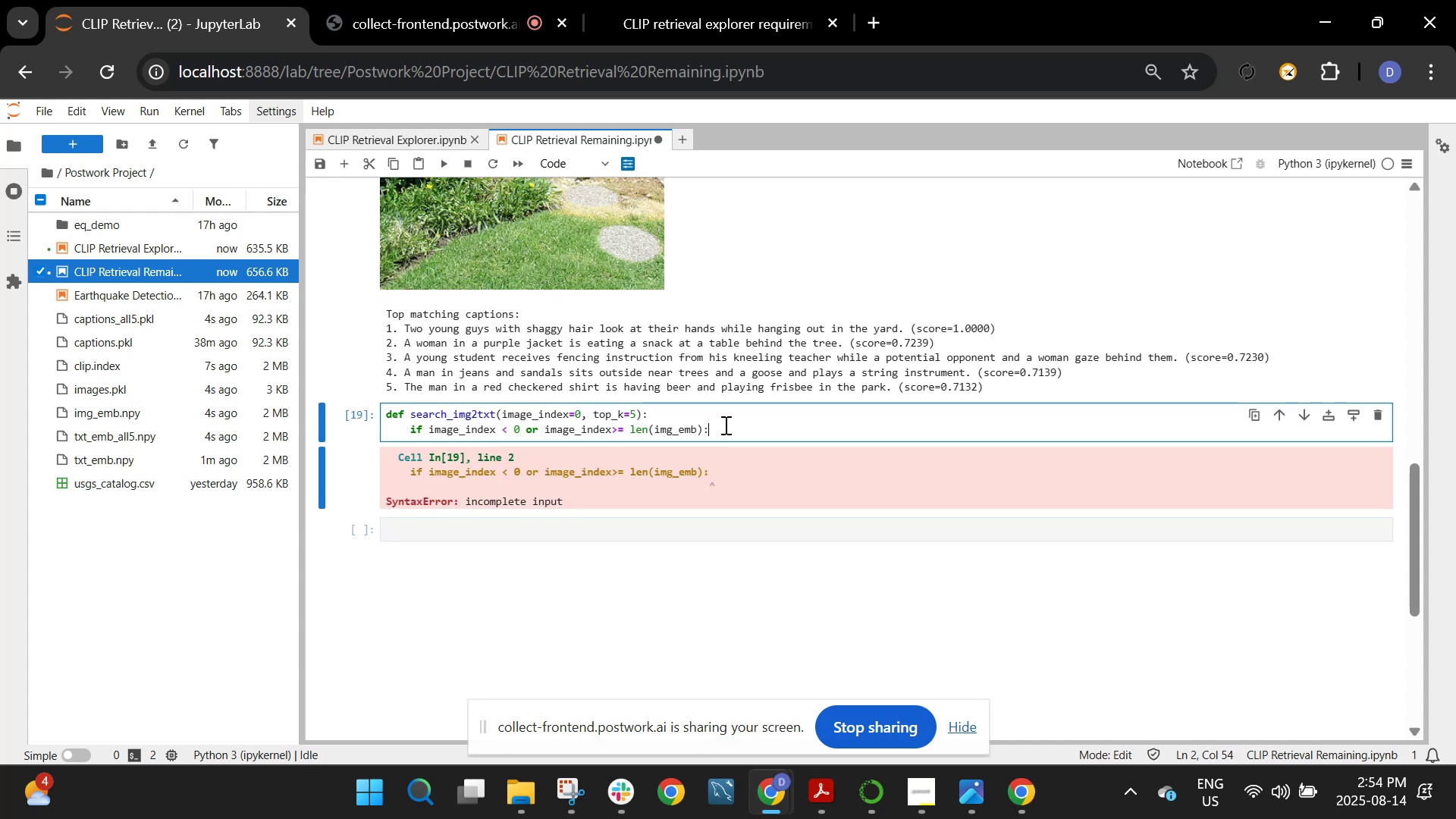 
key(Enter)
 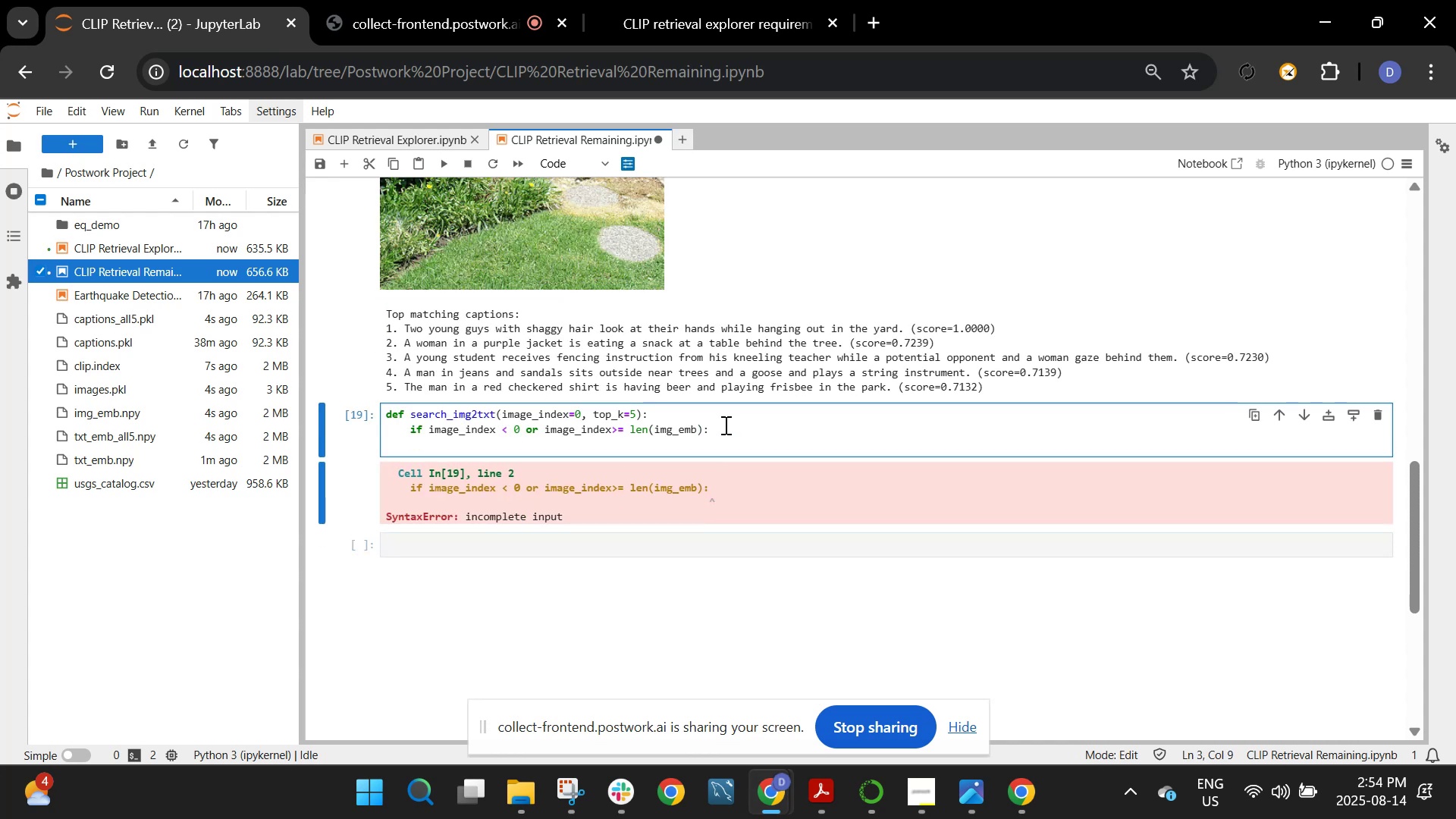 
type(print)
 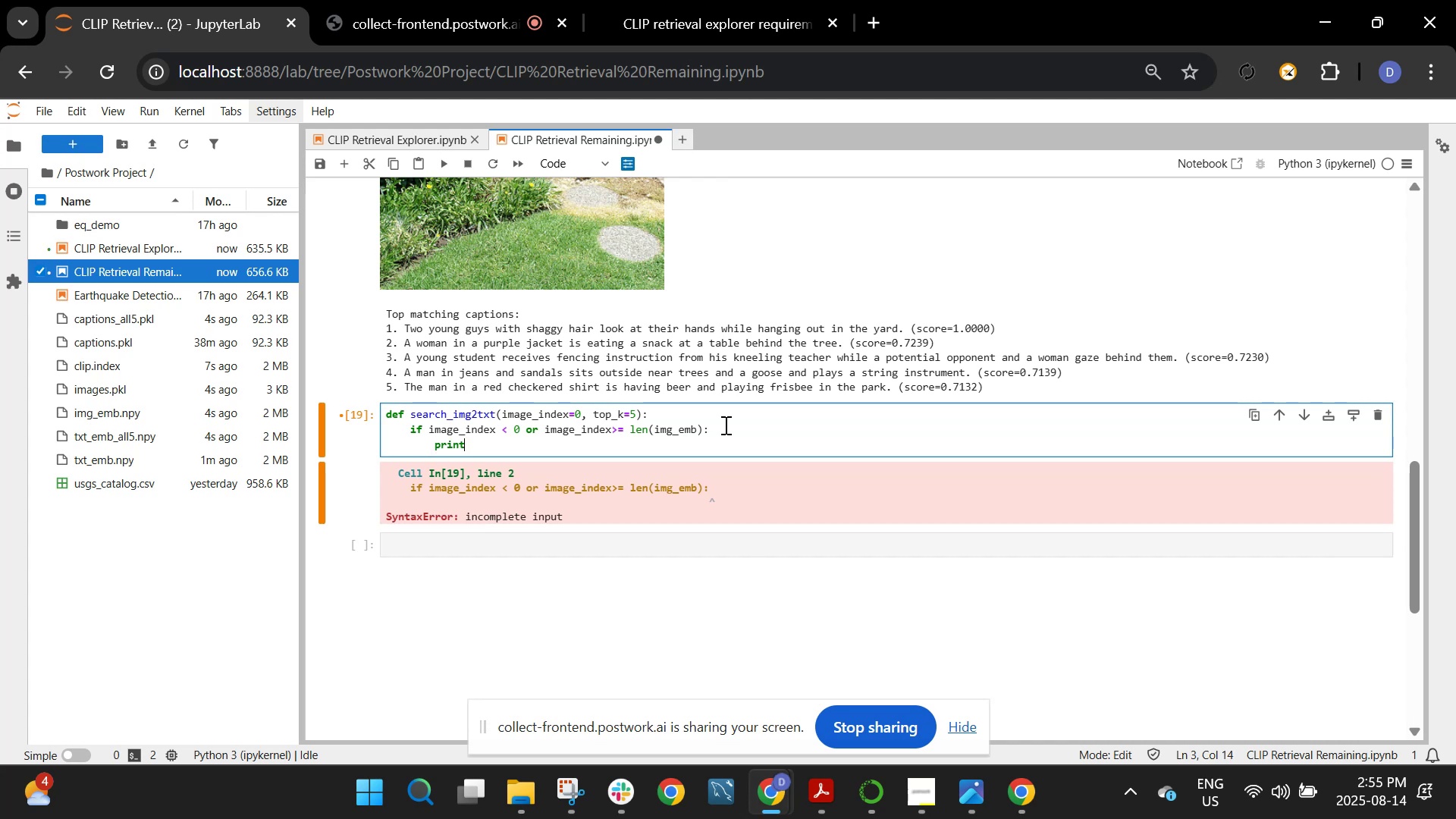 
wait(9.09)
 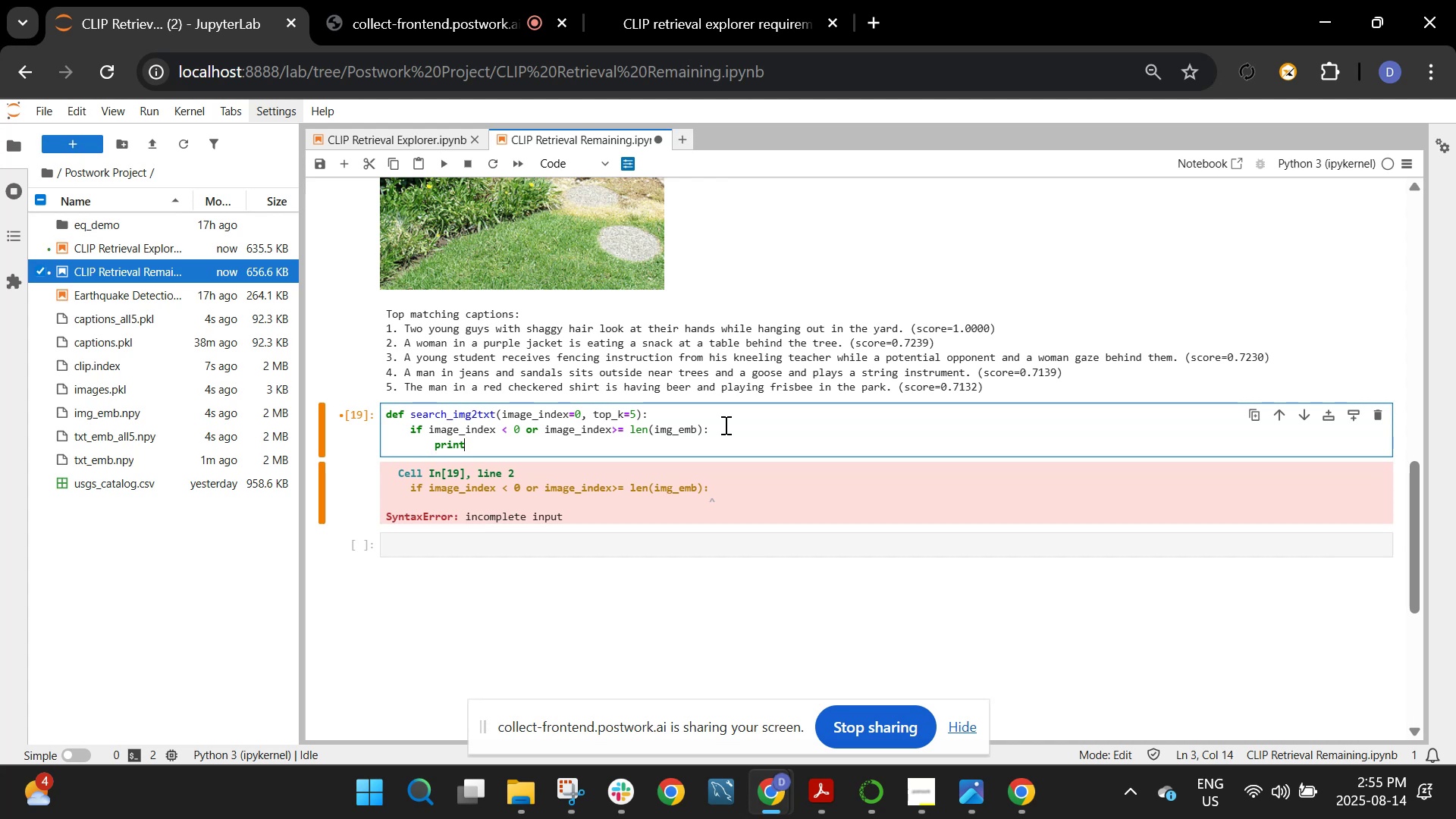 
type((f"Invalid image index: {image_index}"))
 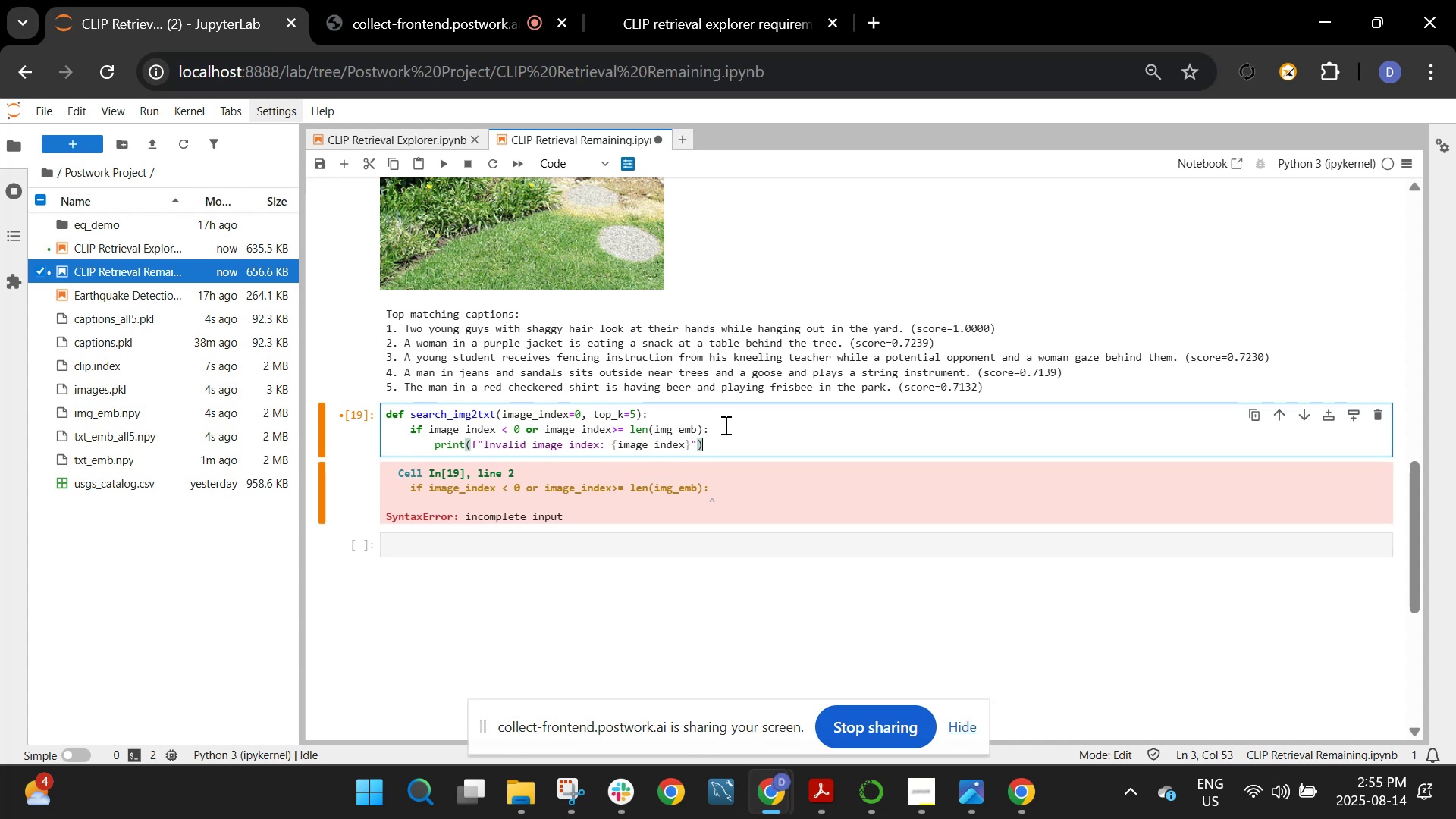 
key(Enter)
 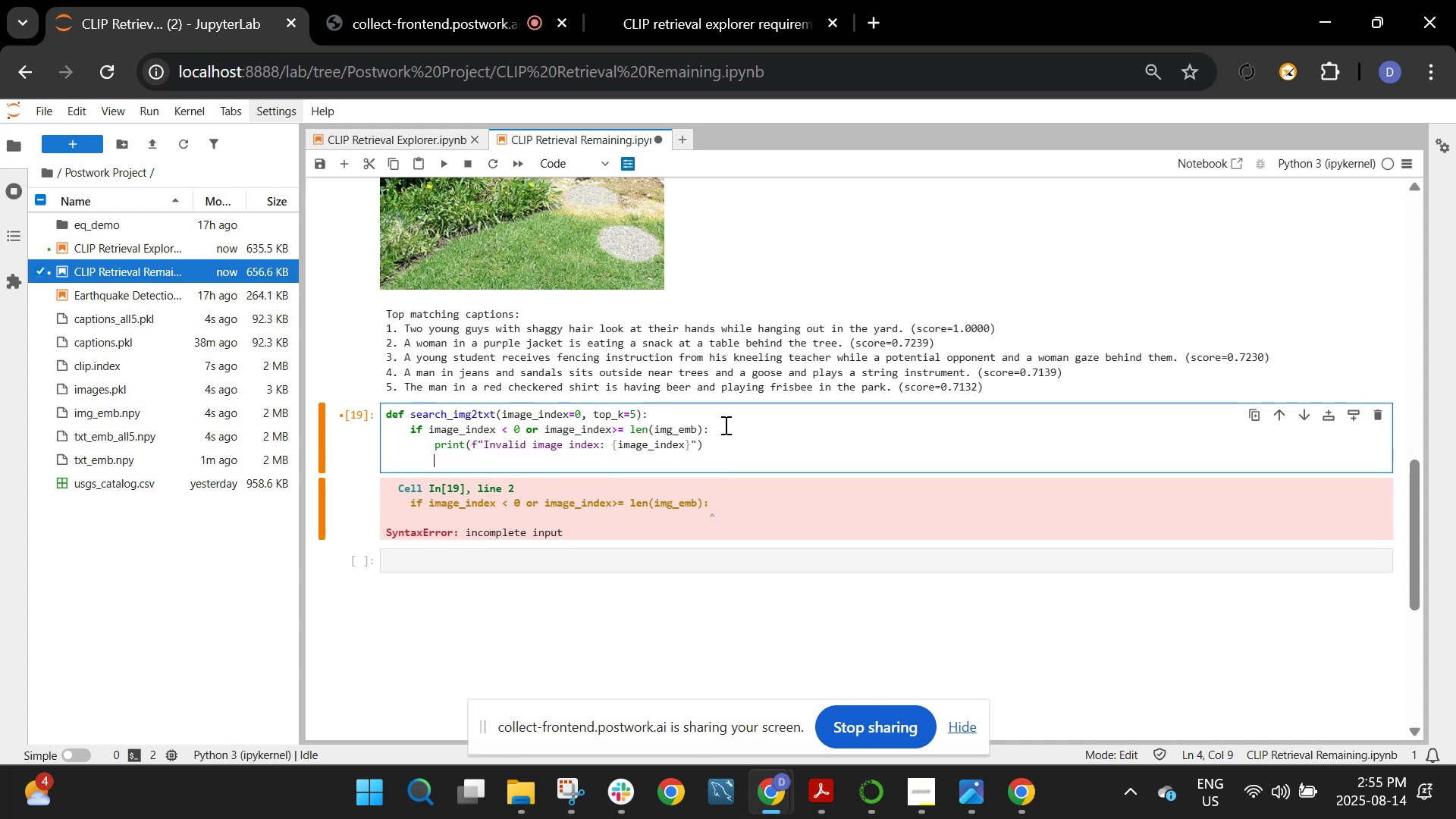 
type(returb)
key(Backspace)
type(n)
 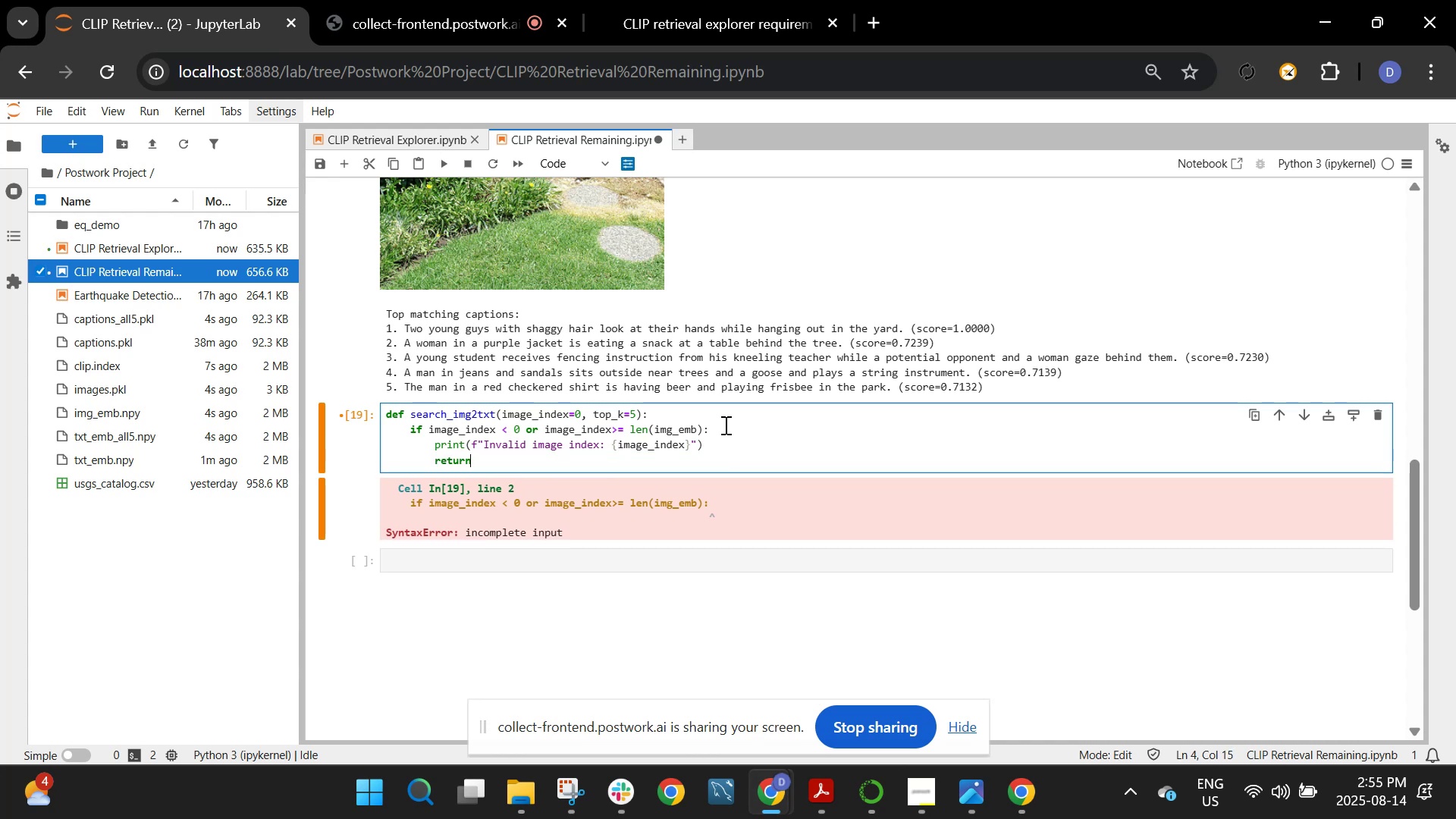 
key(Enter)
 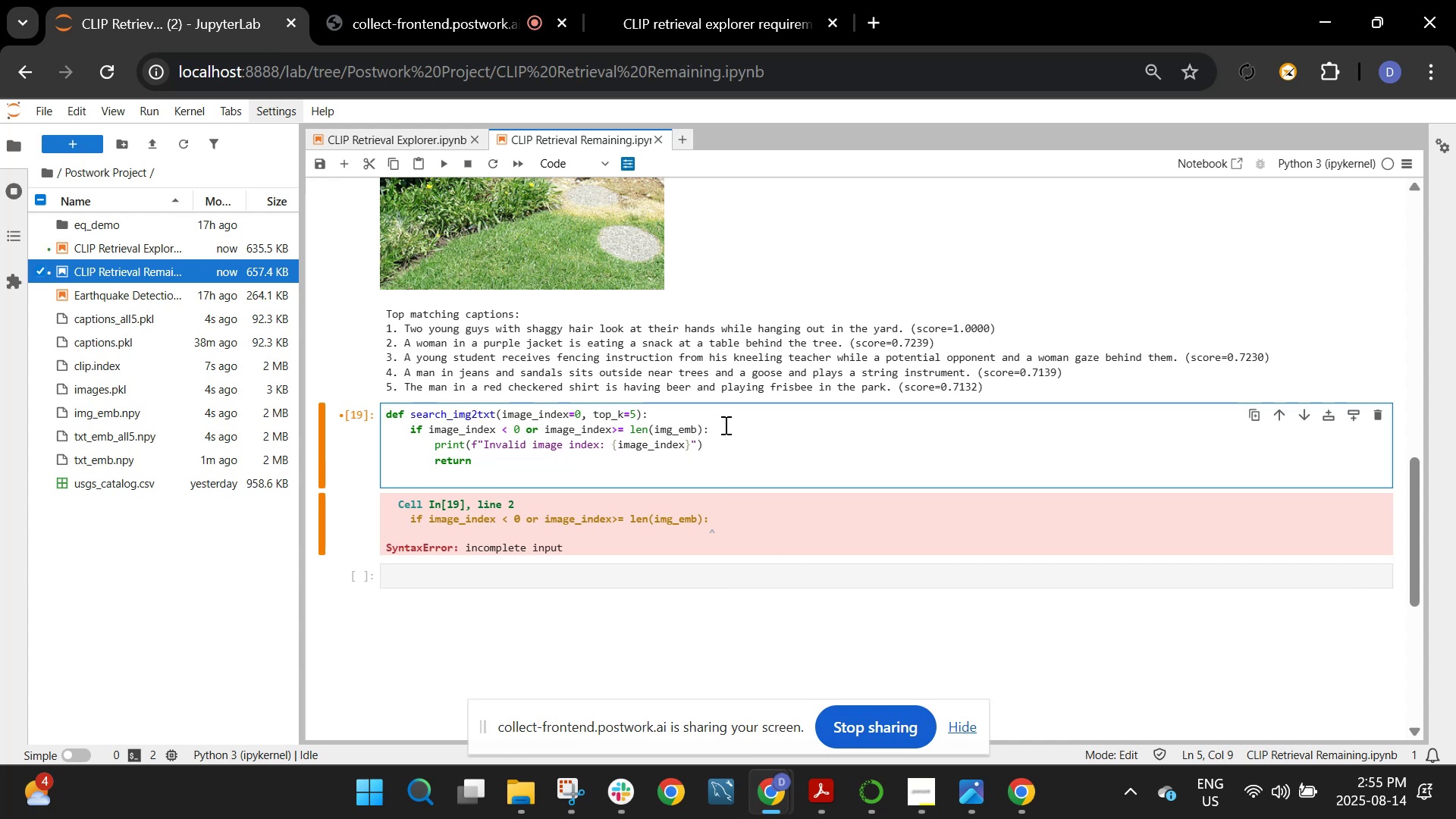 
key(Backspace)
type(img_vectpr)
key(Backspace)
key(Backspace)
type(ir)
key(Backspace)
key(Backspace)
type(or = img_emb[image_index].reshape(1,-1))
 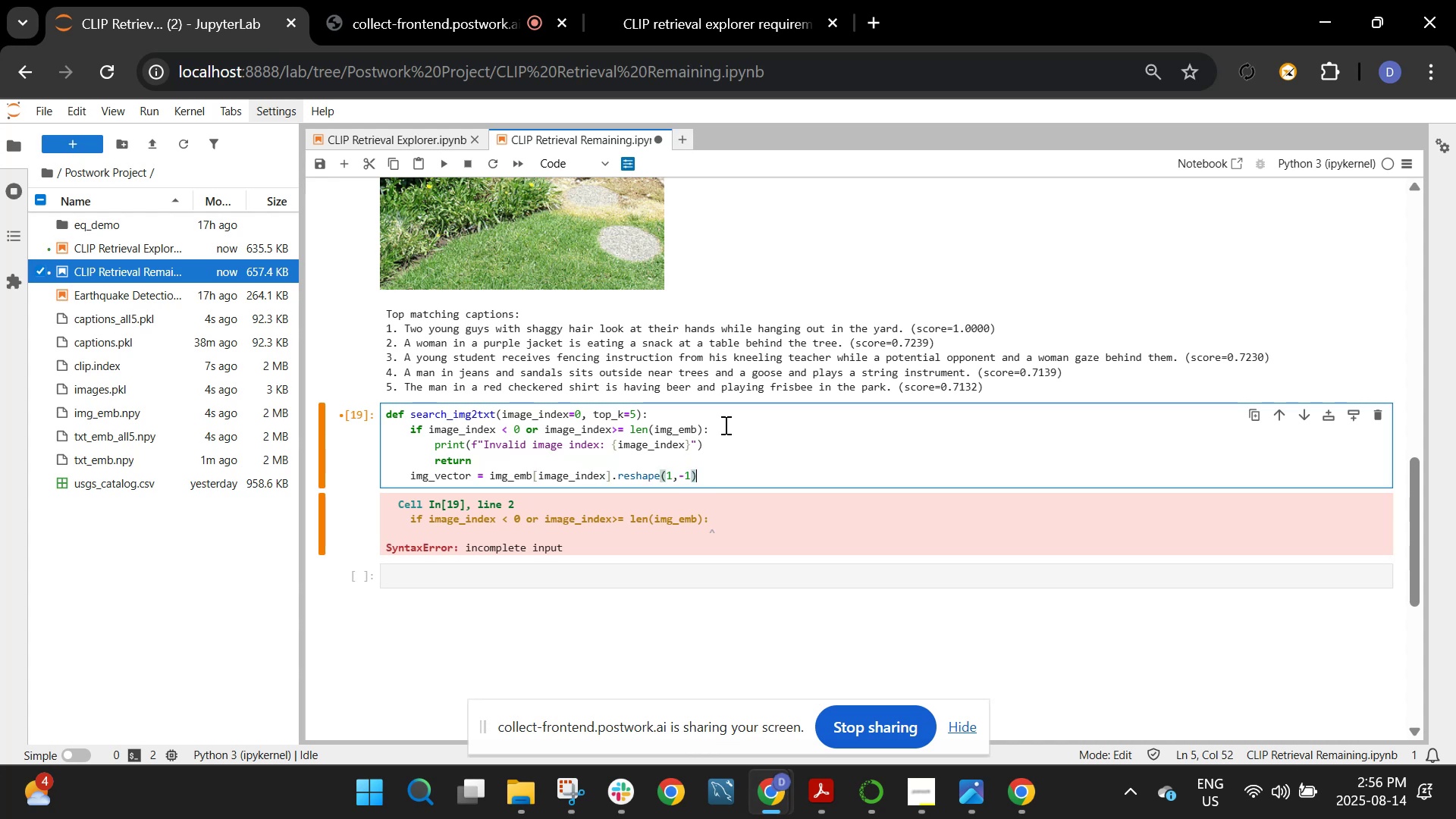 
scroll: coordinate [714, 360], scroll_direction: up, amount: 6.0
 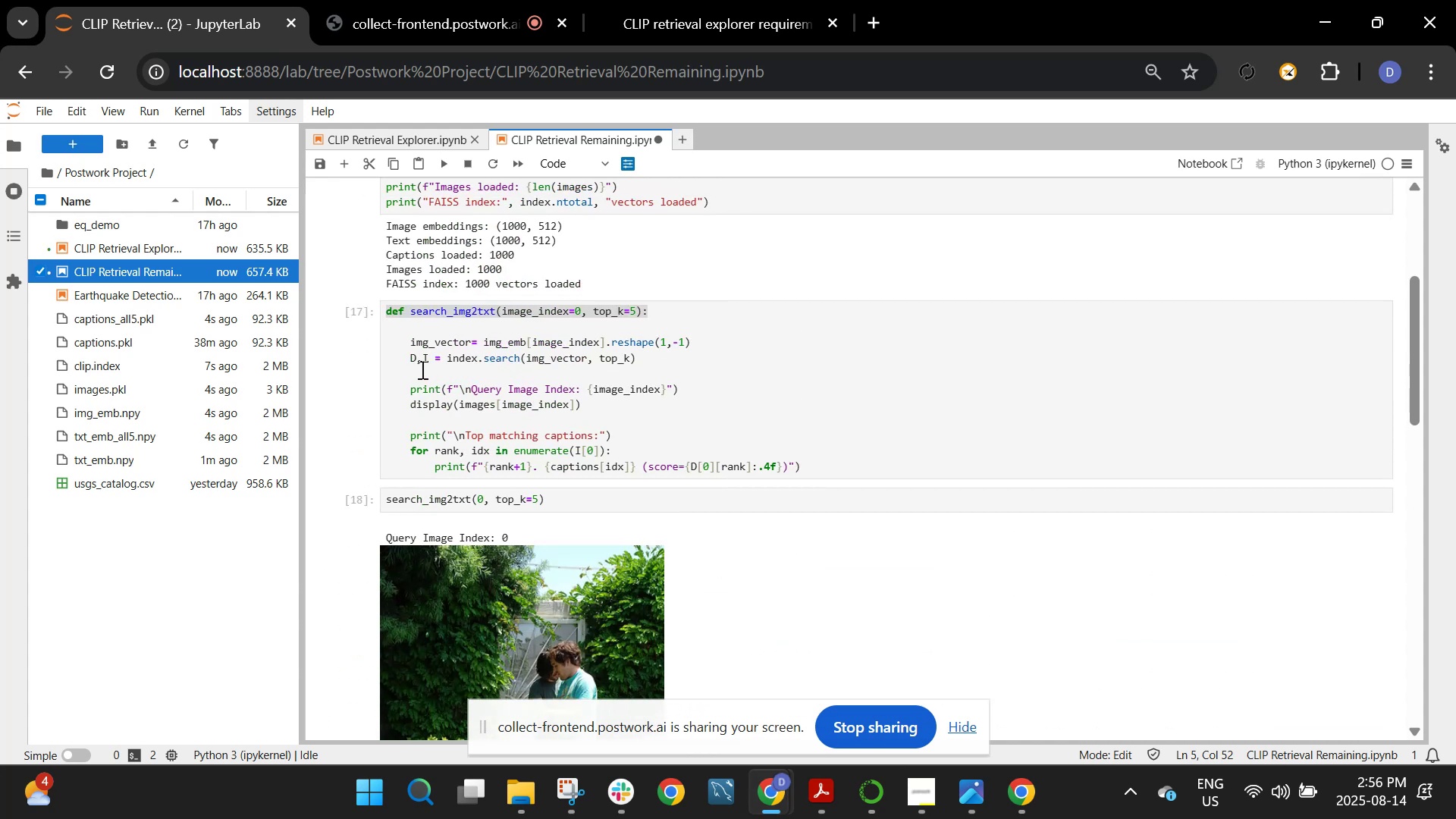 
left_click_drag(start_coordinate=[404, 360], to_coordinate=[647, 366])
 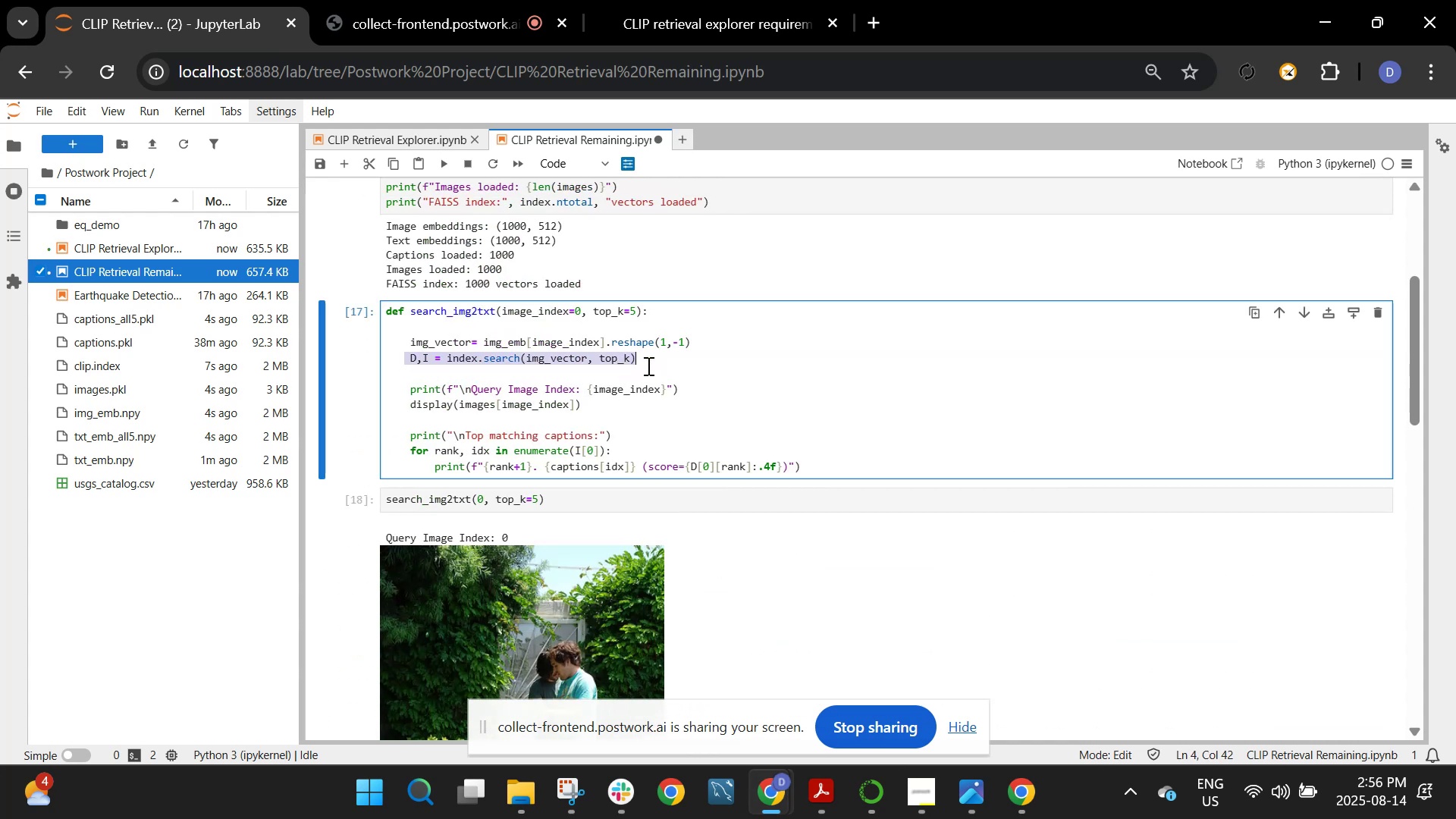 
key(Control+C)
 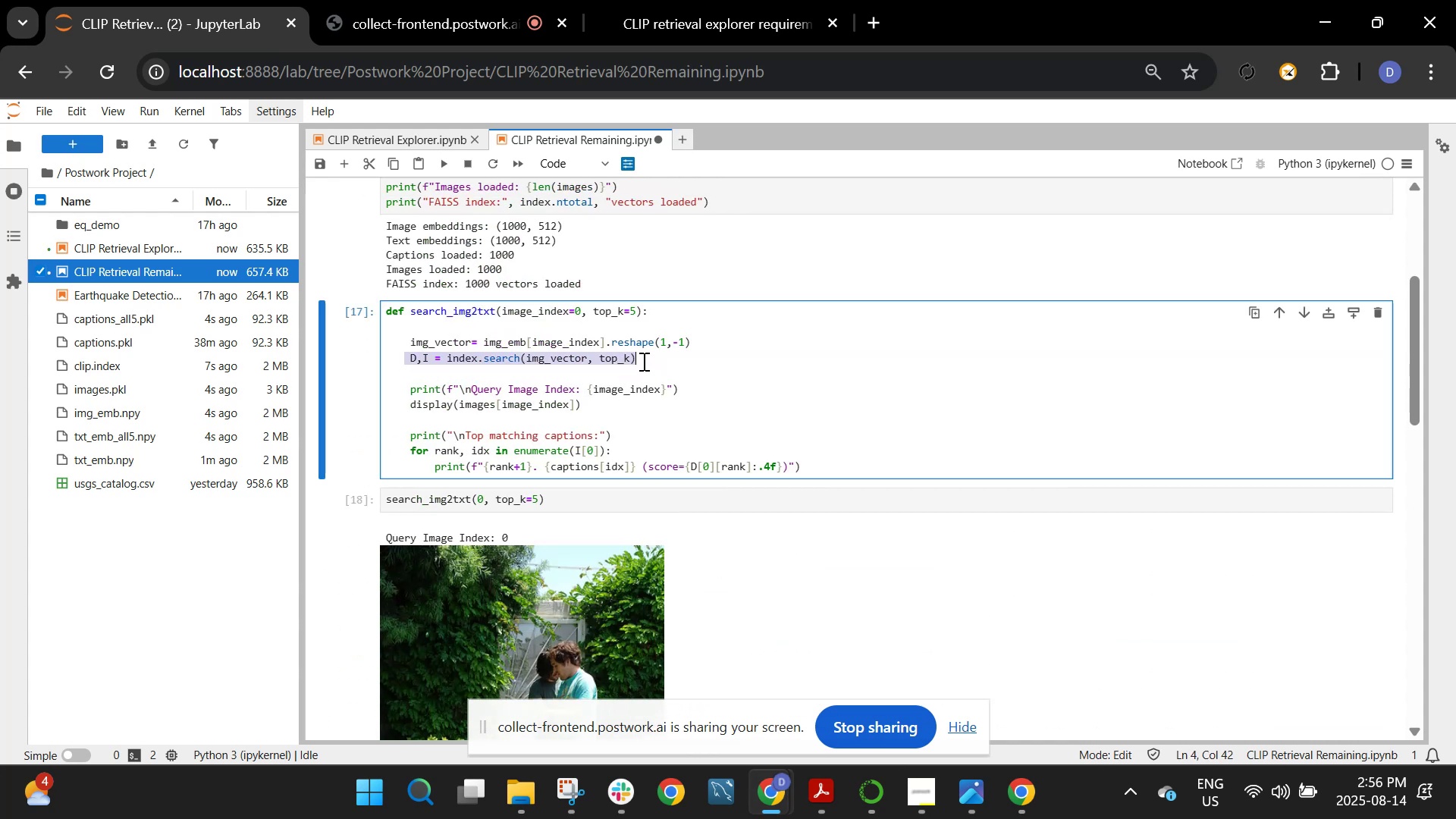 
scroll: coordinate [642, 361], scroll_direction: down, amount: 4.0
 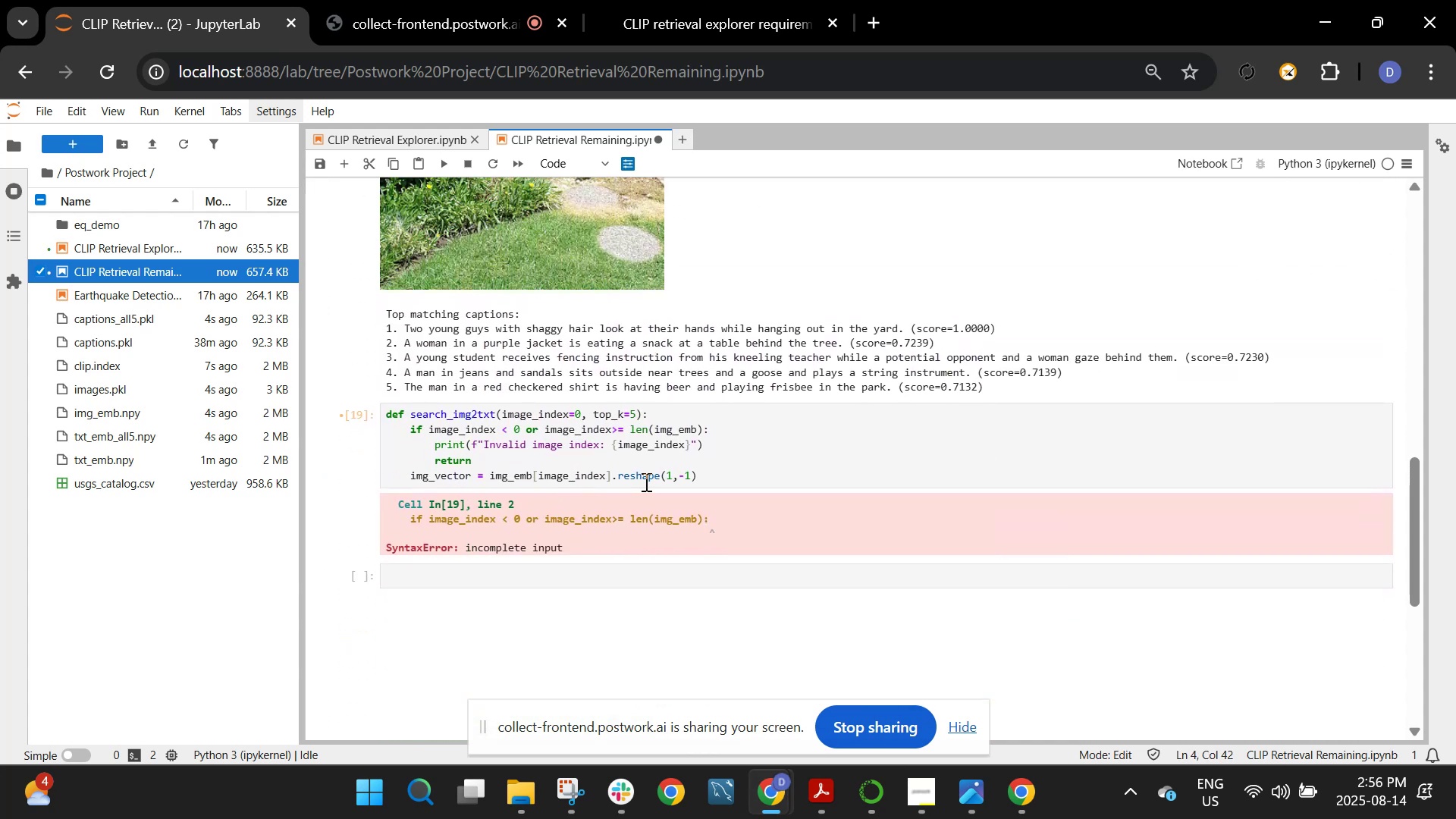 
left_click([717, 483])
 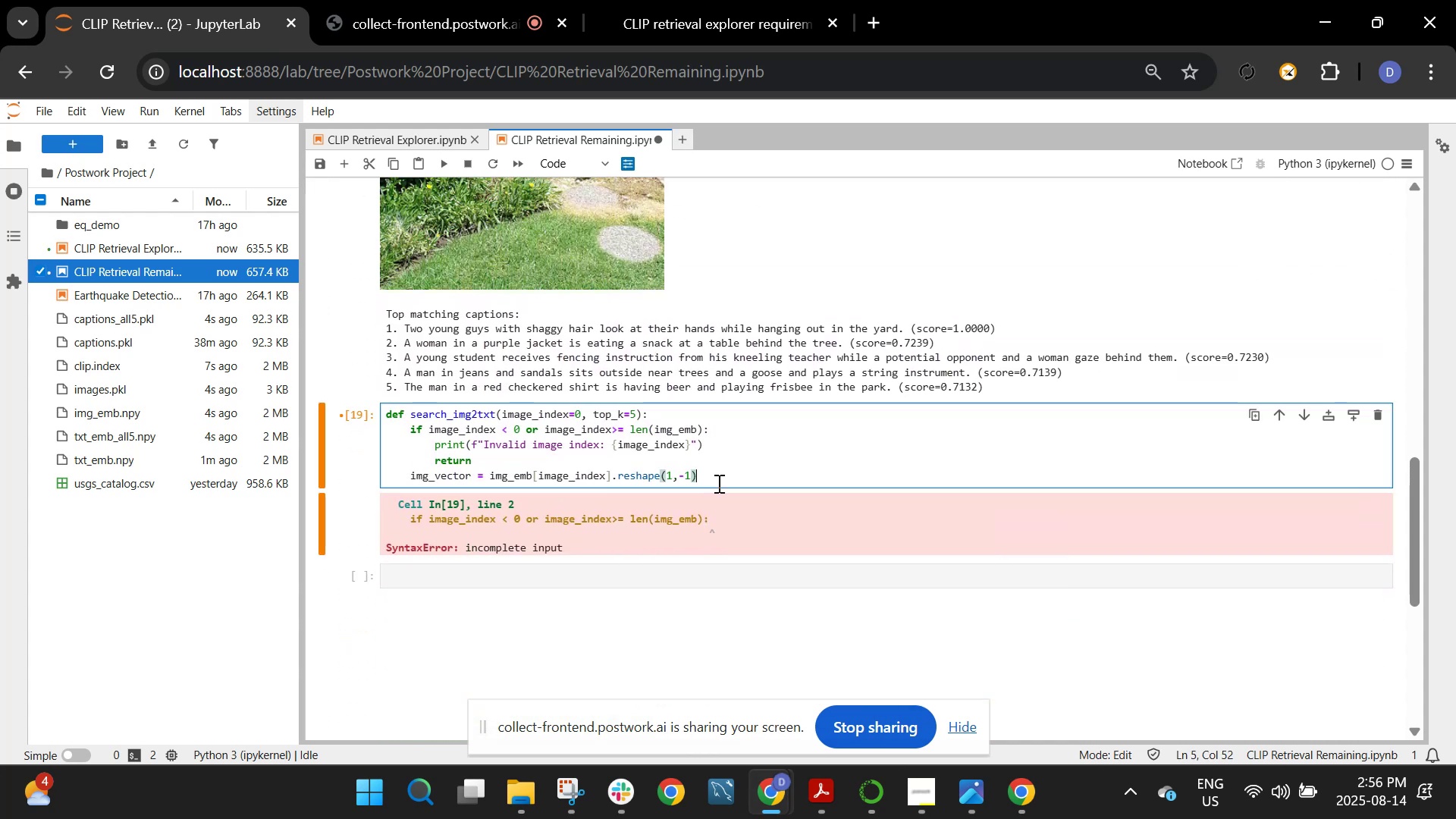 
key(Enter)
 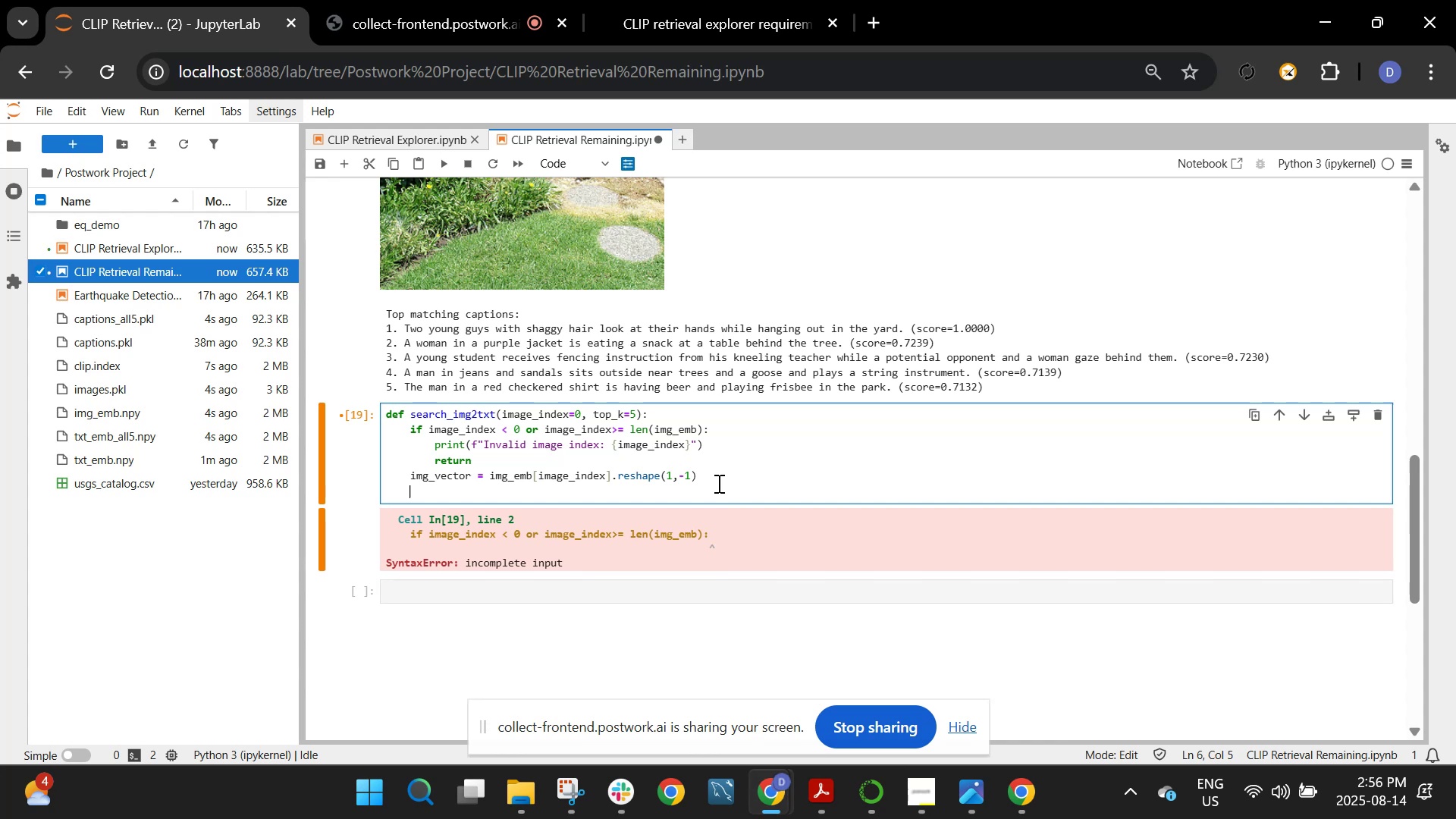 
key(Control+V)
 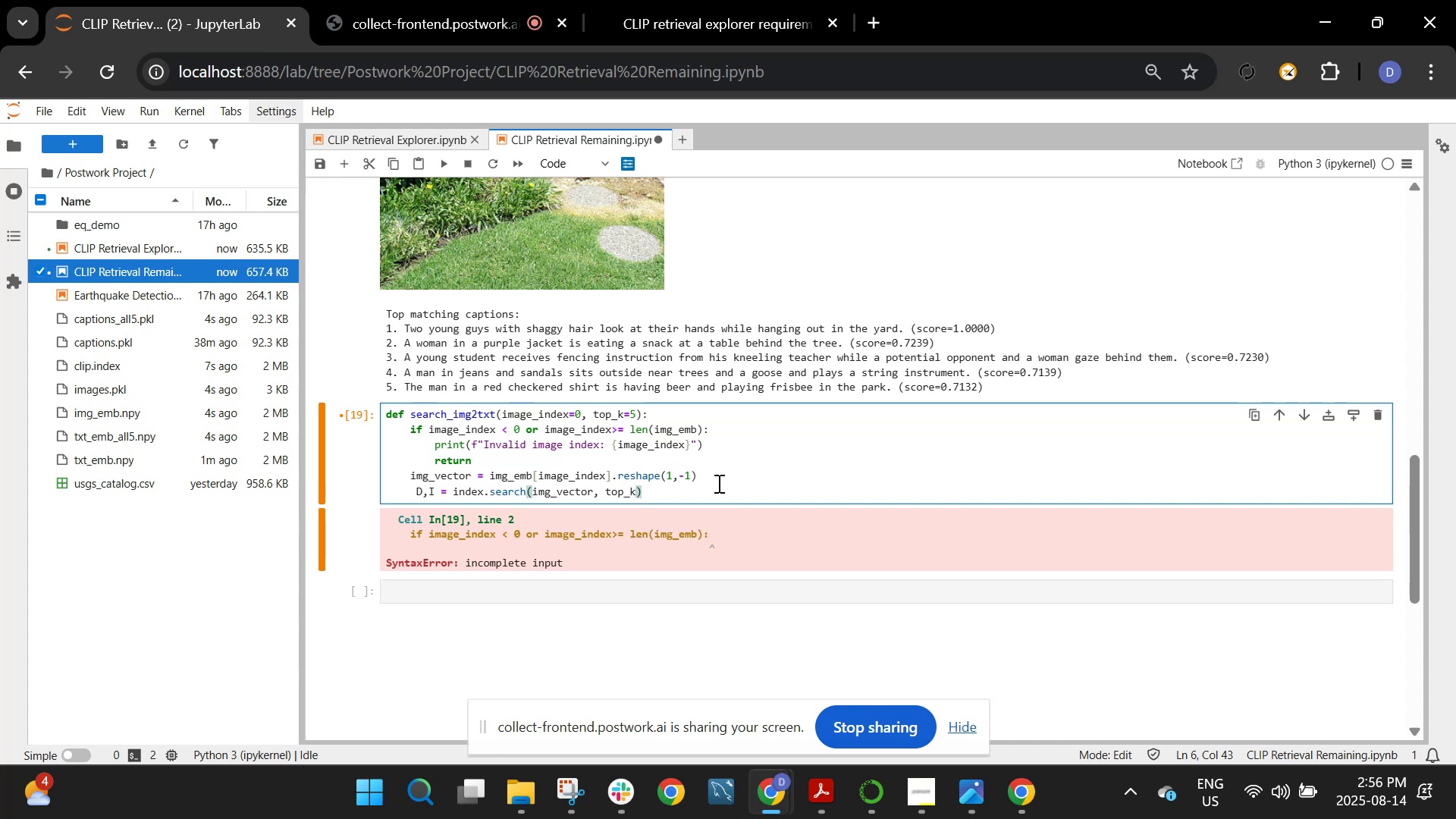 
scroll: coordinate [717, 483], scroll_direction: up, amount: 3.0
 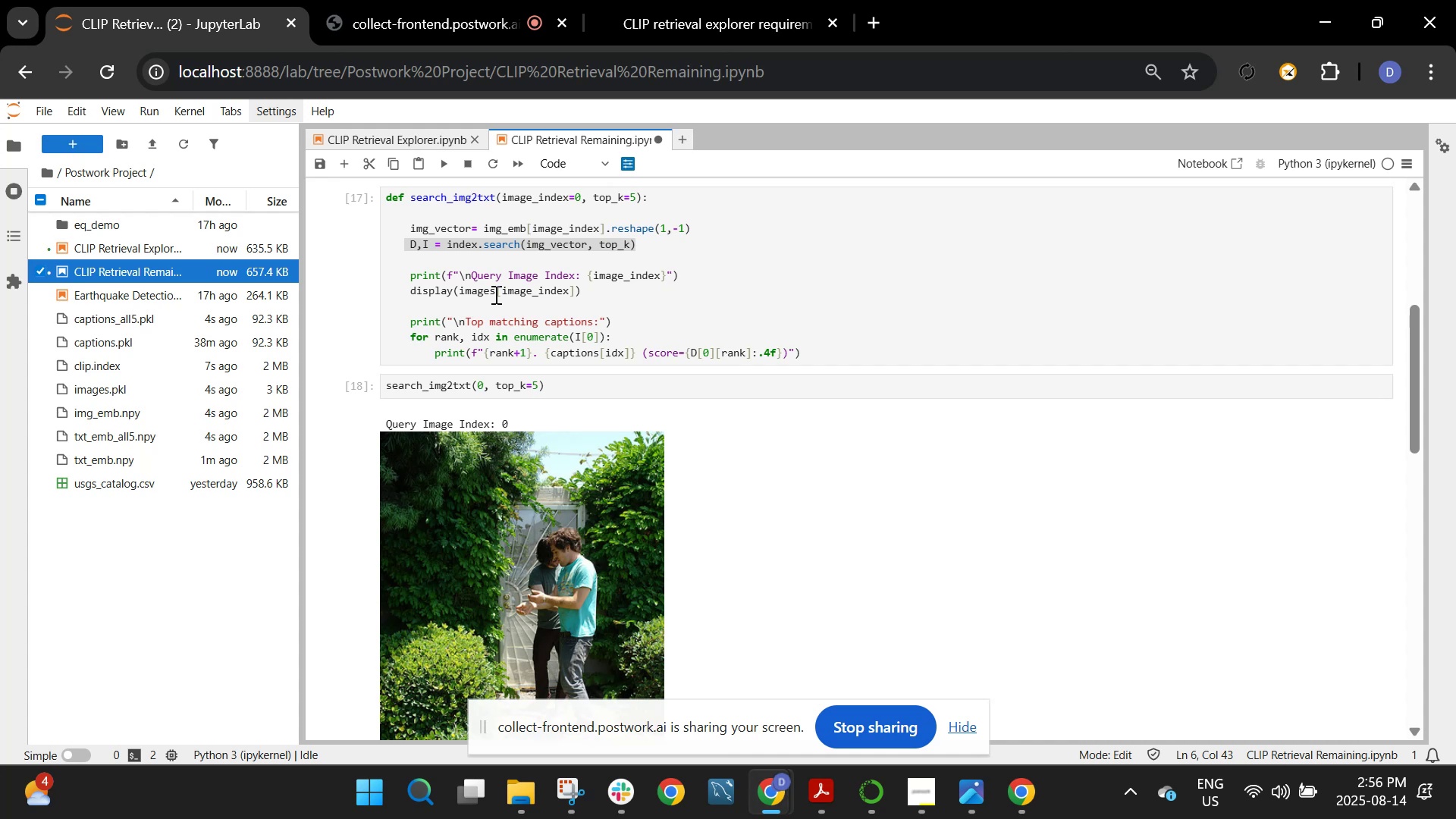 
wait(14.07)
 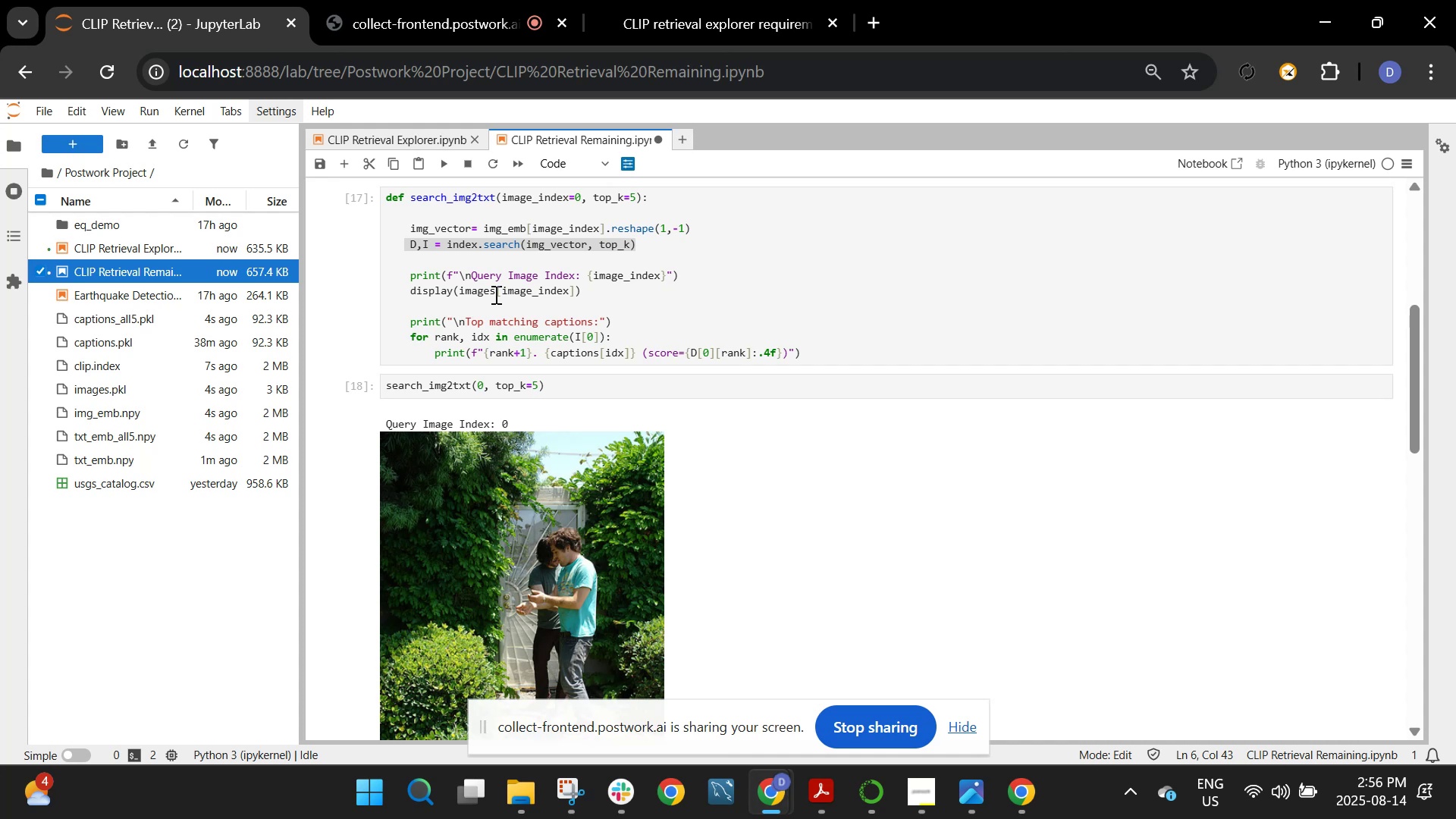 
scroll: coordinate [494, 294], scroll_direction: down, amount: 3.0
 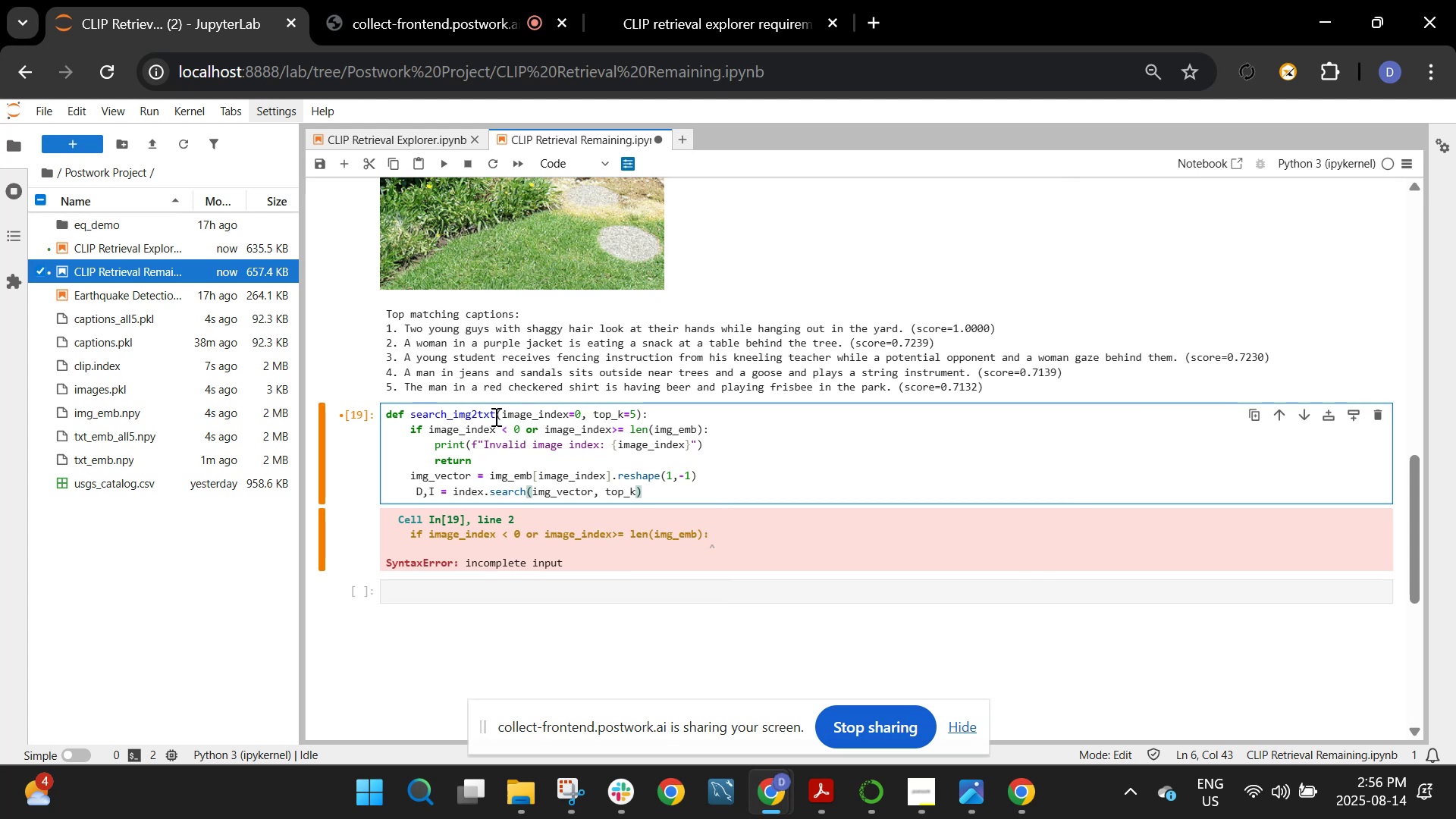 
wait(6.72)
 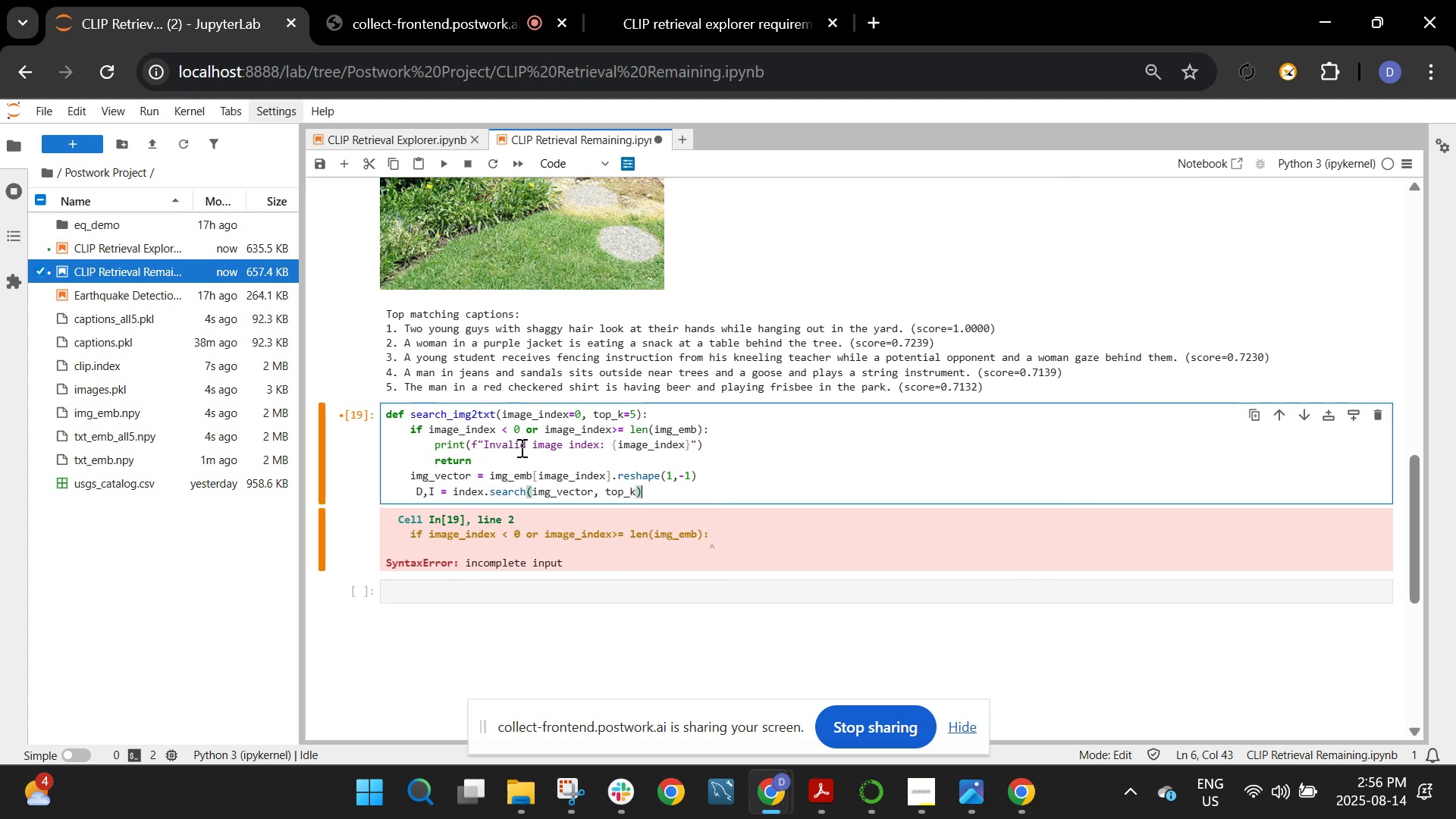 
left_click([494, 416])
 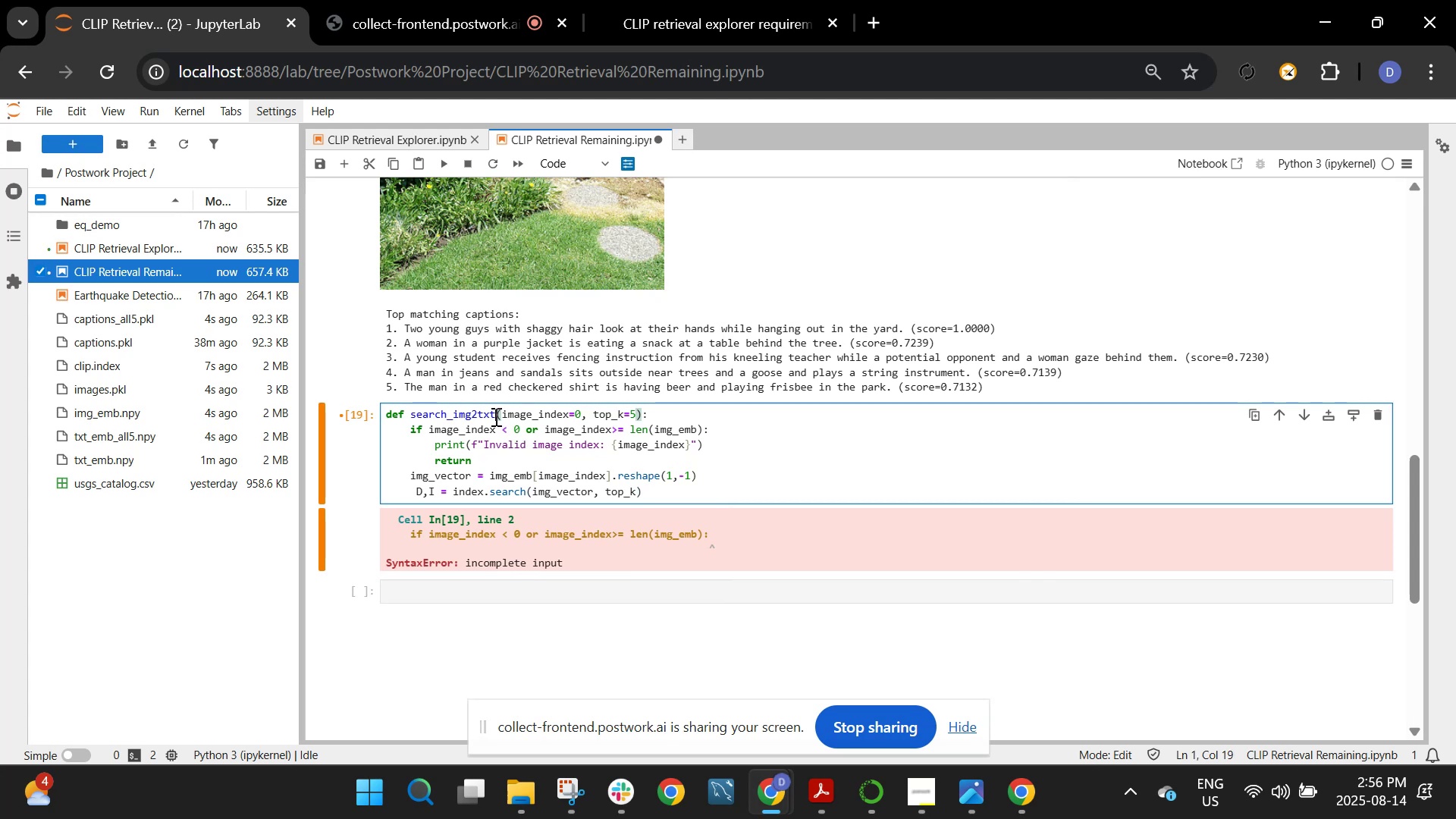 
key(Backspace)
key(Backspace)
key(Backspace)
key(Backspace)
key(Backspace)
key(Backspace)
key(Backspace)
type(txt2img)
 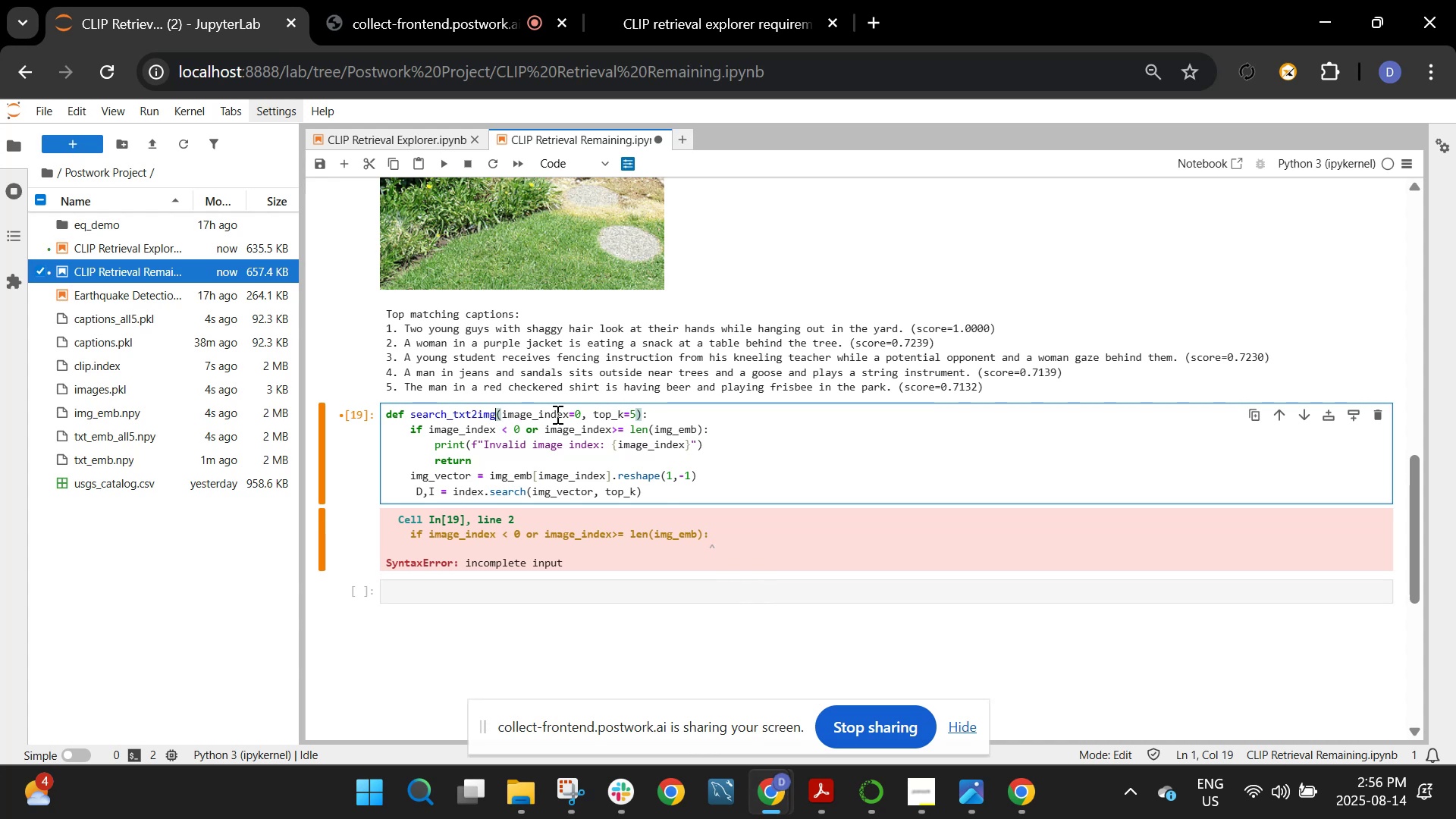 
left_click([567, 417])
 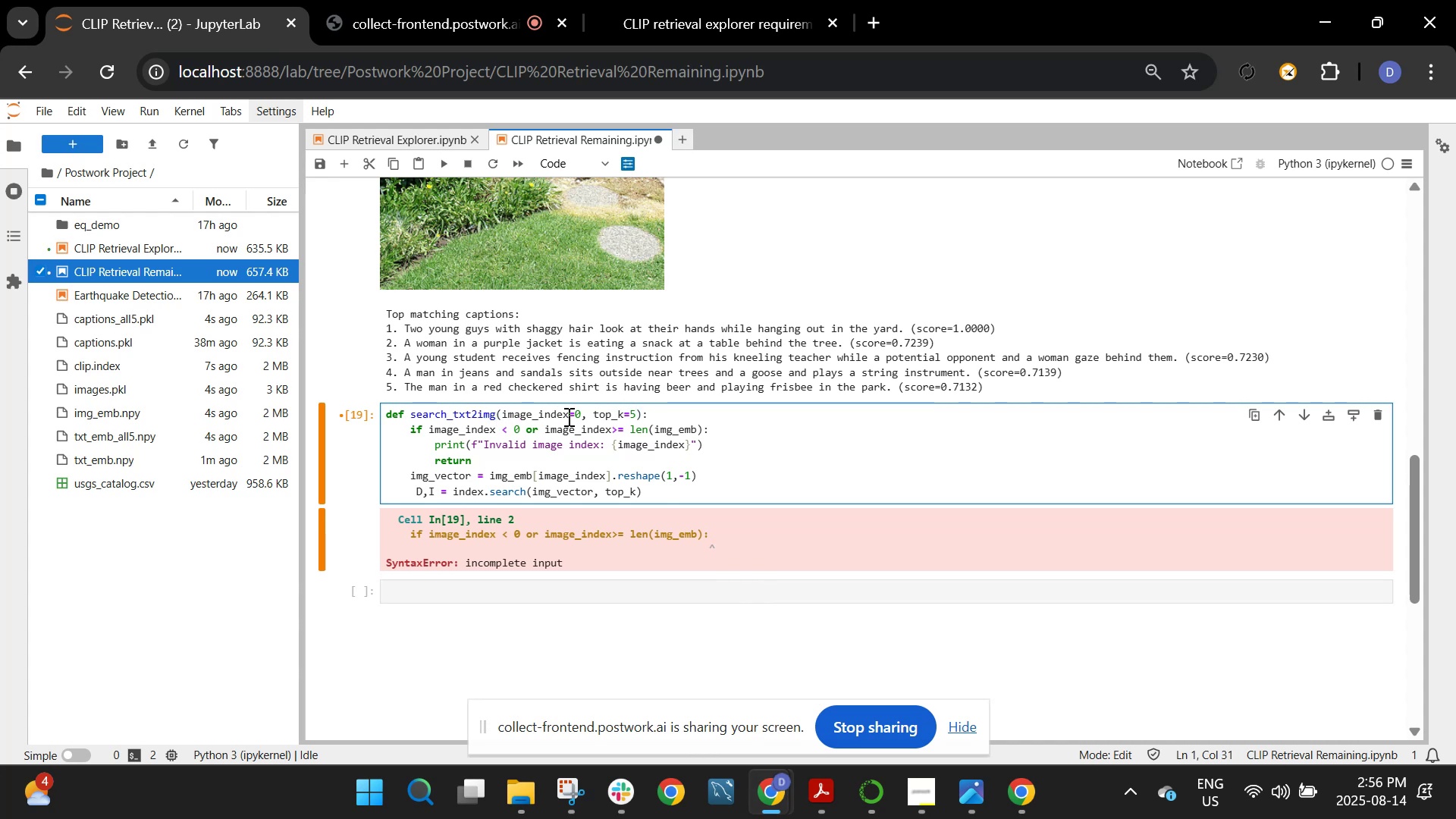 
key(Backspace)
 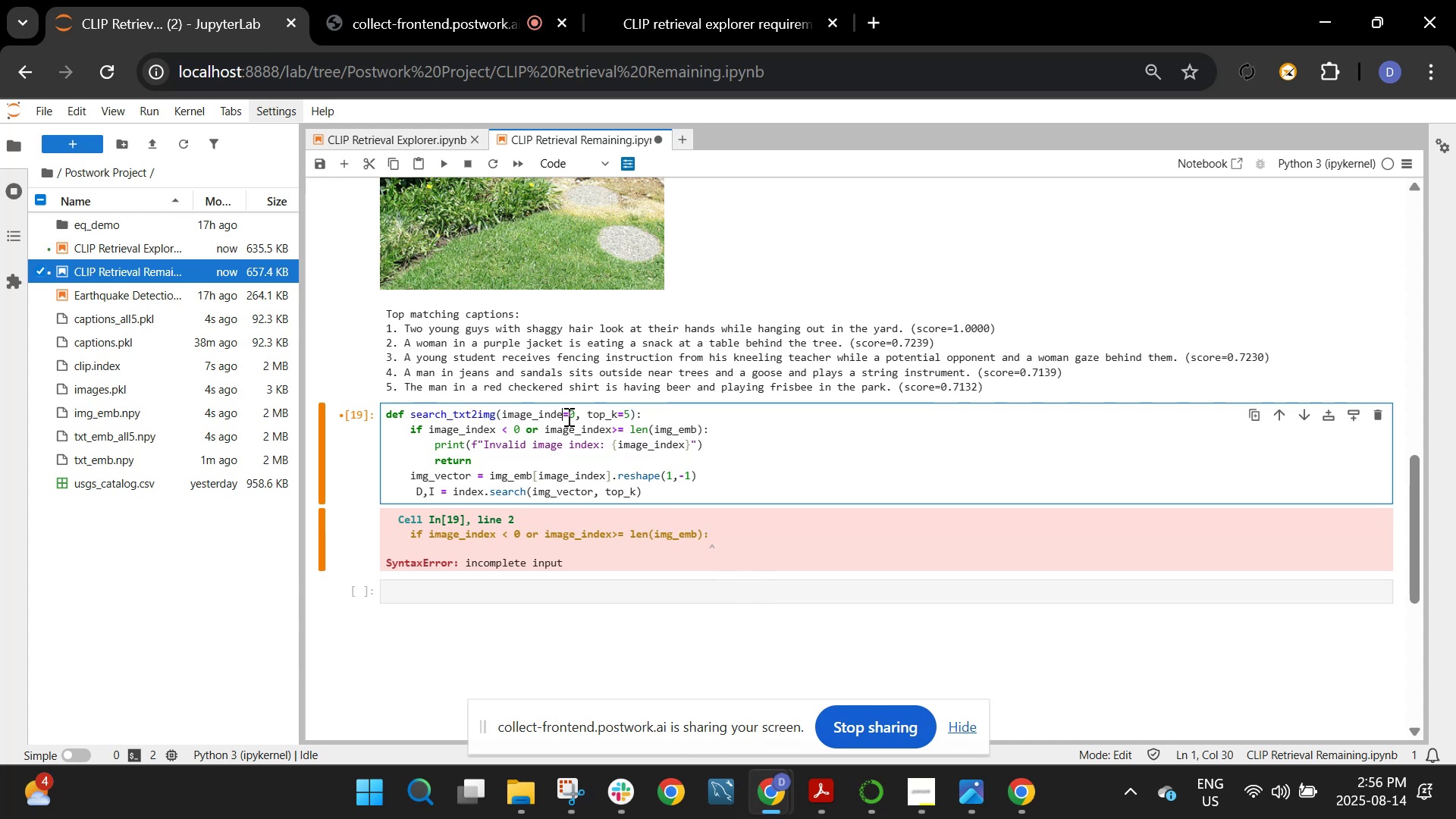 
key(Backspace)
 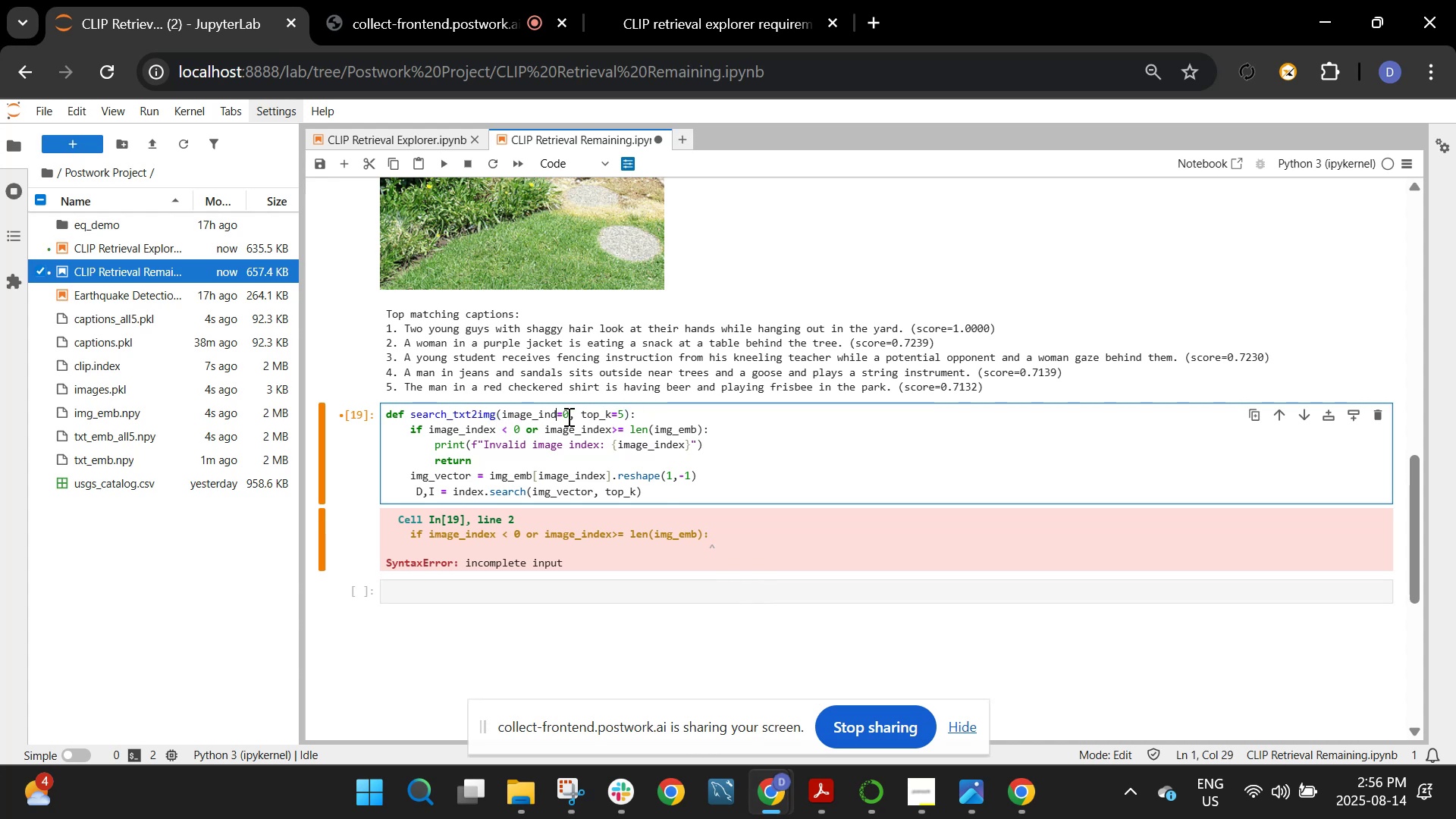 
key(Backspace)
 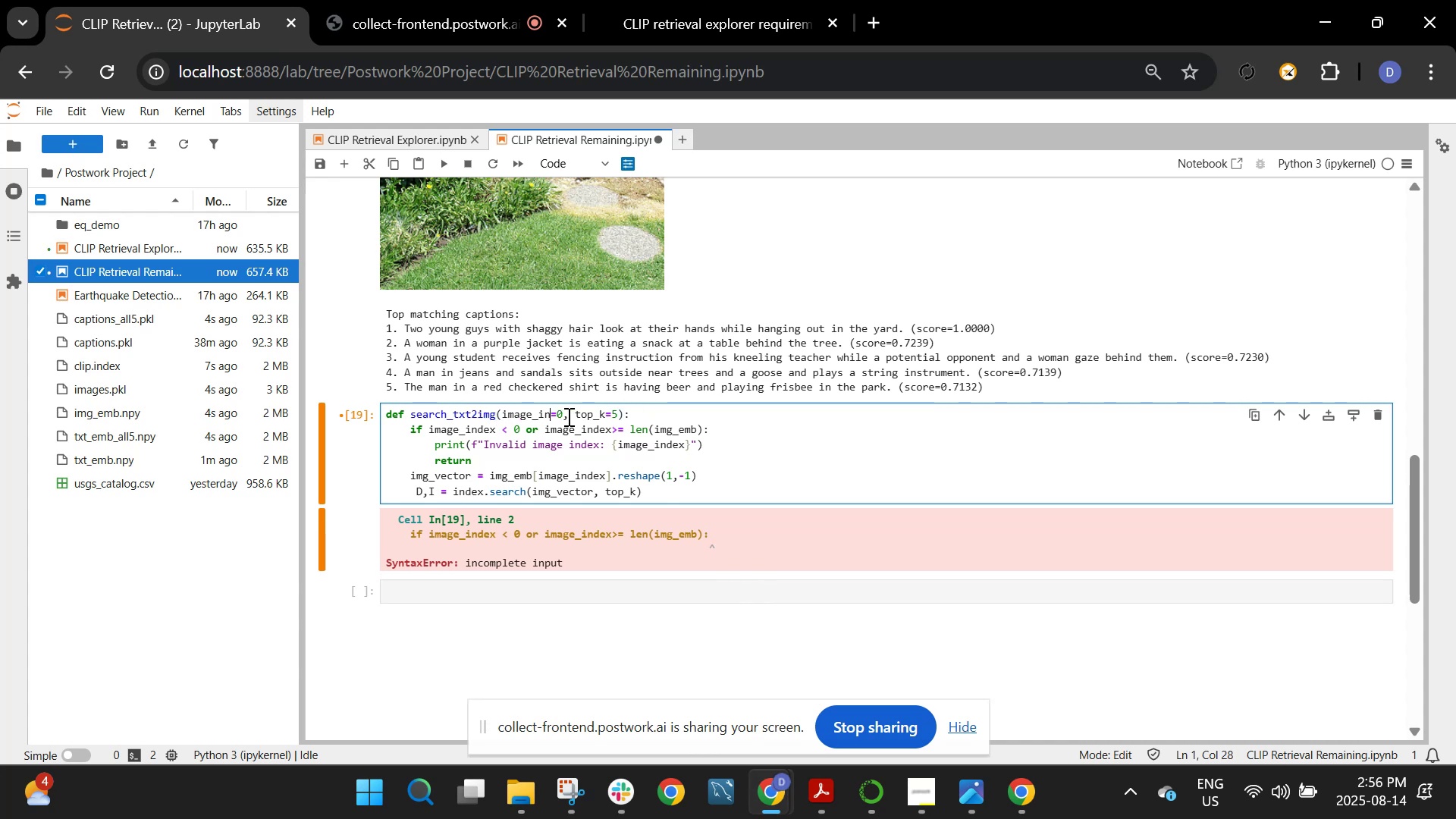 
key(Backspace)
 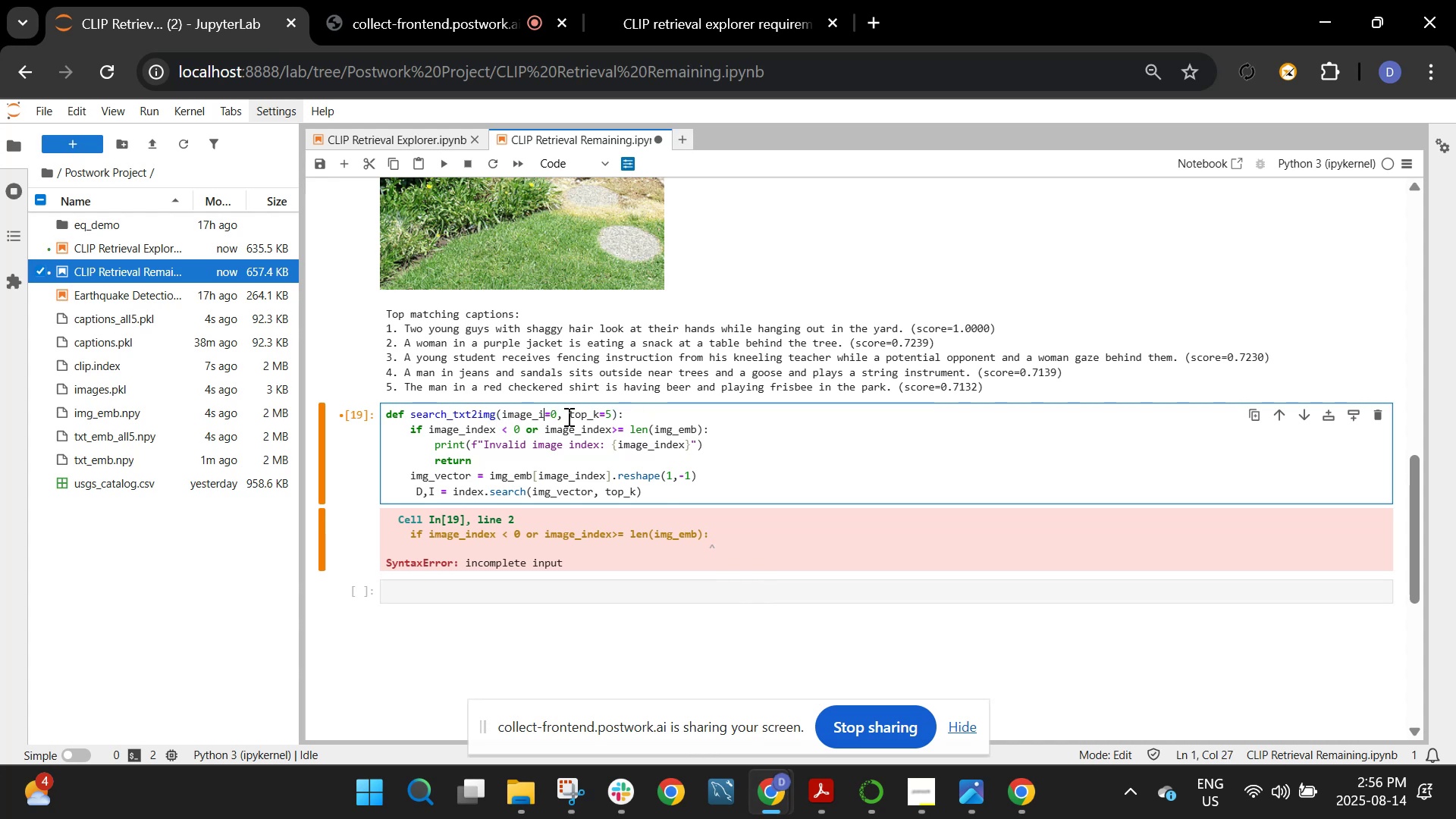 
key(Backspace)
 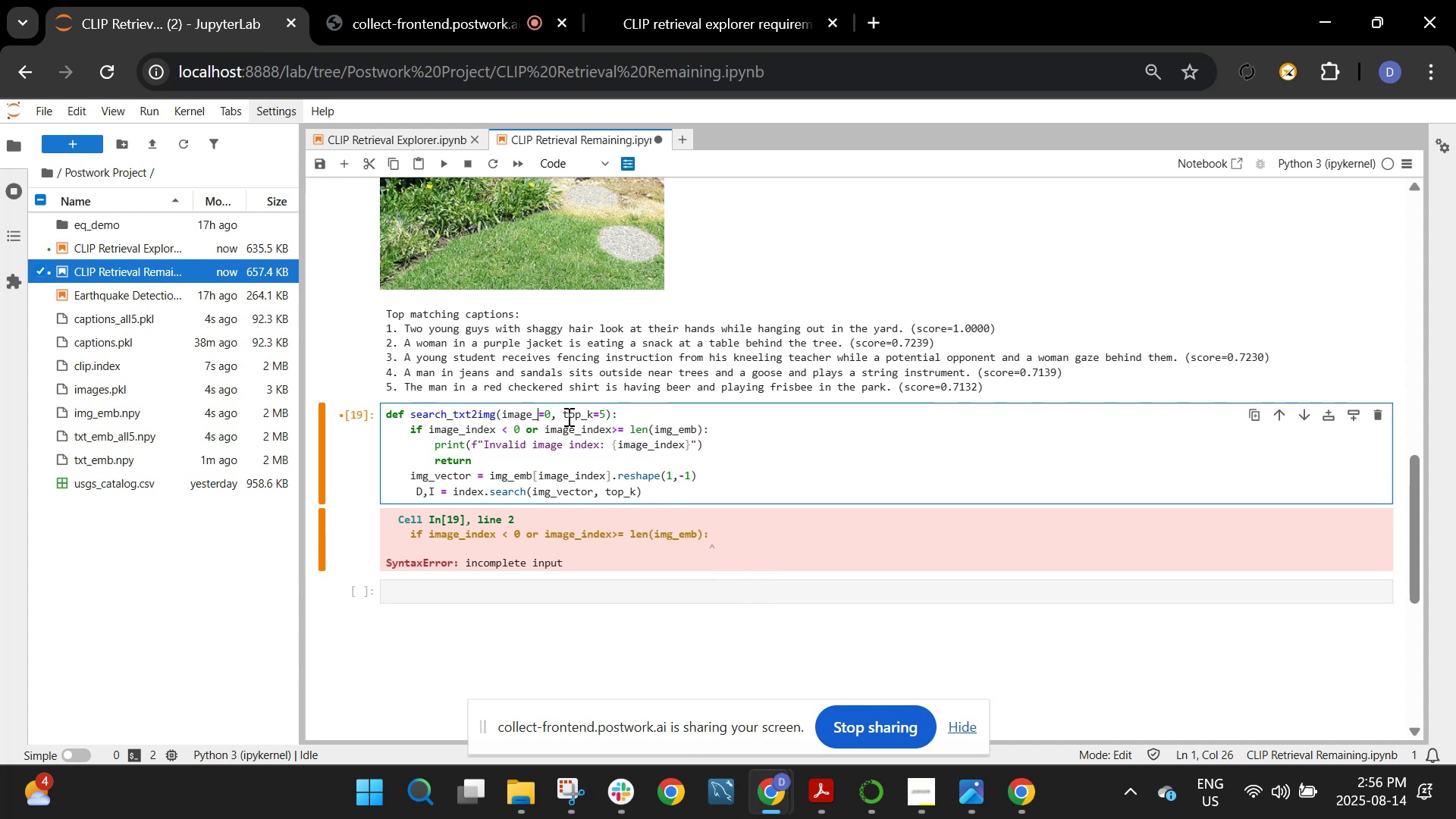 
key(ArrowRight)
 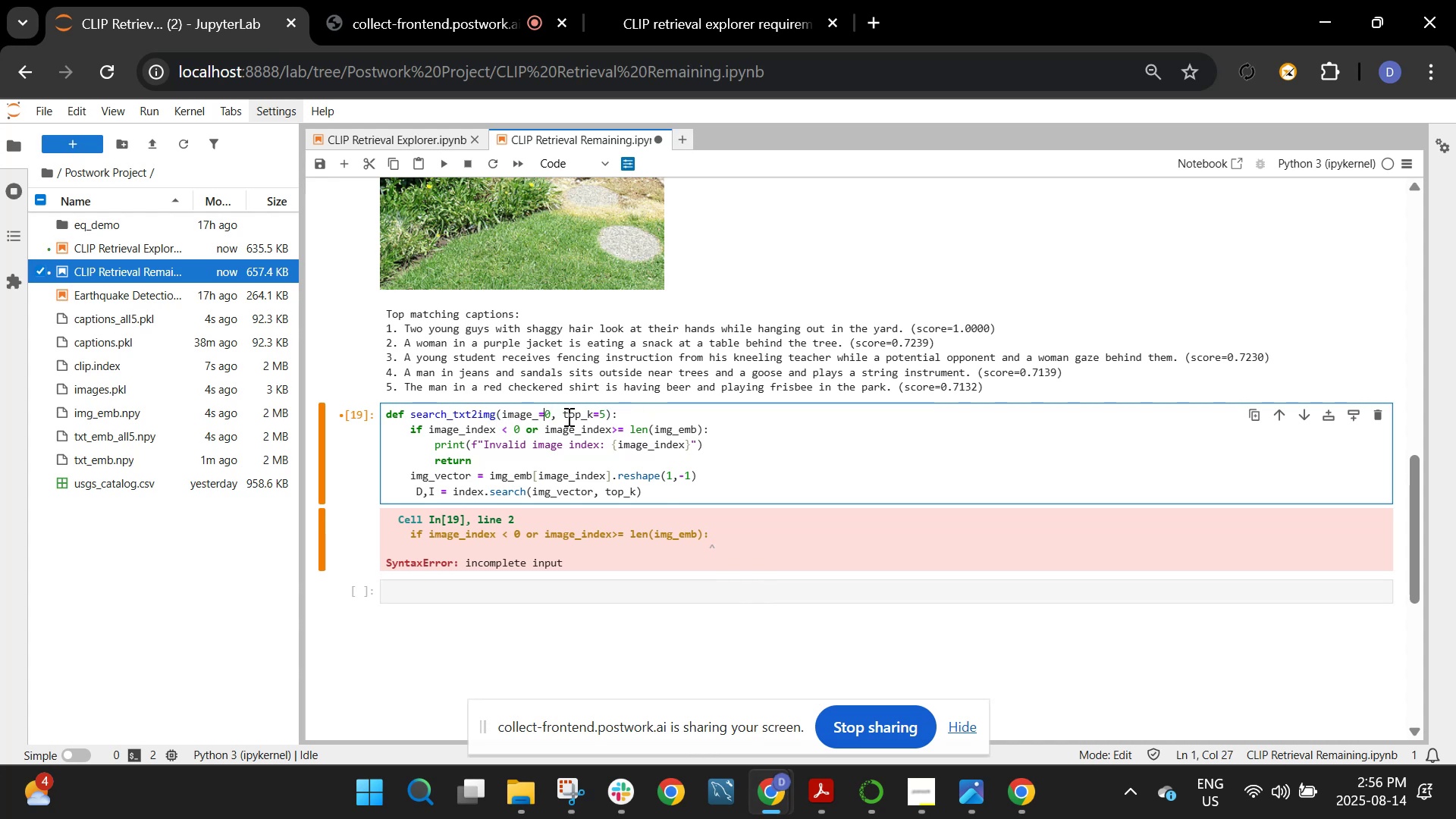 
key(ArrowRight)
 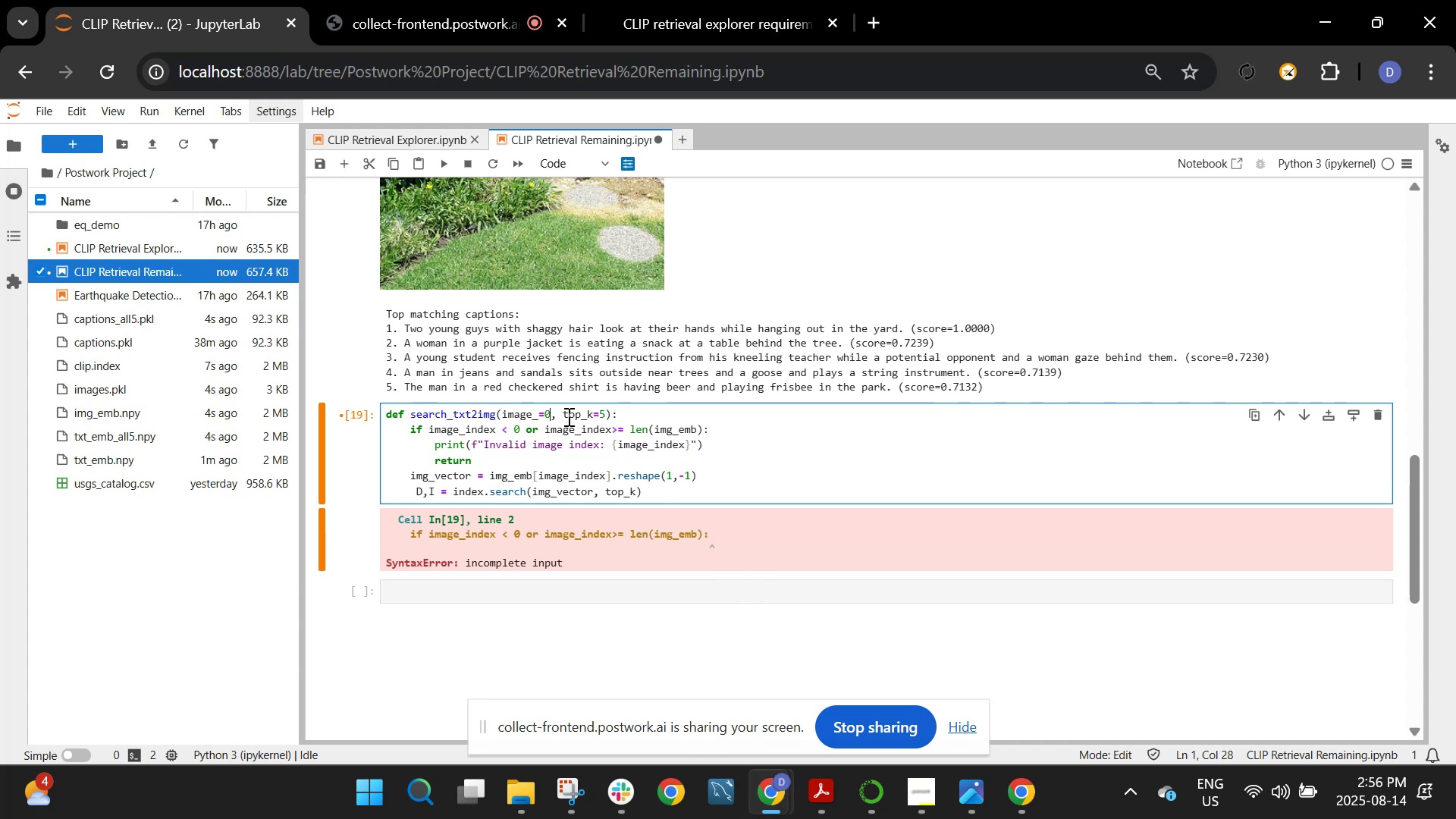 
key(Backspace)
key(Backspace)
key(Backspace)
key(Backspace)
key(Backspace)
key(Backspace)
key(Backspace)
key(Backspace)
type(query_text)
 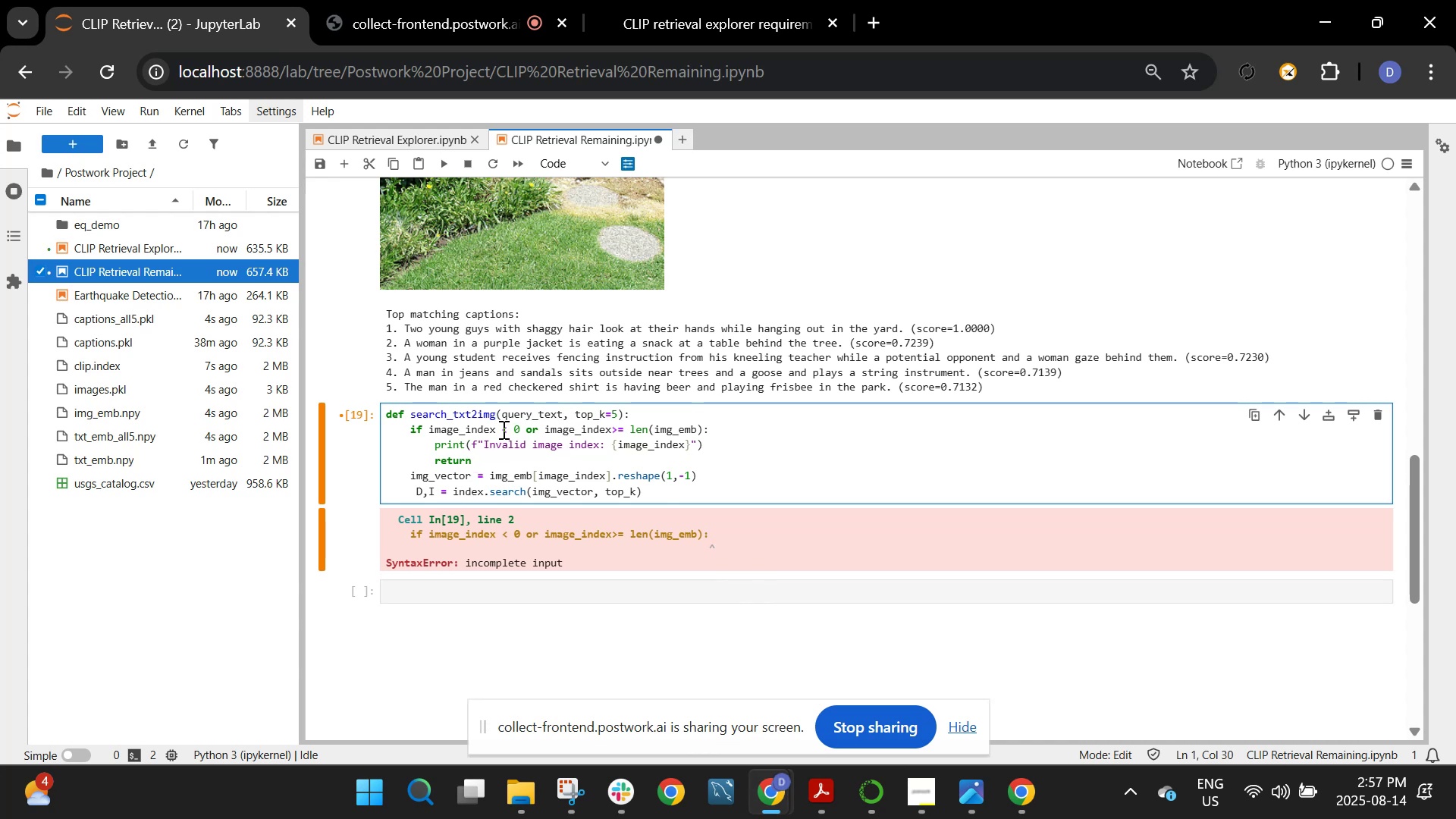 
wait(6.2)
 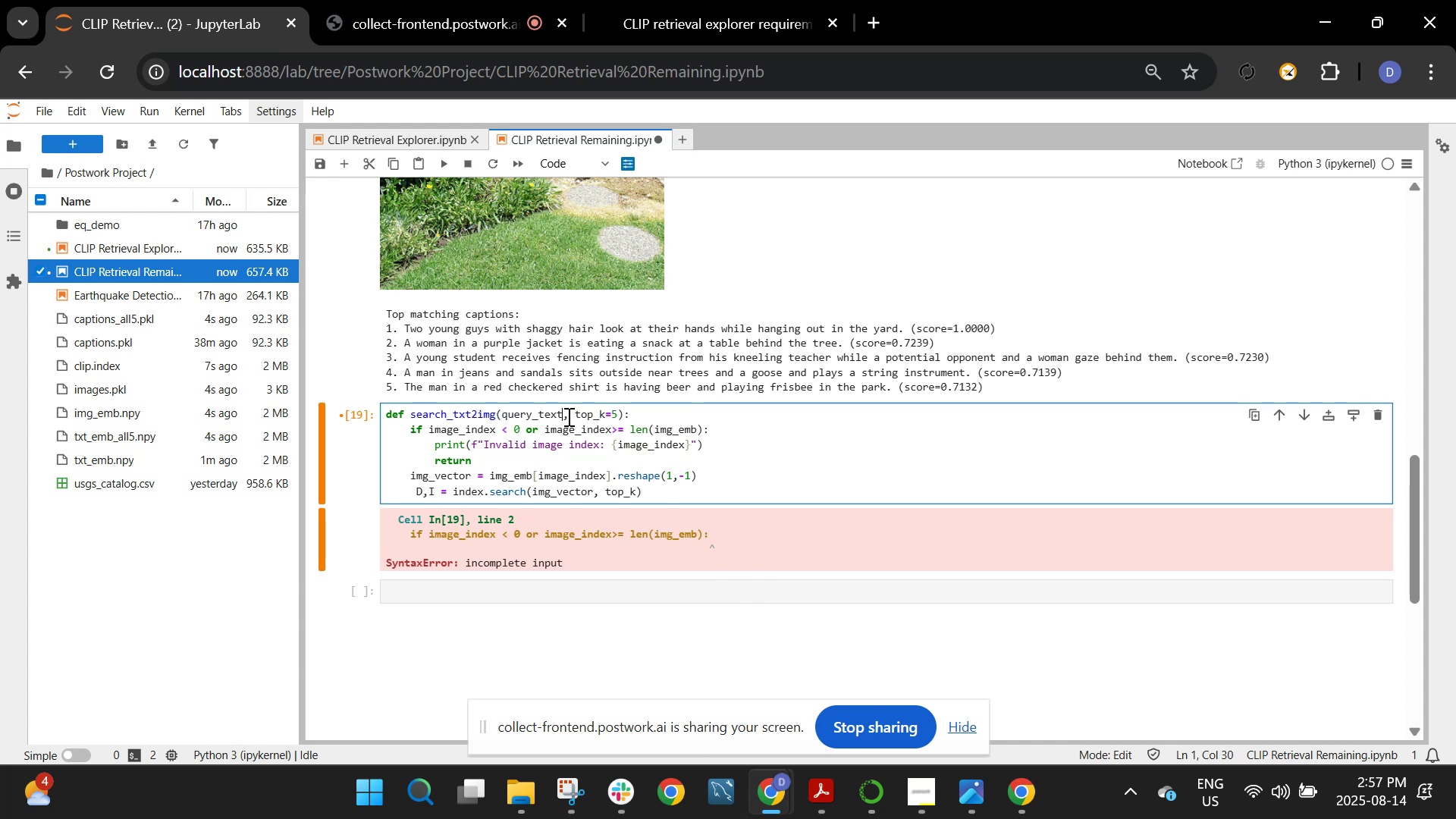 
scroll: coordinate [519, 438], scroll_direction: up, amount: 14.0
 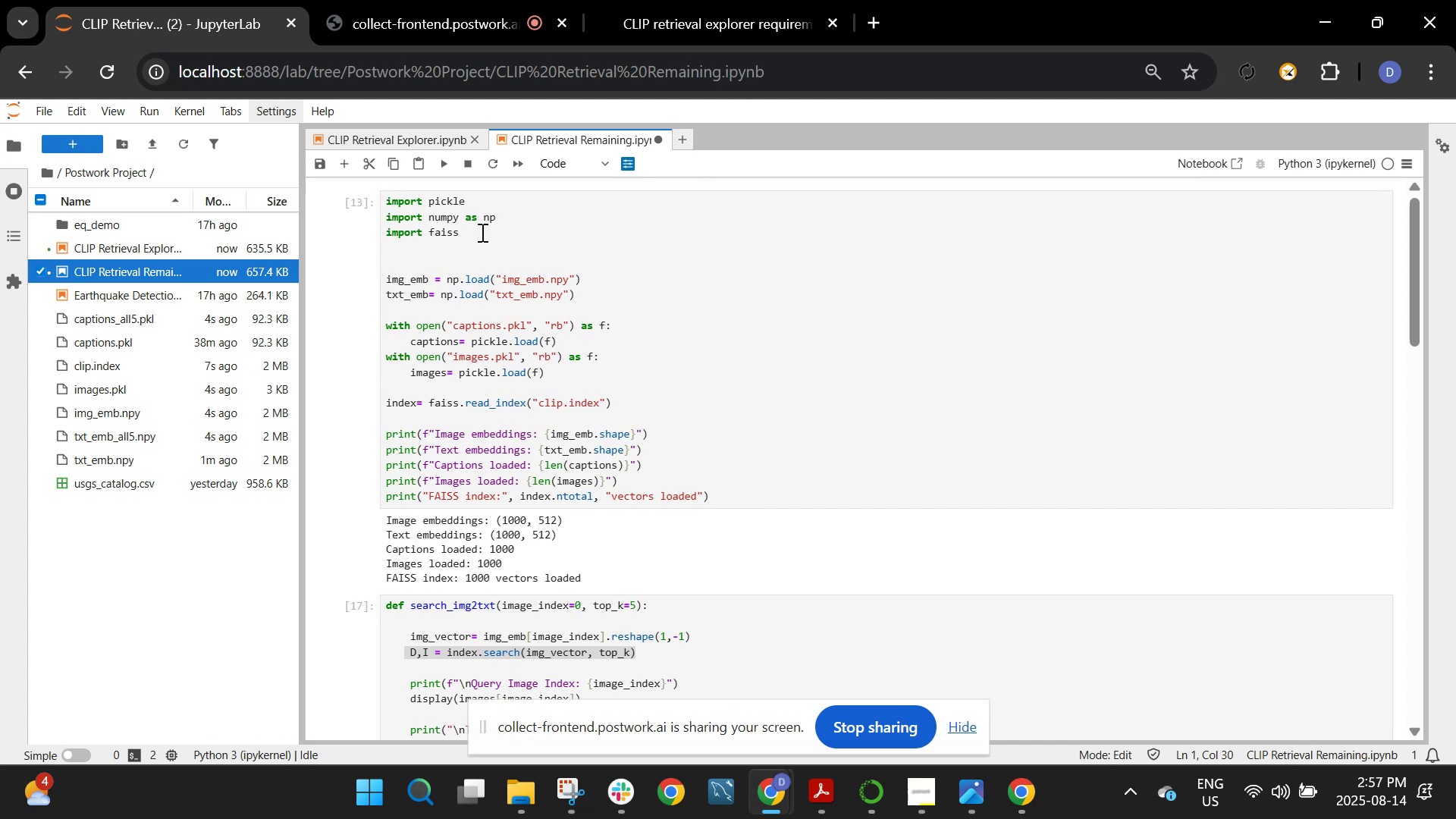 
left_click_drag(start_coordinate=[477, 238], to_coordinate=[477, 246])
 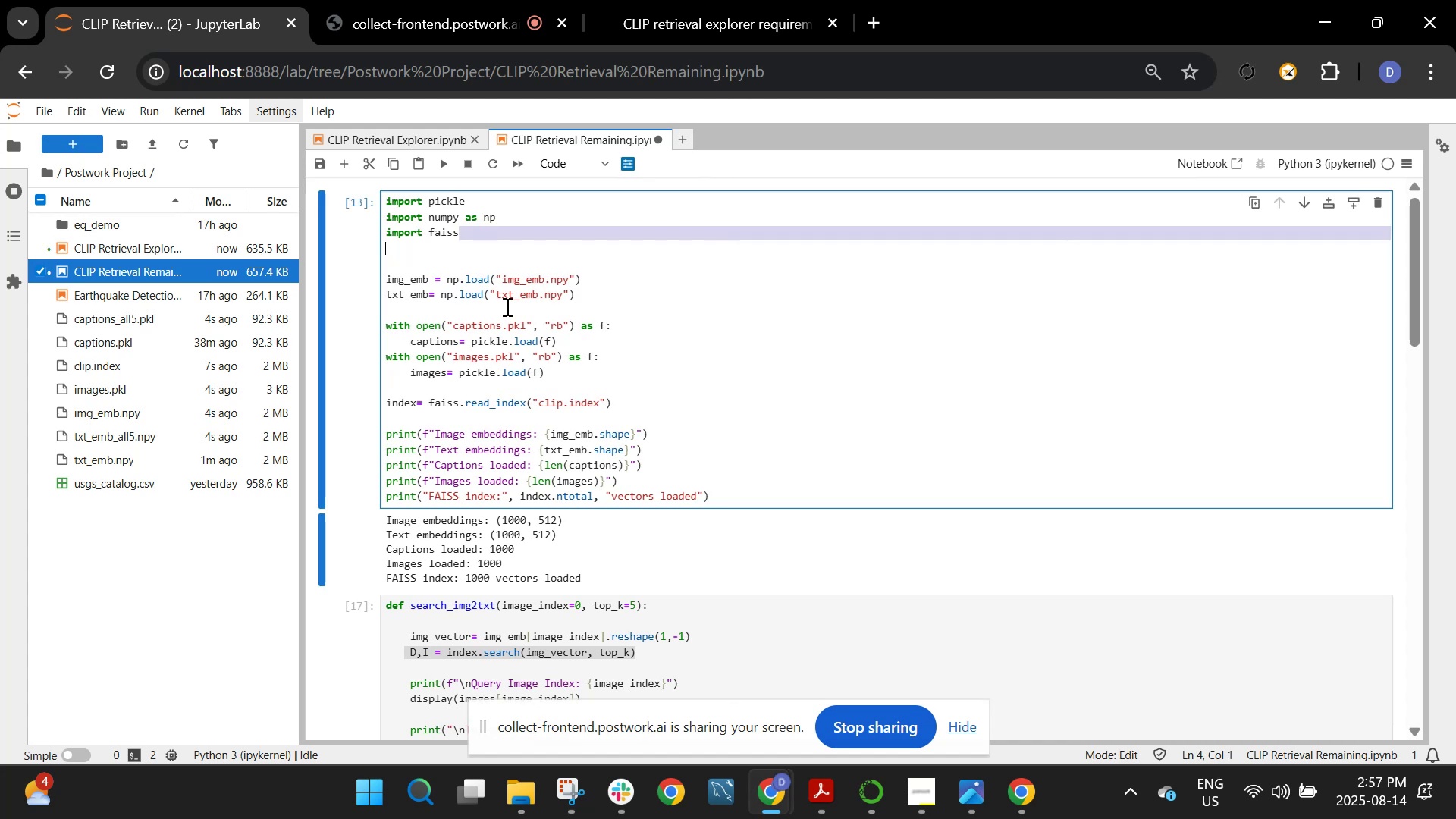 
scroll: coordinate [550, 419], scroll_direction: down, amount: 9.0
 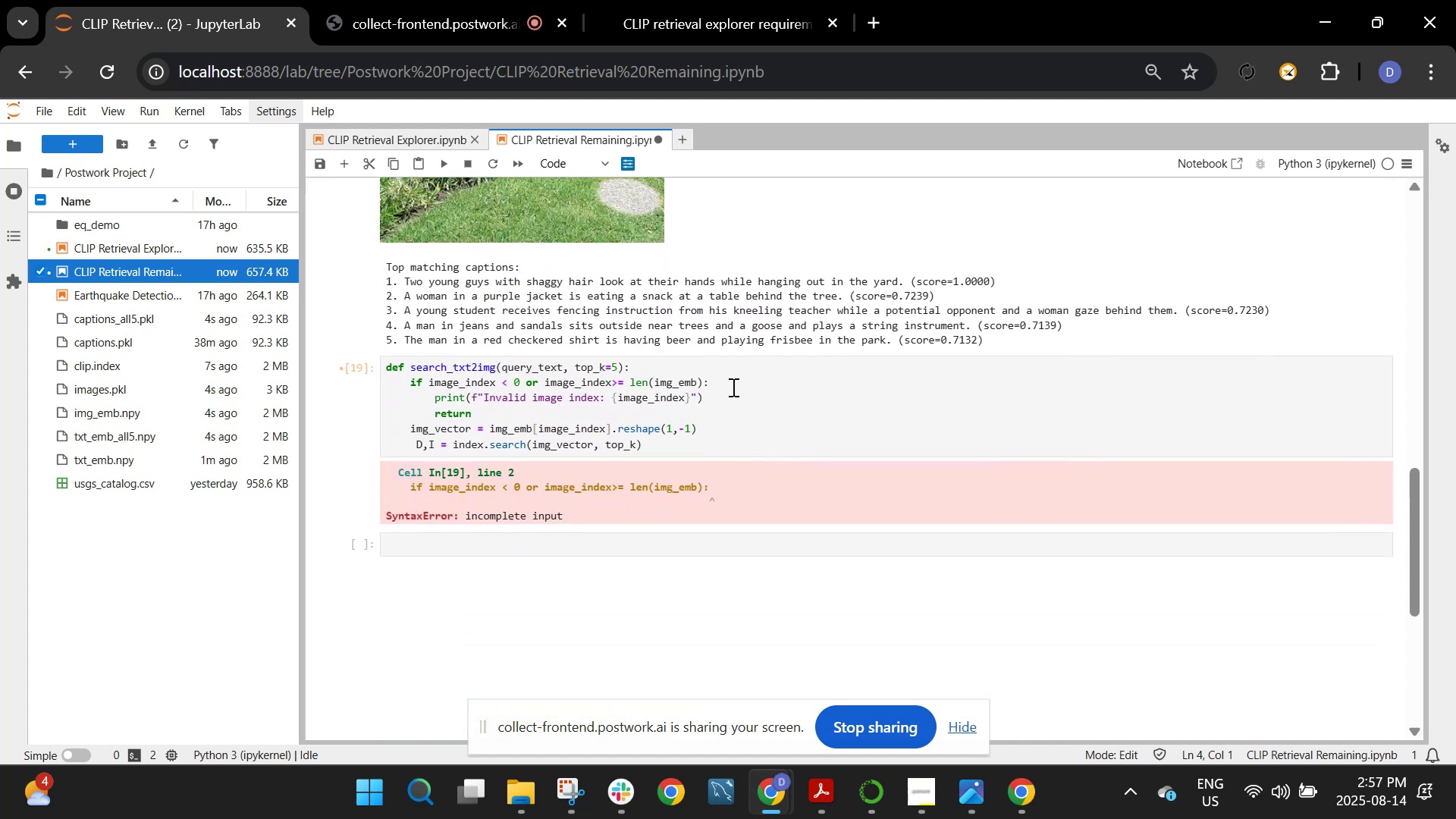 
left_click([663, 366])
 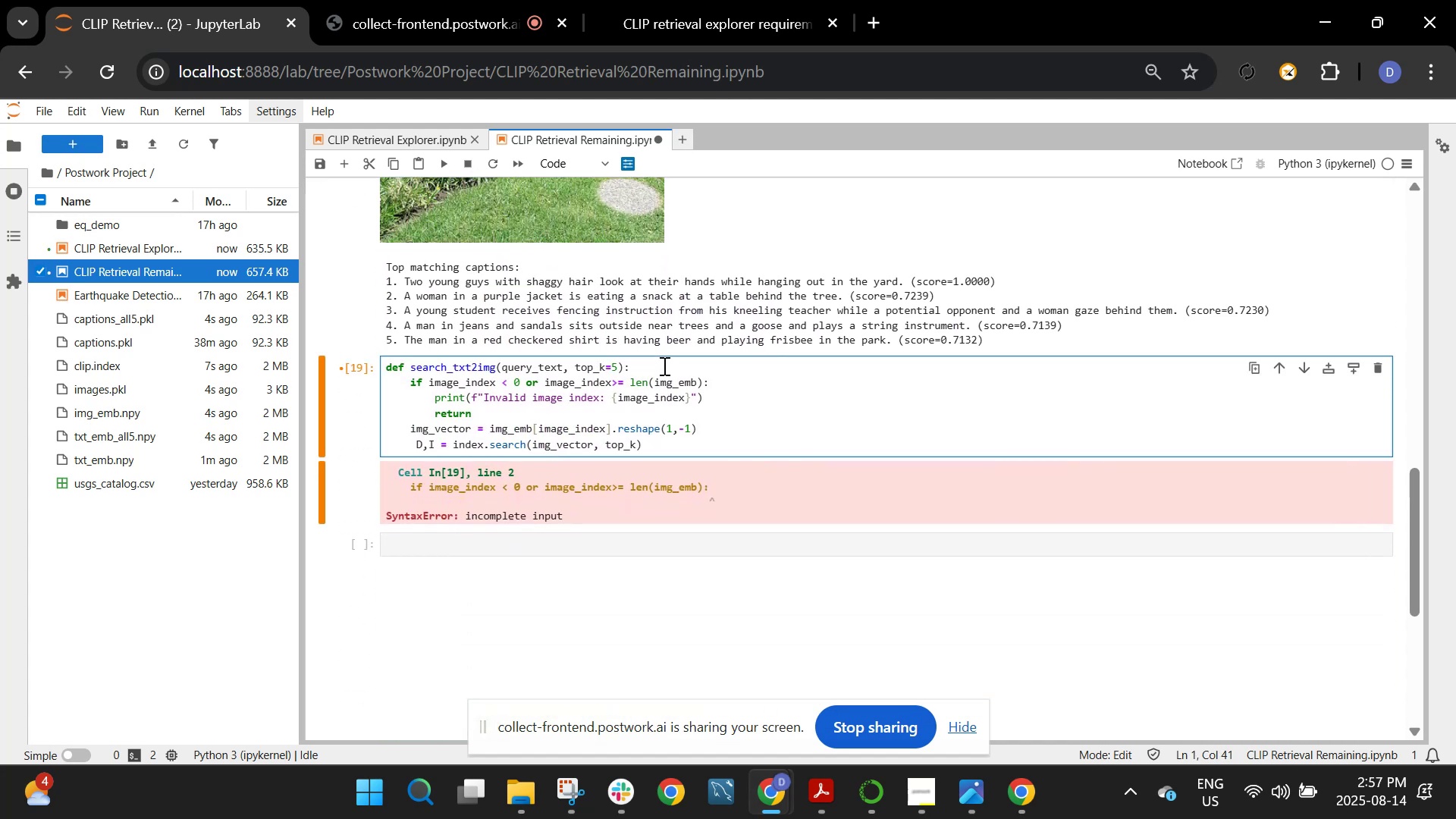 
key(Enter)
 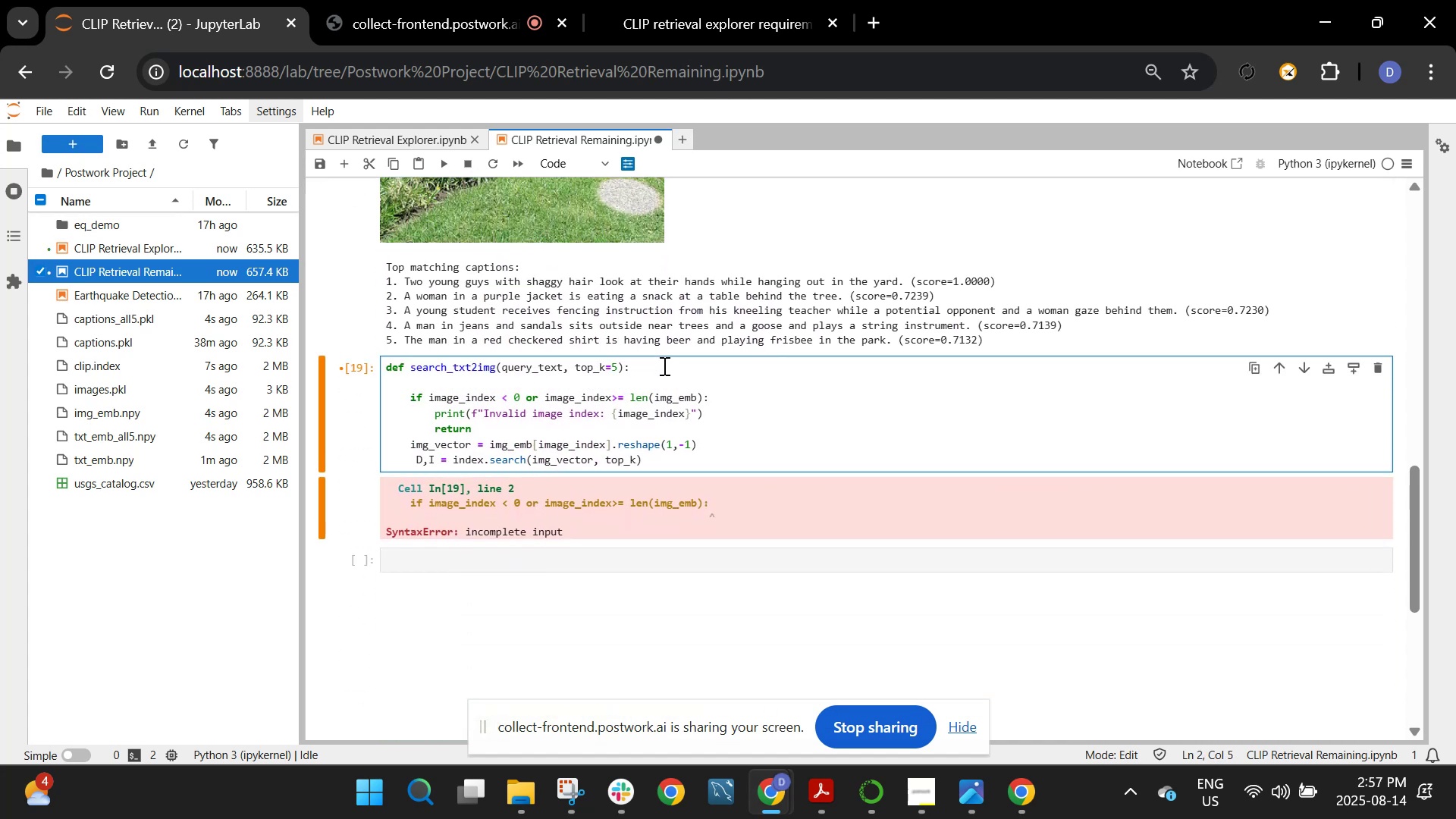 
type(import torch)
 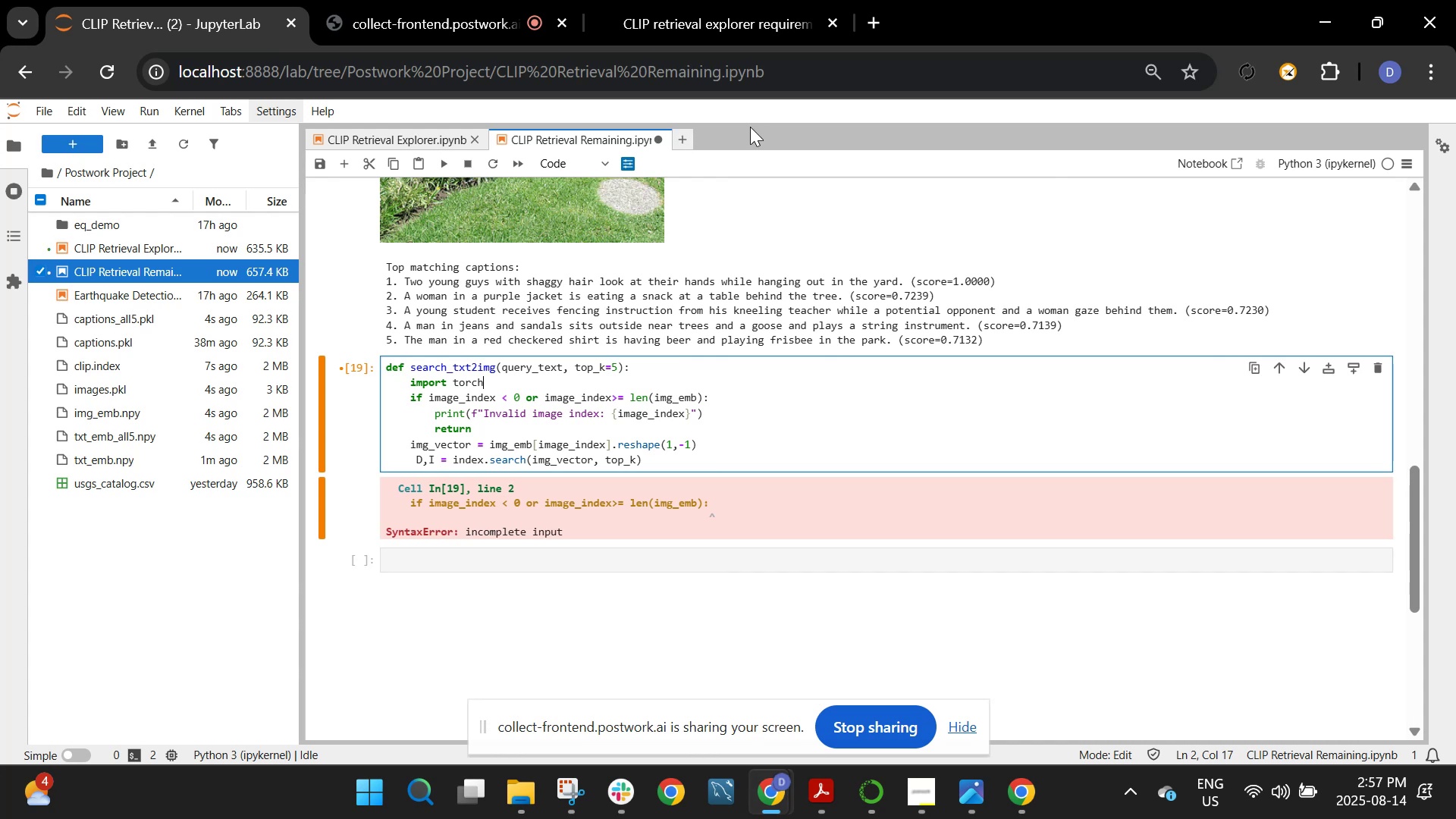 
scroll: coordinate [693, 321], scroll_direction: up, amount: 14.0
 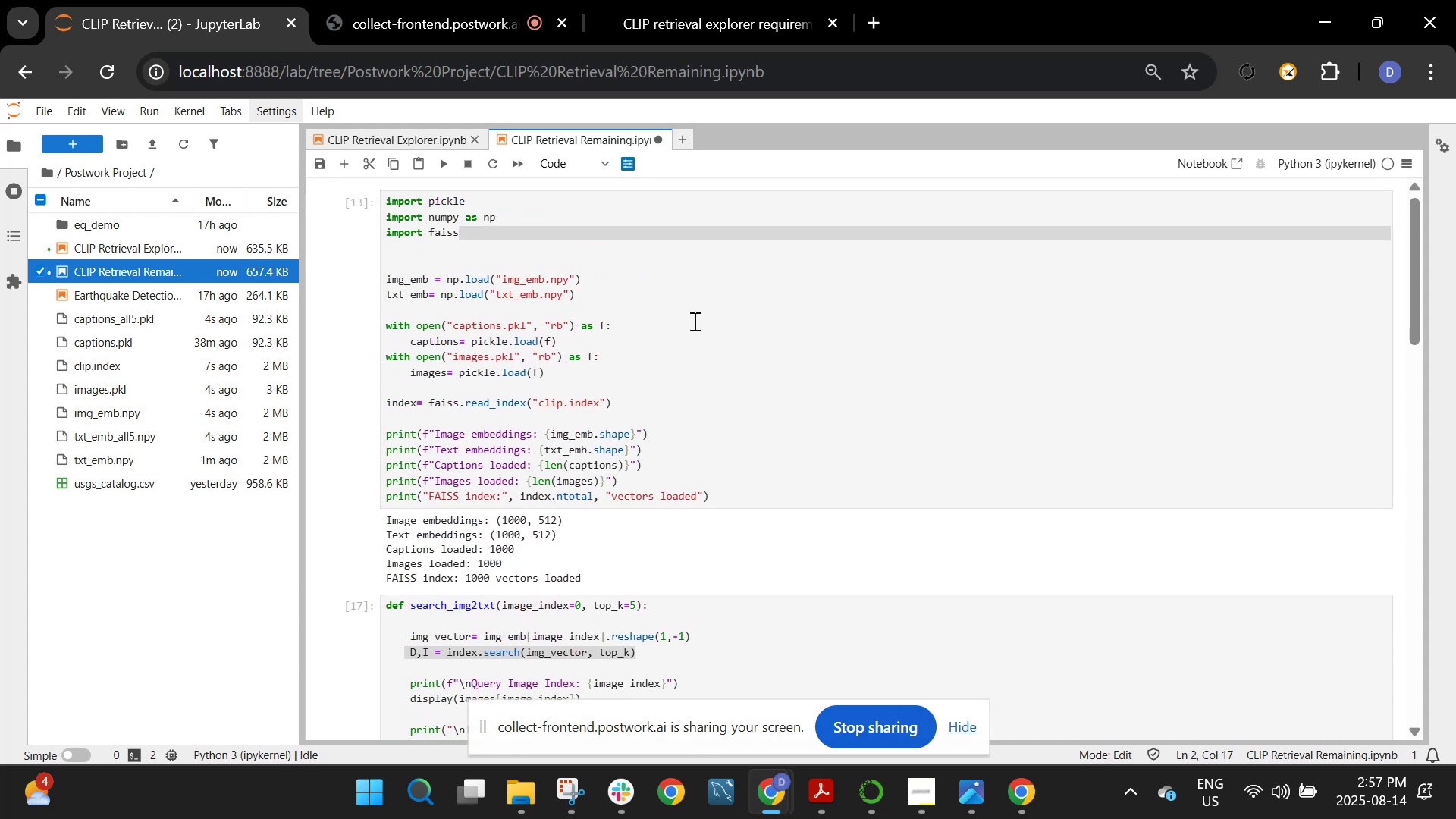 
scroll: coordinate [693, 321], scroll_direction: down, amount: 9.0
 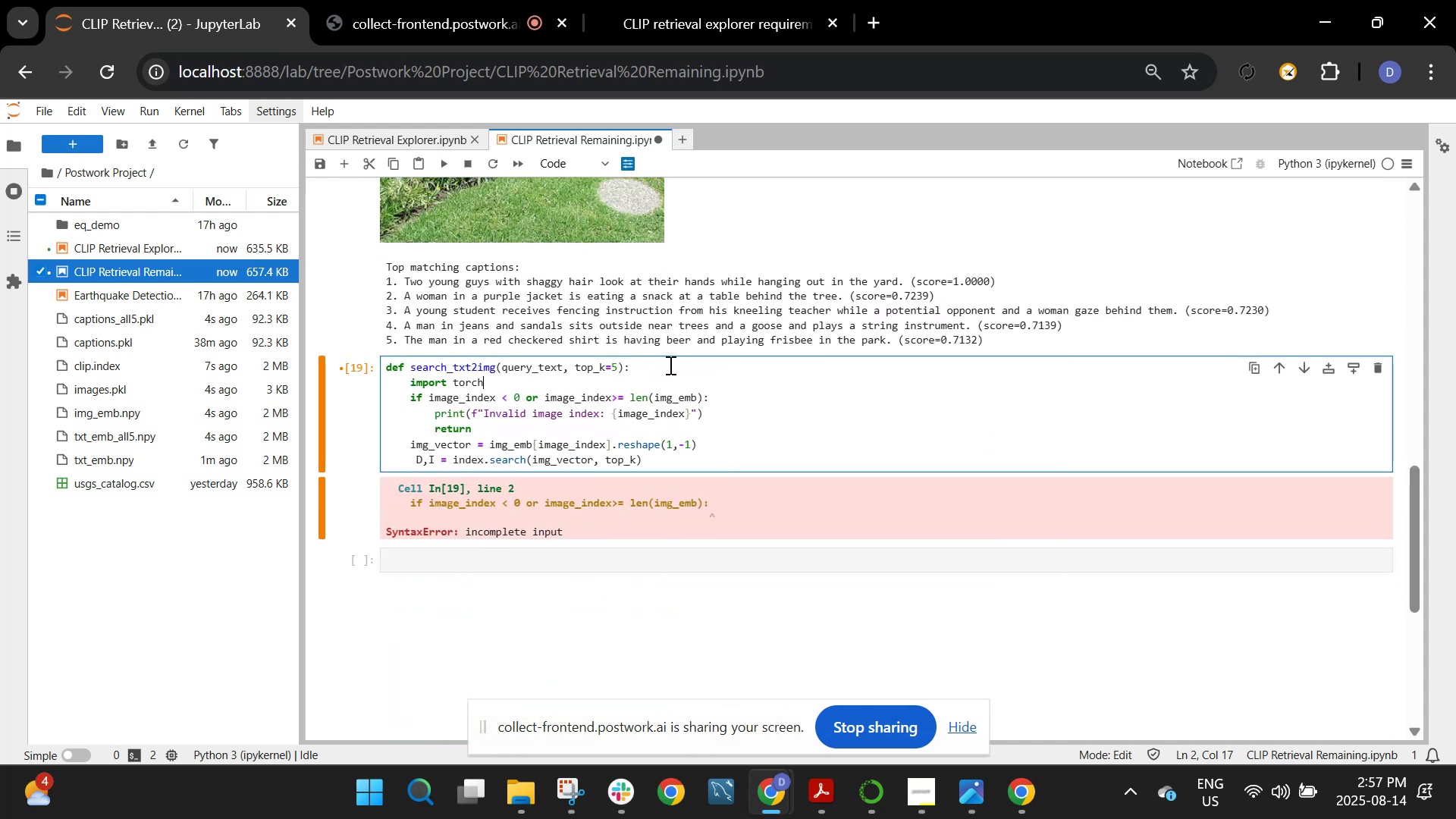 
left_click([878, 15])
 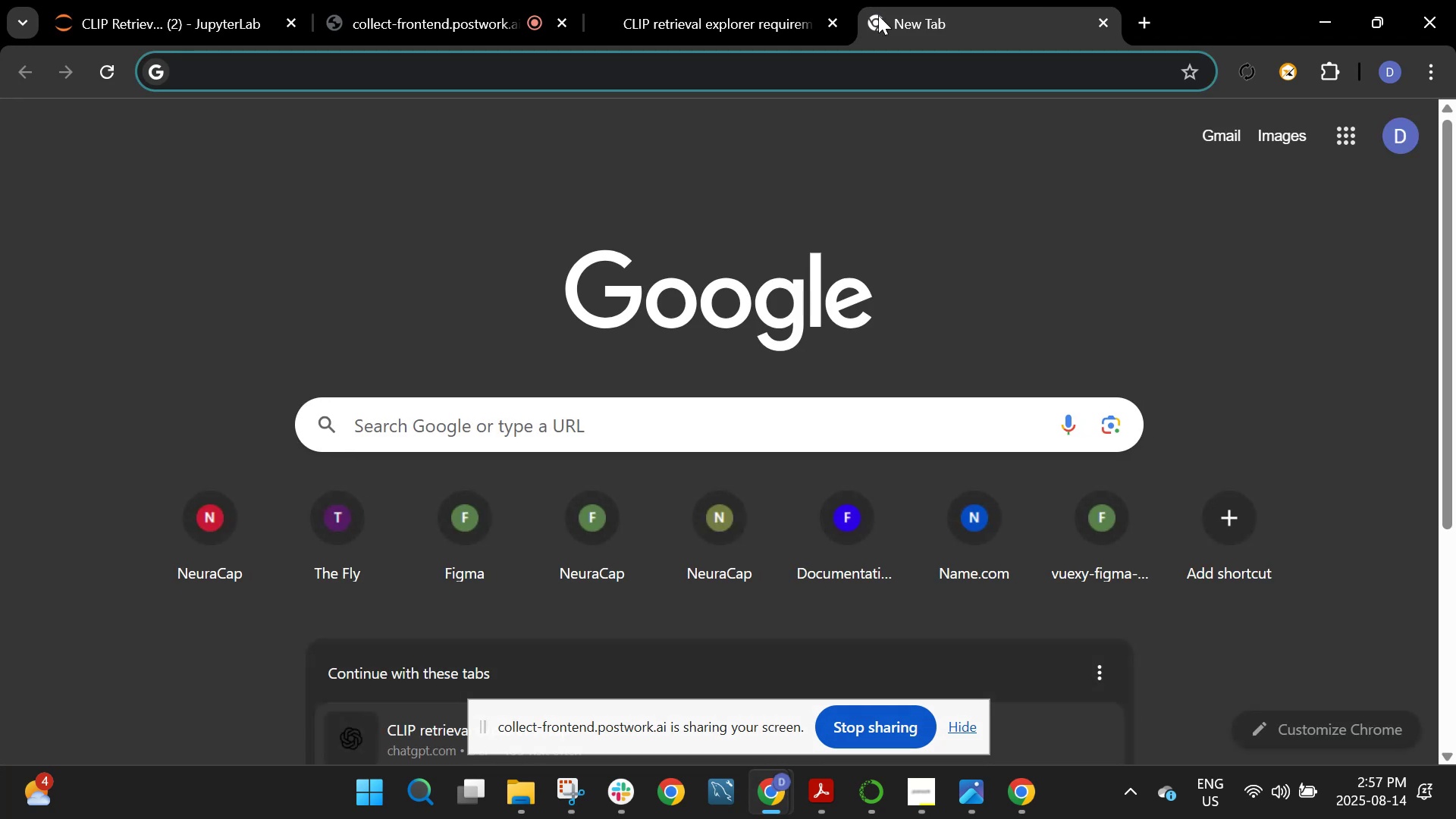 
type(tras)
key(Backspace)
key(Backspace)
key(Backspace)
key(Backspace)
type(clip proce)
 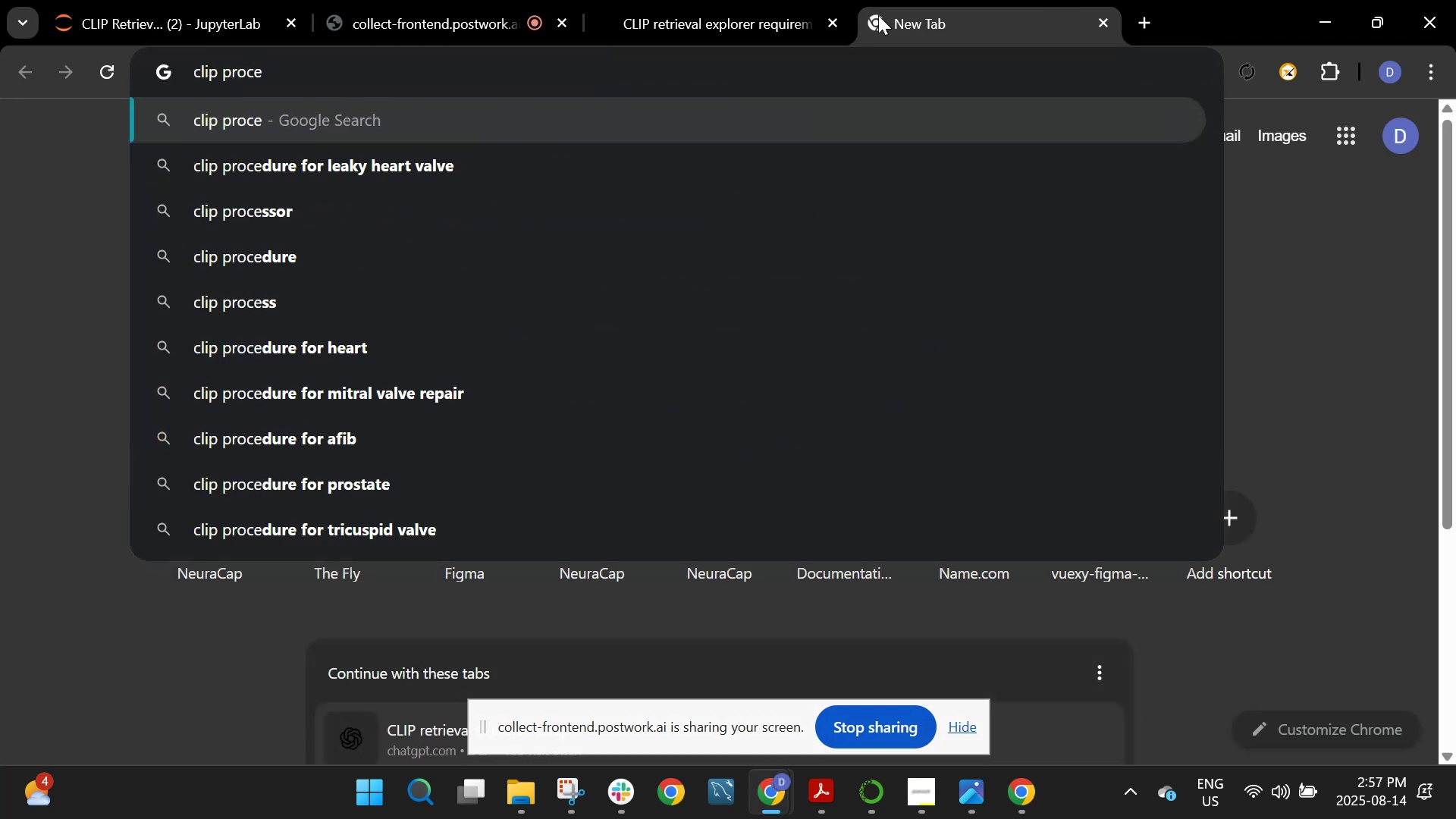 
hold_key(key=S, duration=0.41)
 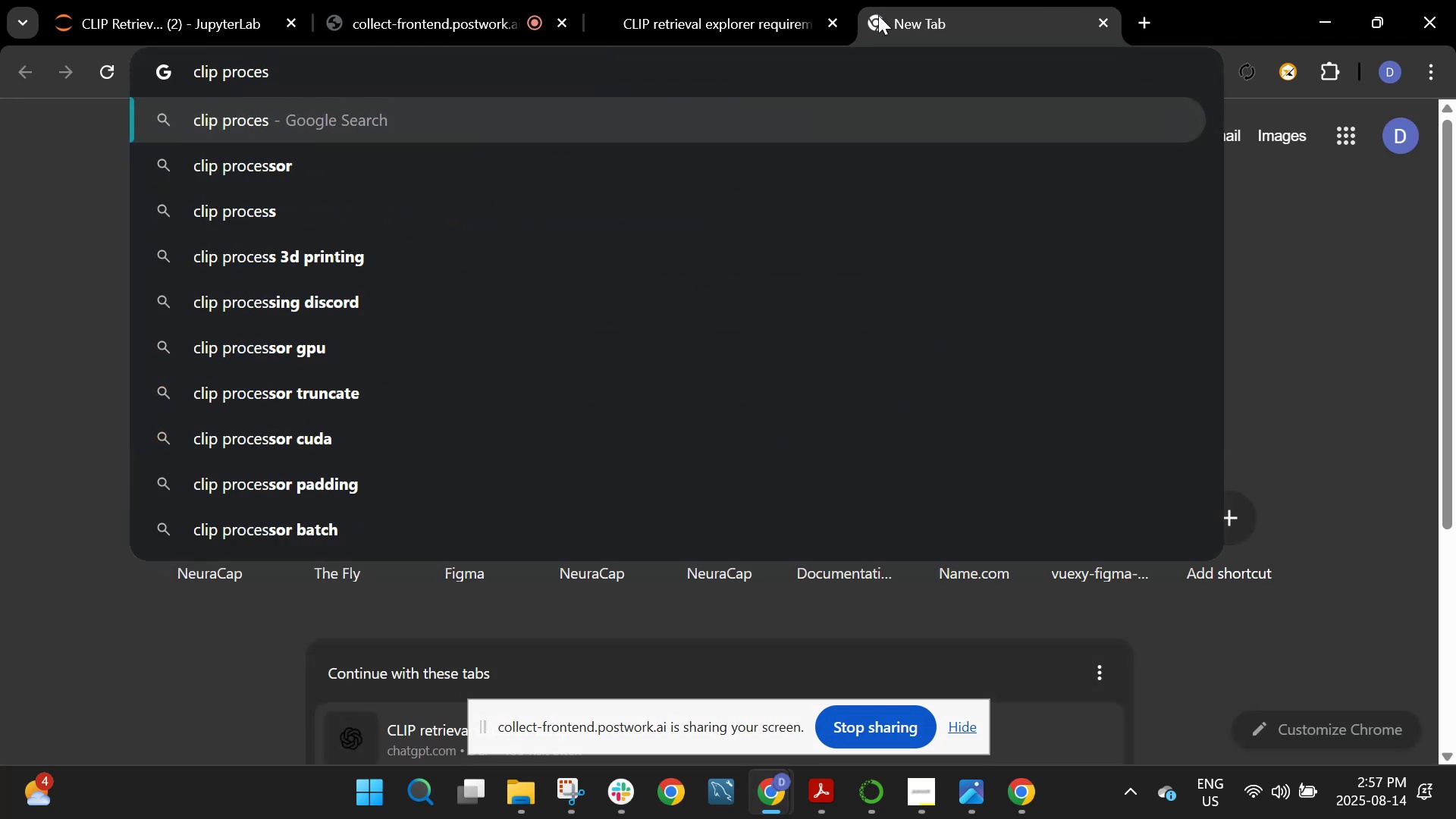 
type(sor import python)
 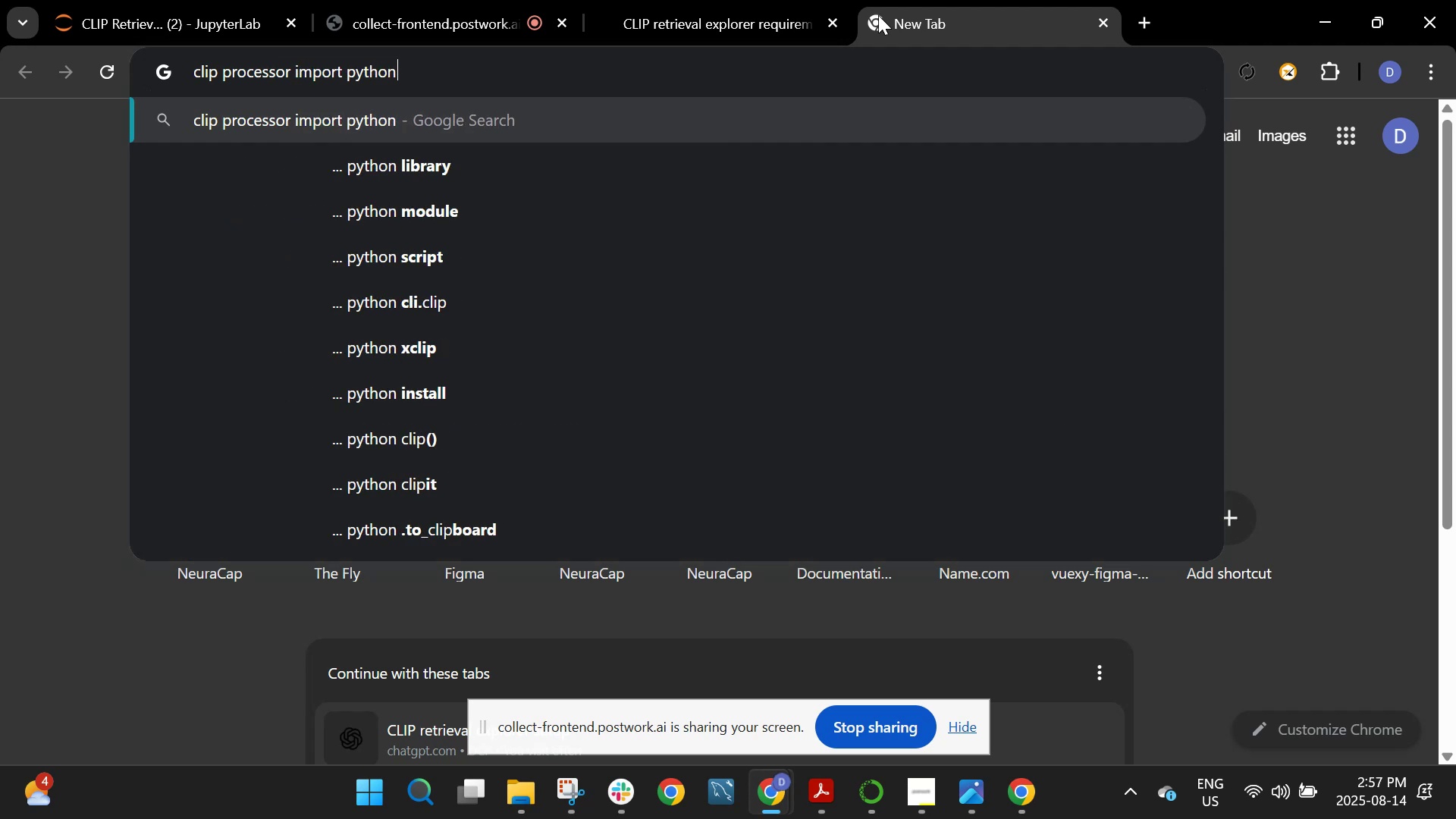 
key(Enter)
 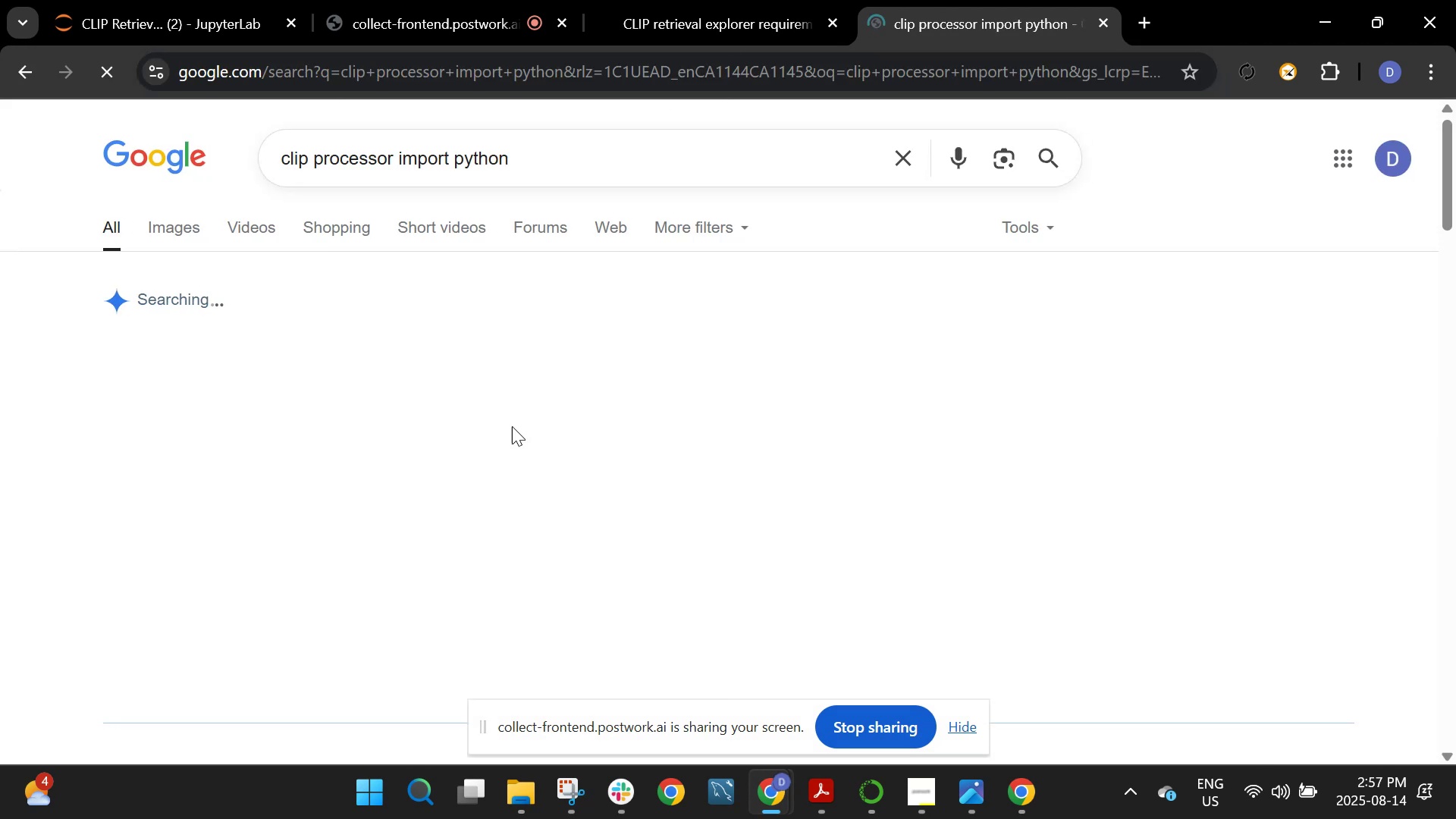 
scroll: coordinate [331, 475], scroll_direction: down, amount: 2.0
 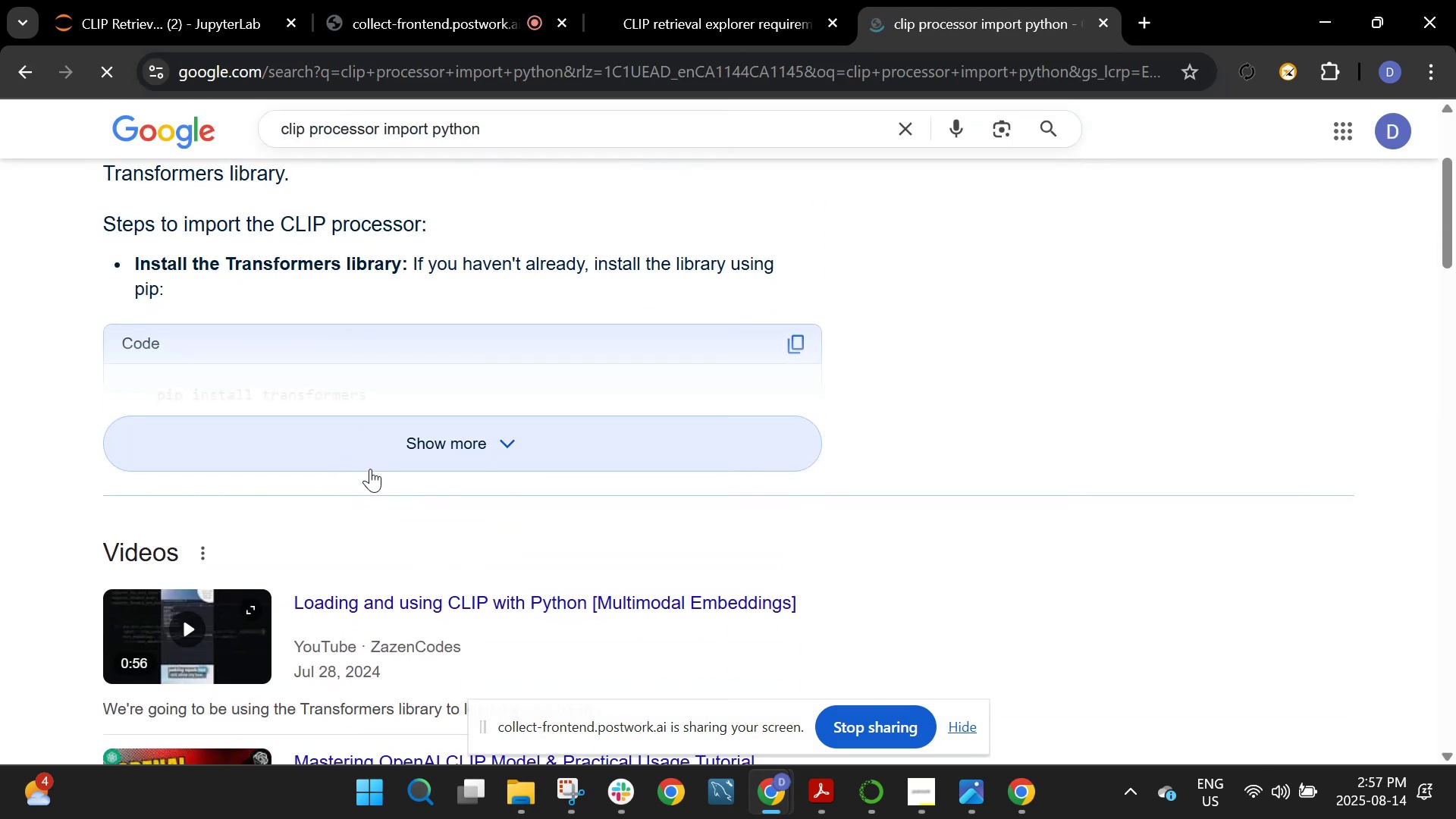 
left_click([370, 469])
 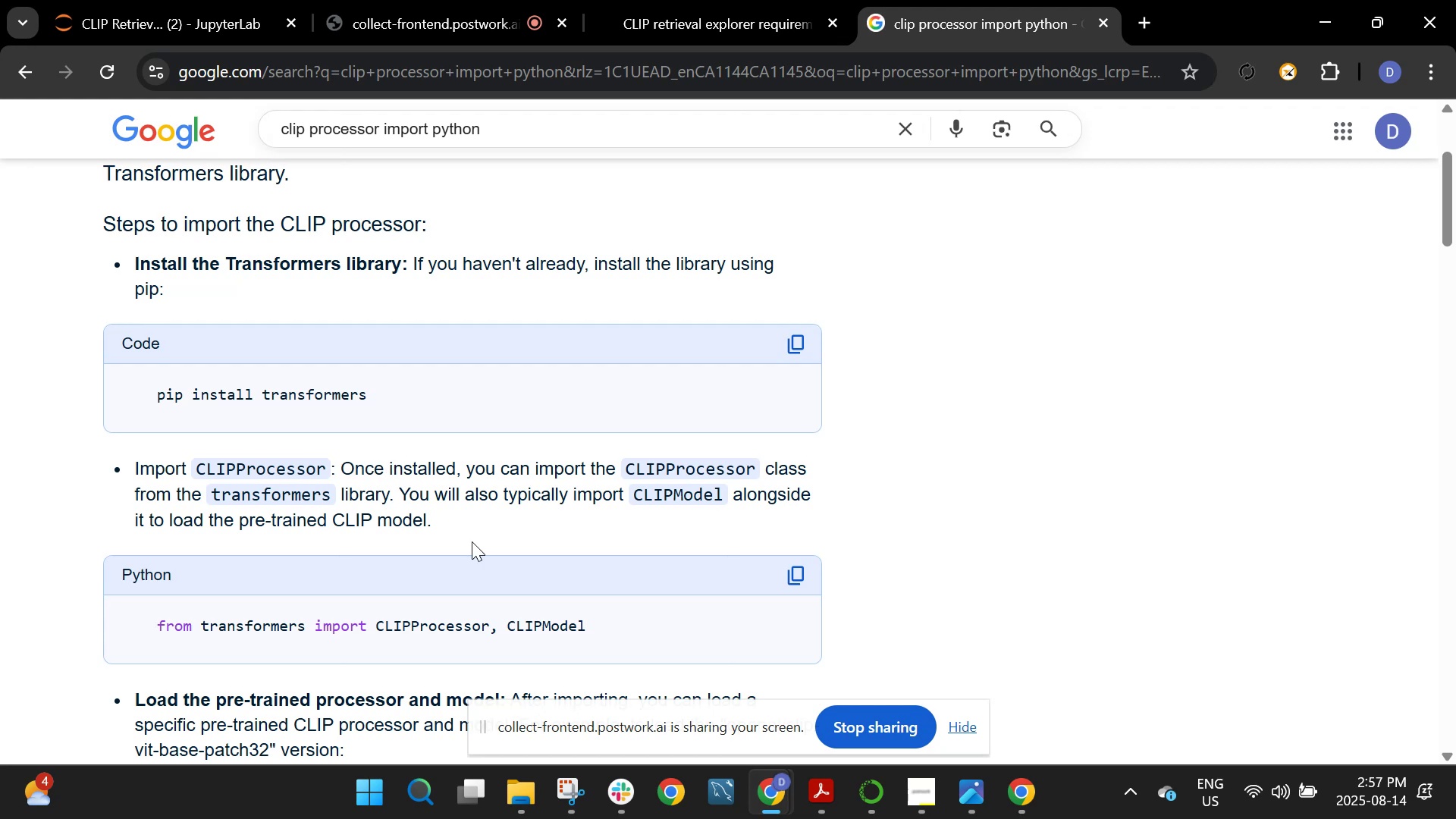 
left_click_drag(start_coordinate=[588, 627], to_coordinate=[548, 626])
 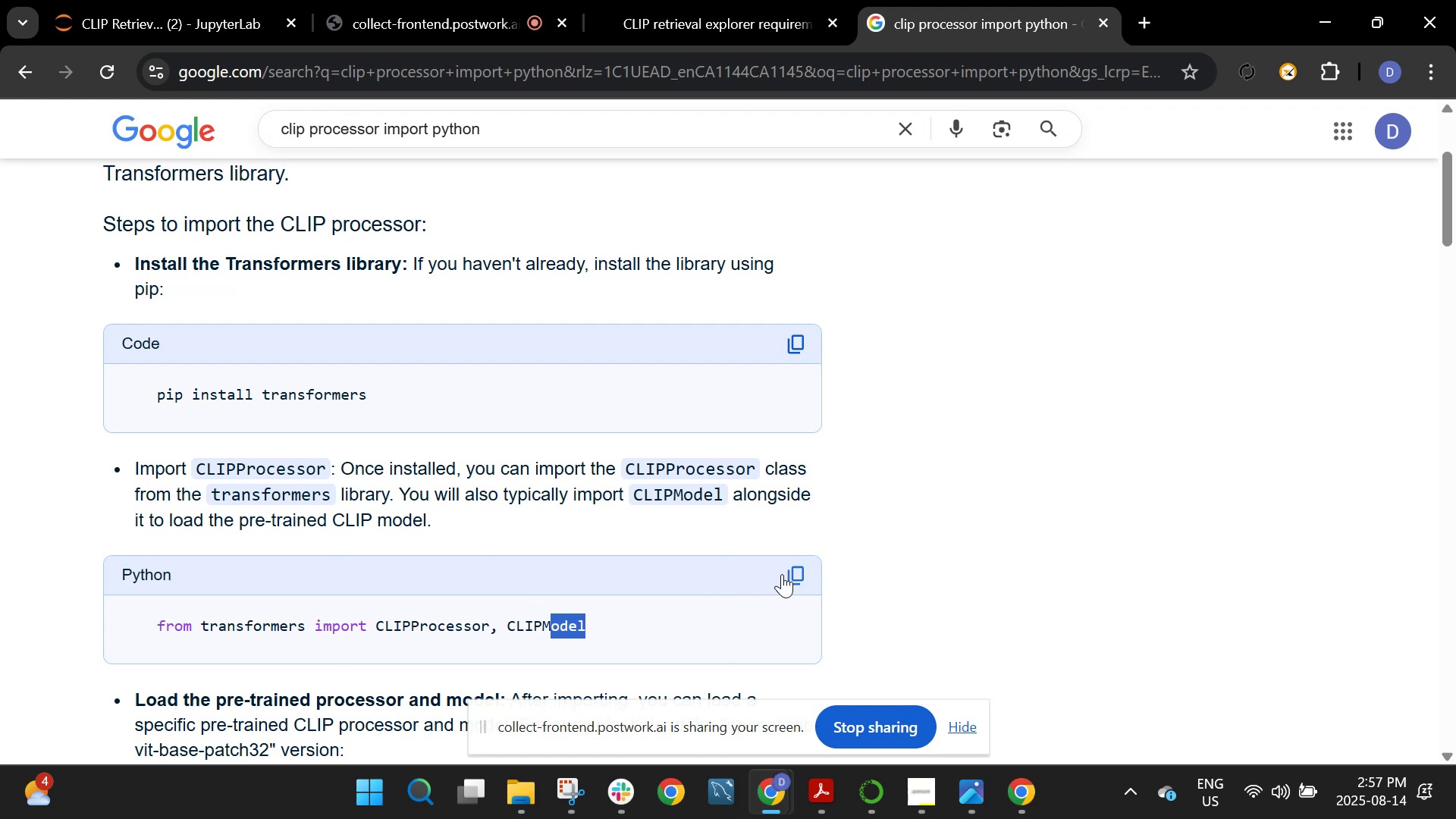 
left_click([800, 567])
 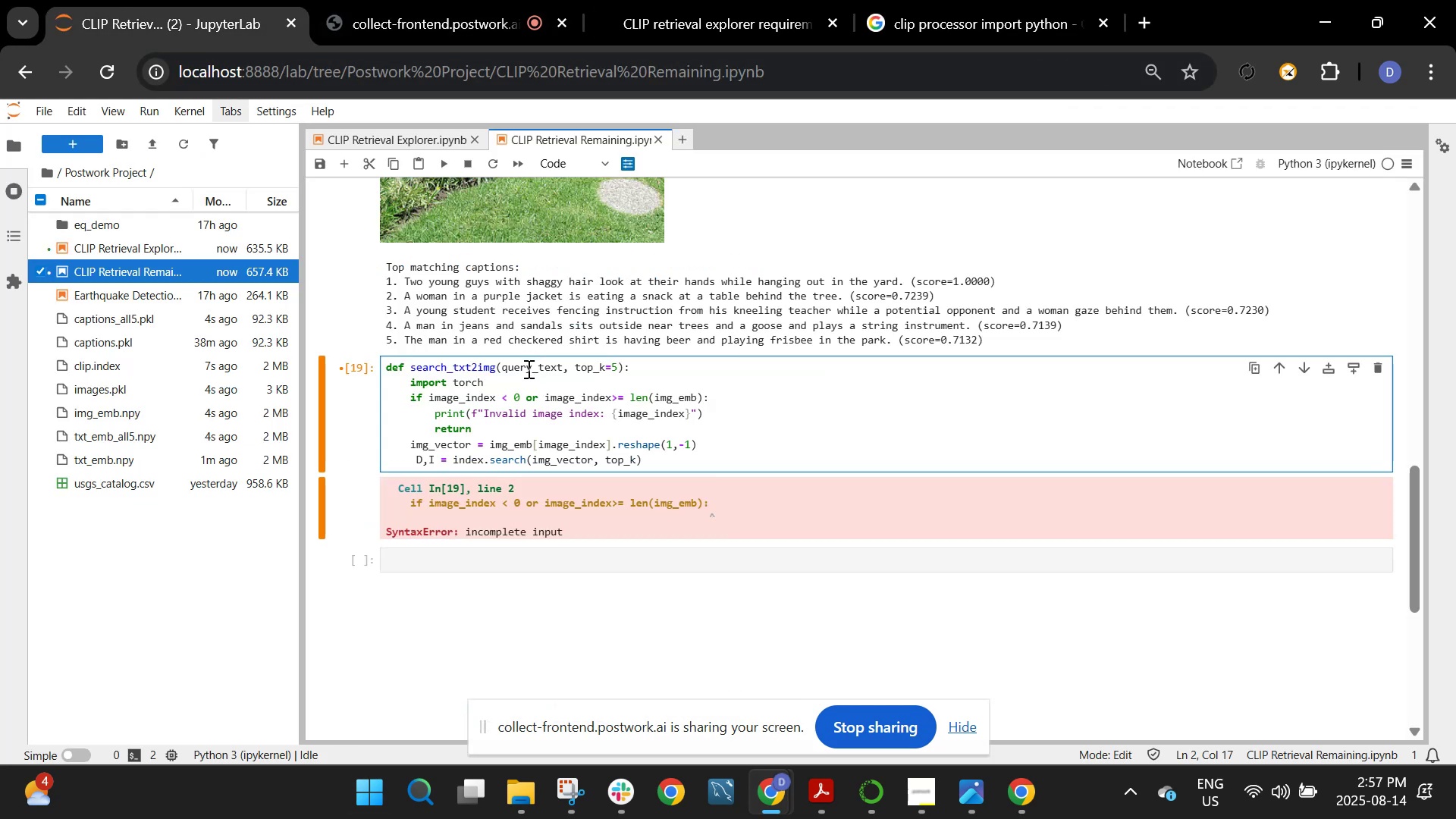 
wait(5.5)
 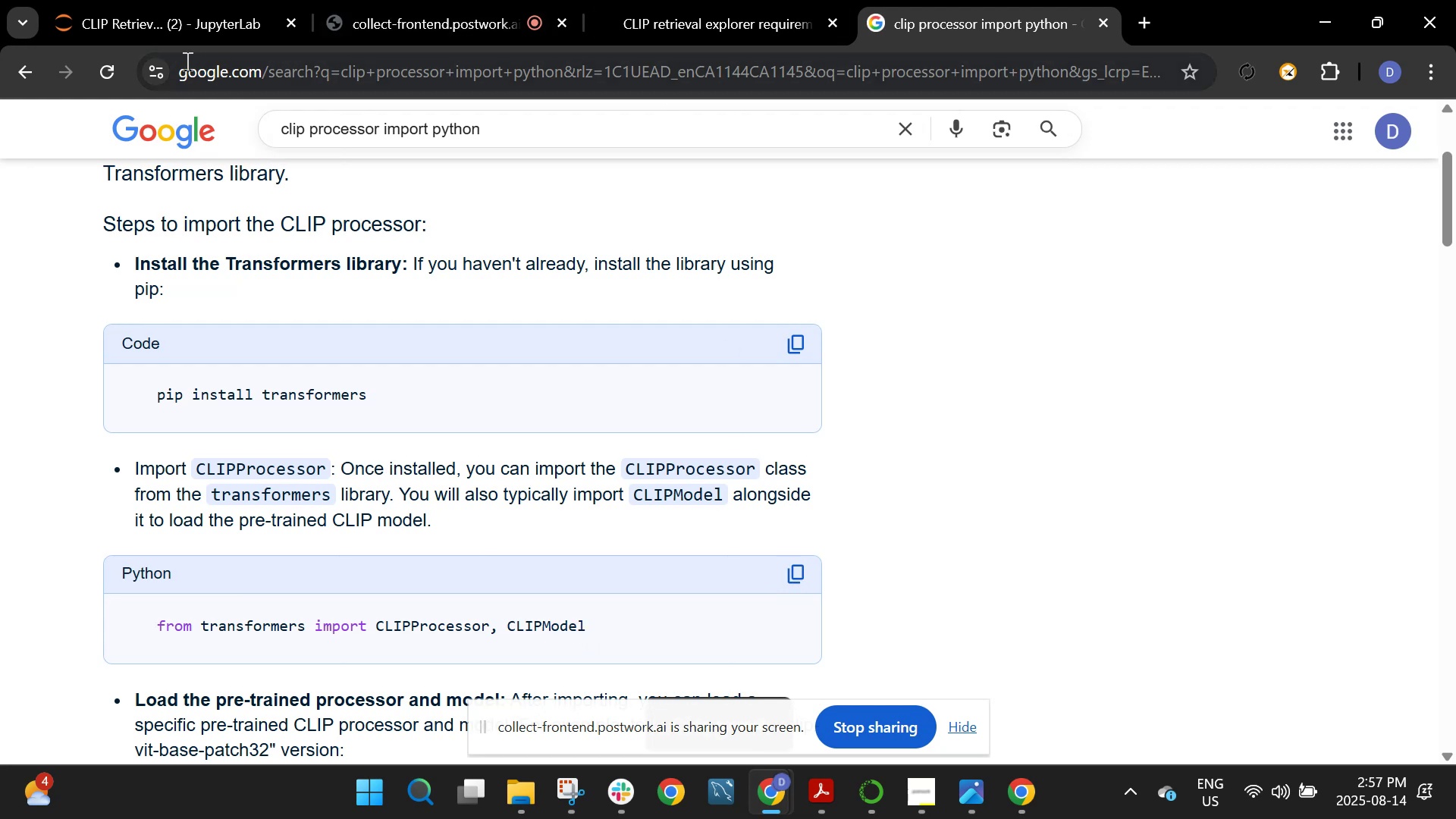 
key(Enter)
 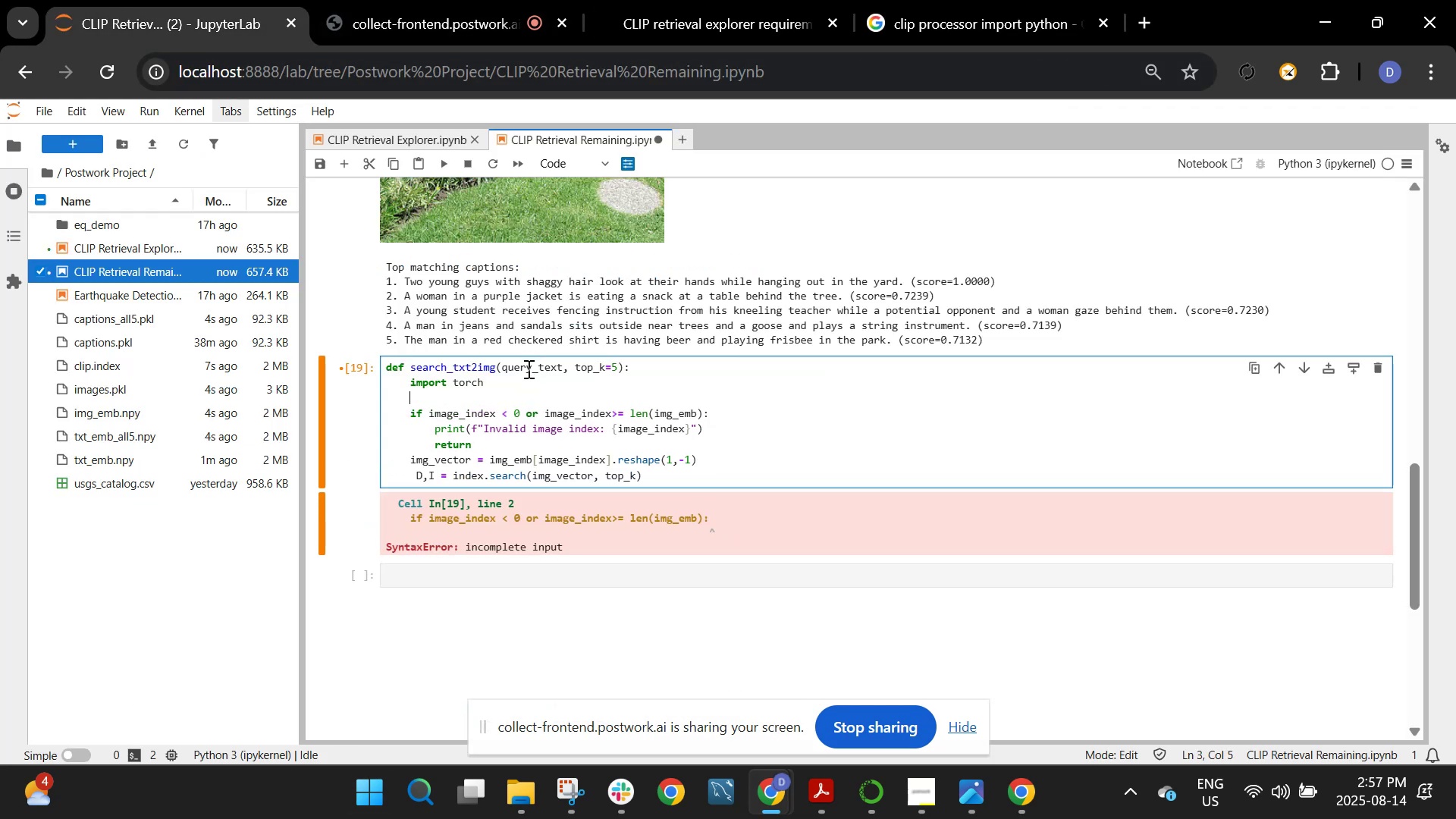 
key(Control+V)
 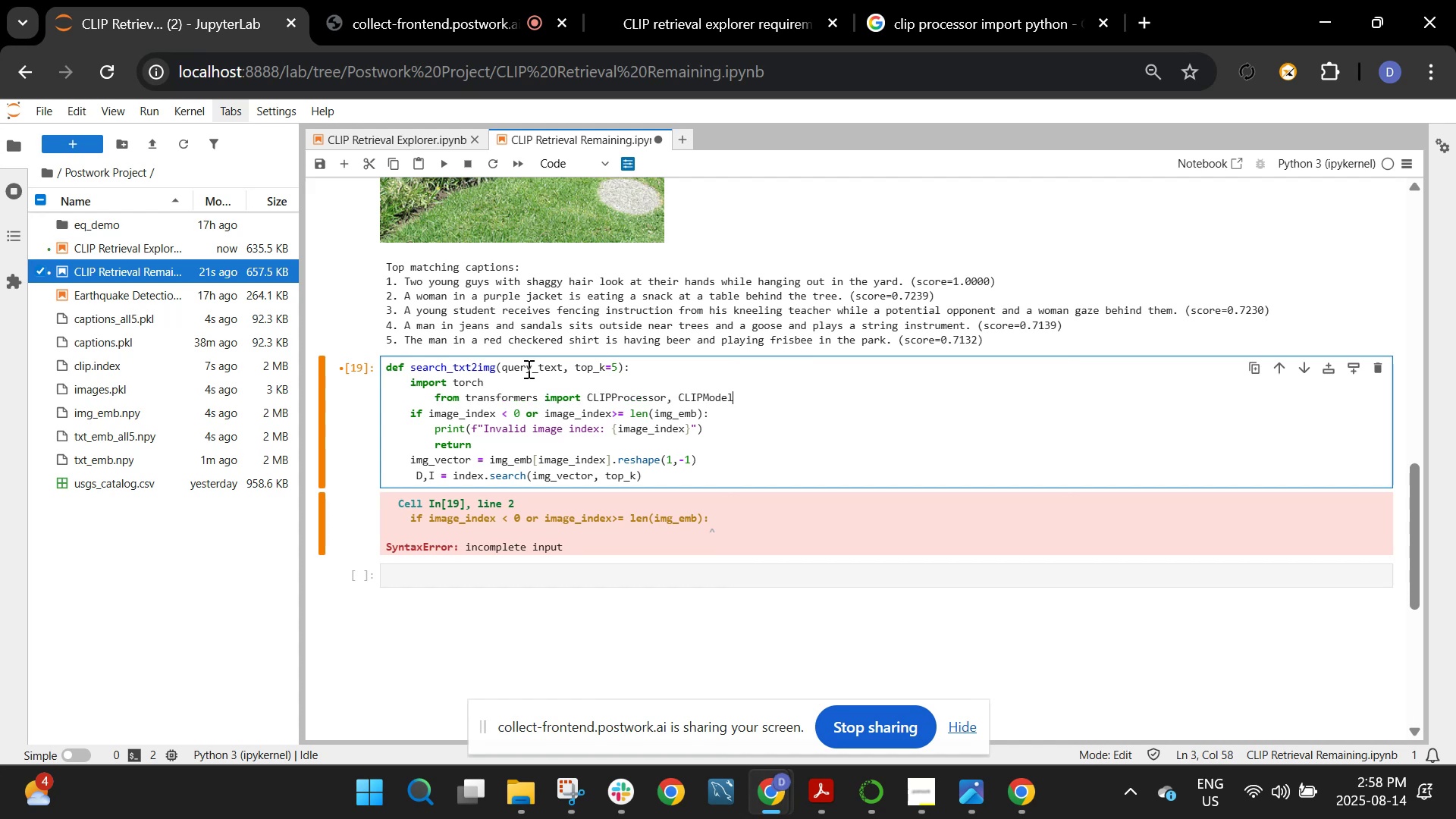 
hold_key(key=ArrowLeft, duration=1.52)
 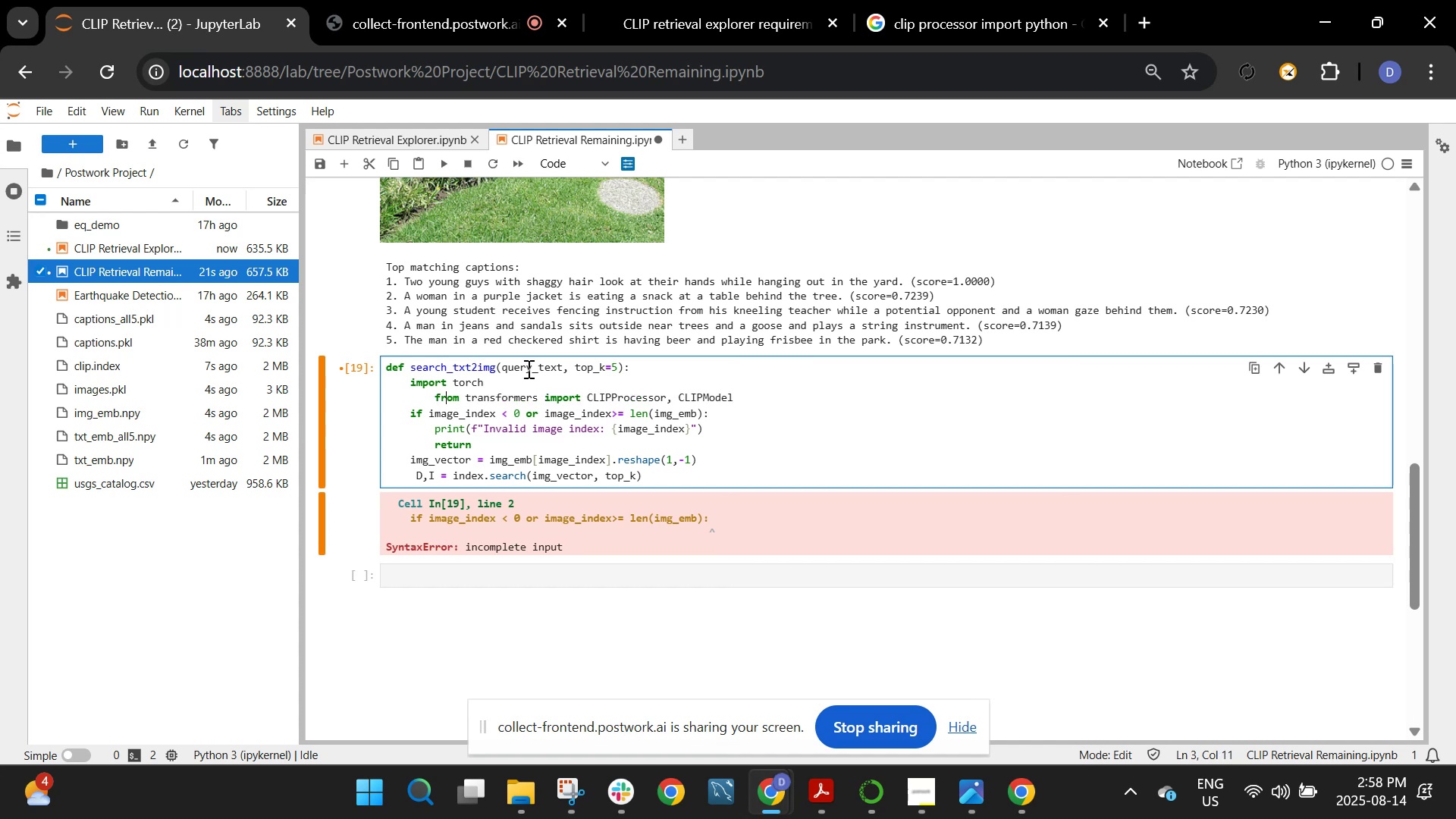 
hold_key(key=ArrowLeft, duration=0.44)
 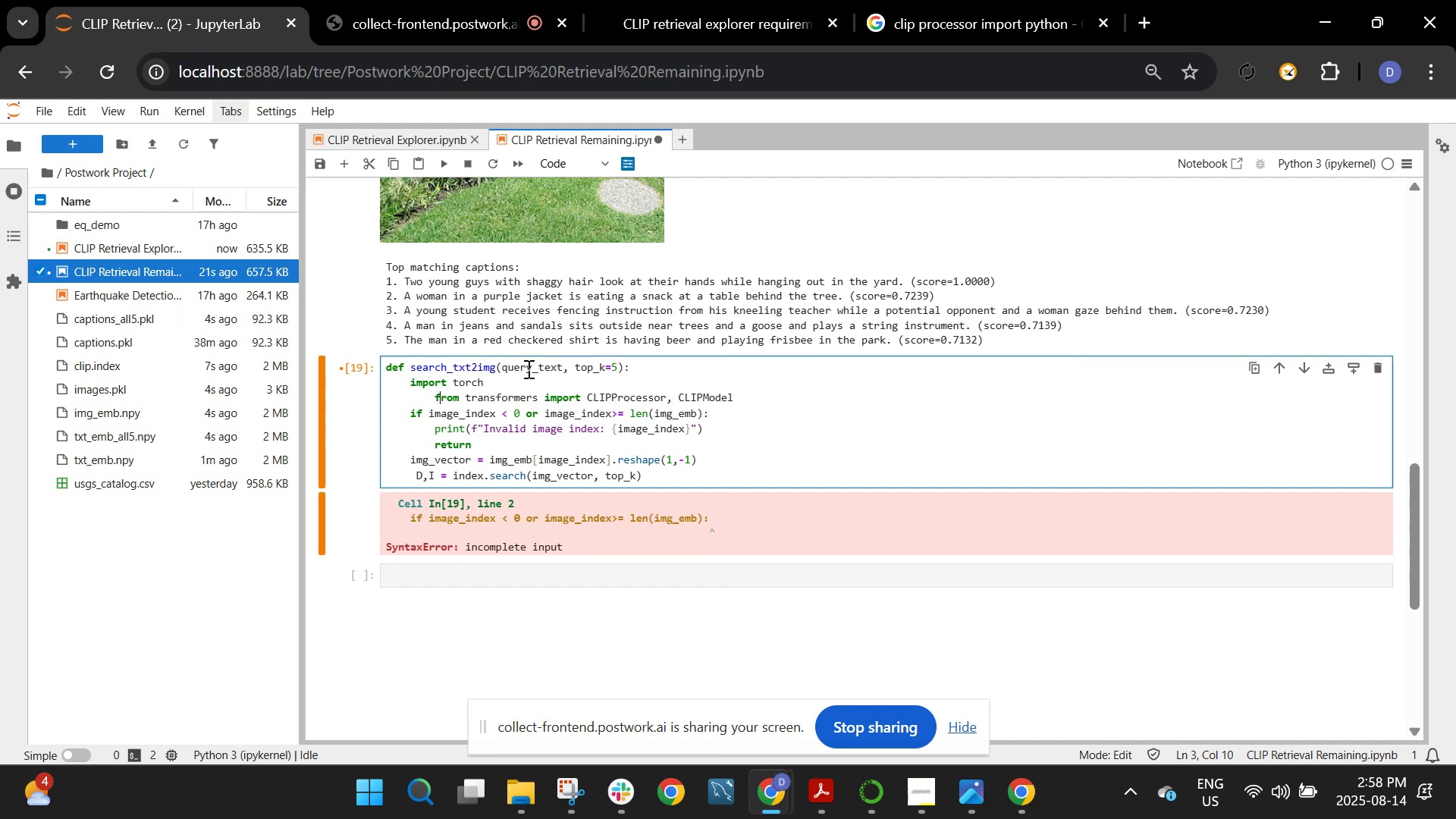 
key(ArrowLeft)
 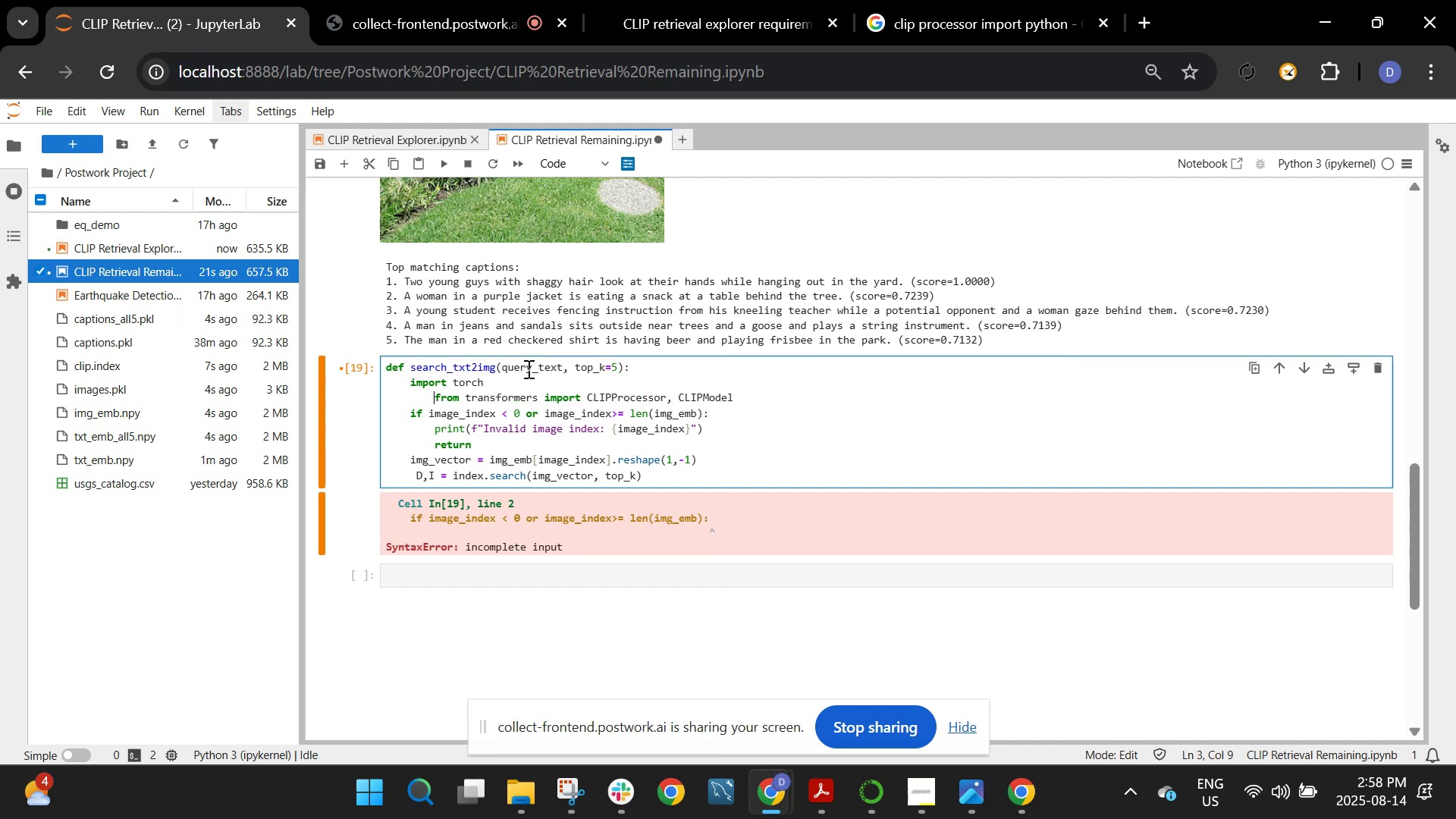 
key(Backspace)
 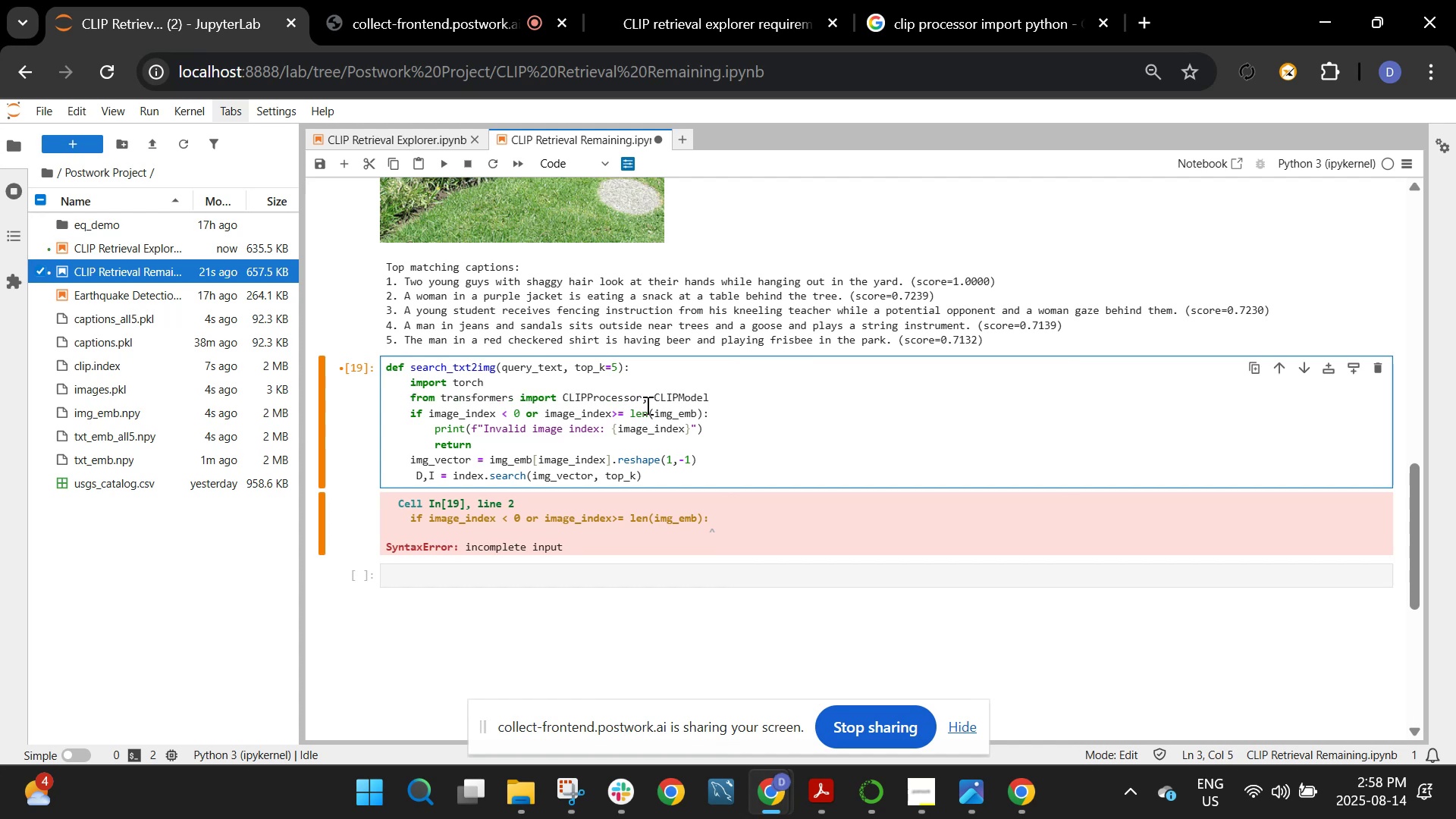 
left_click([713, 400])
 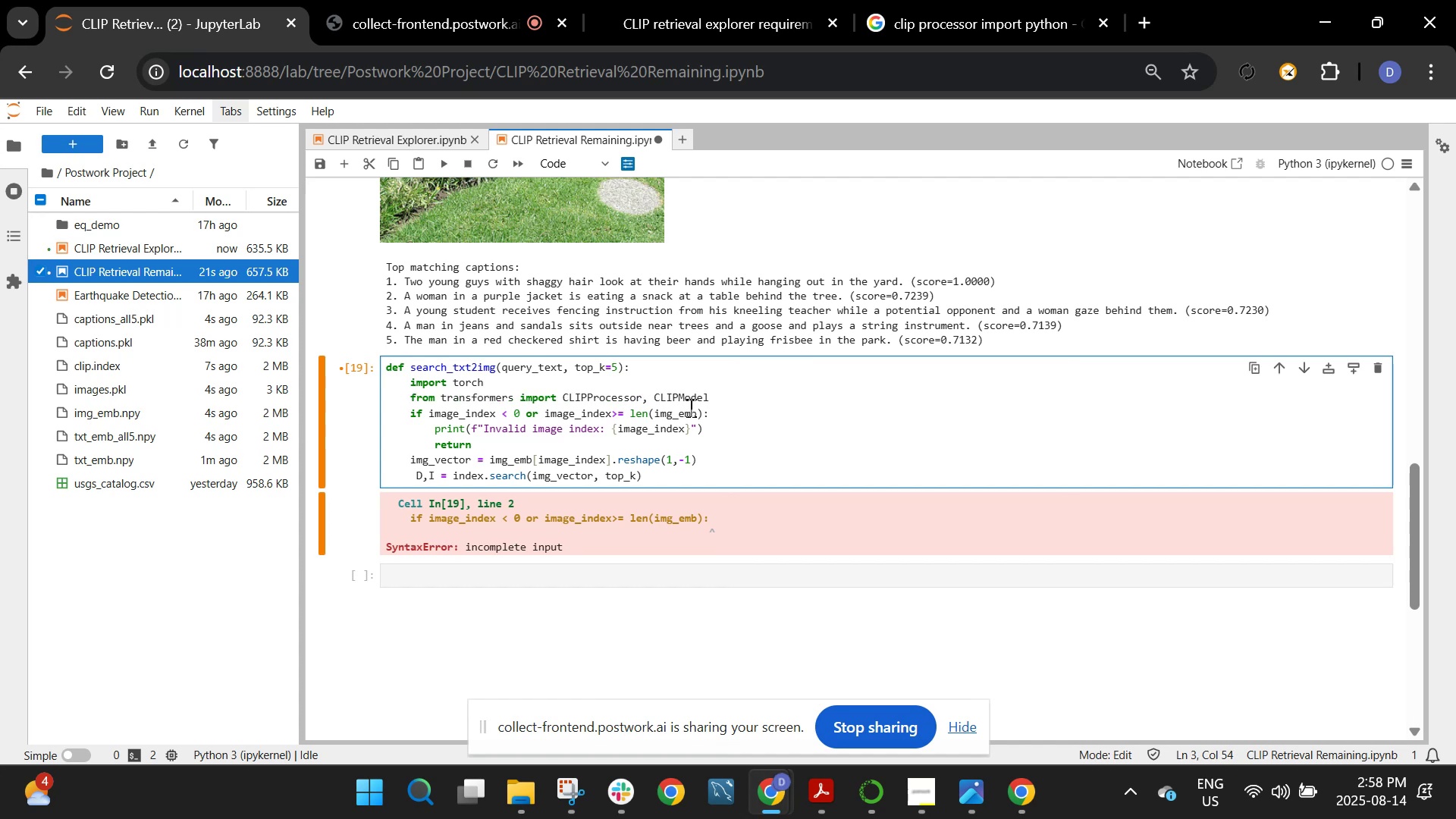 
key(Enter)
 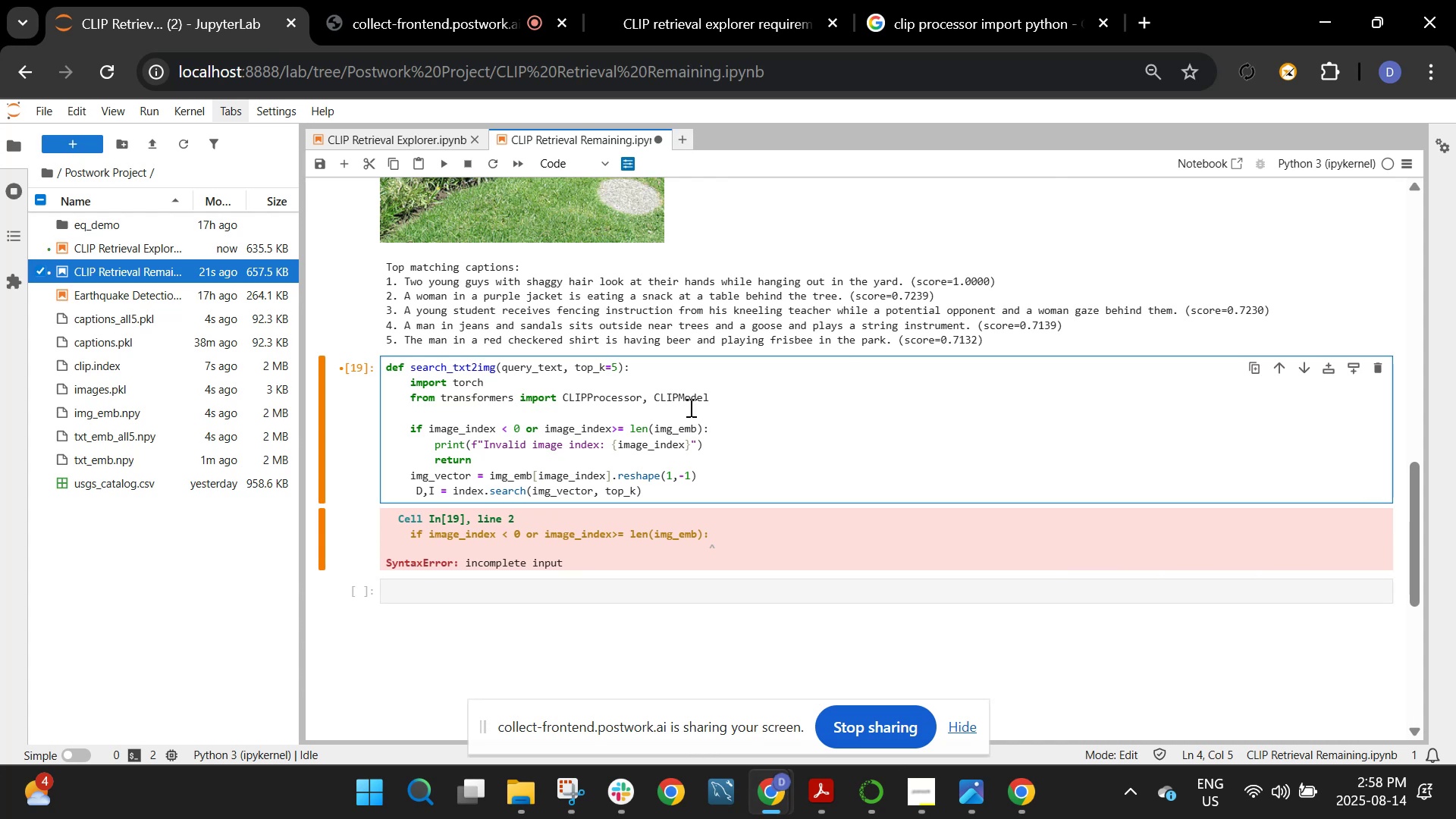 
wait(15.34)
 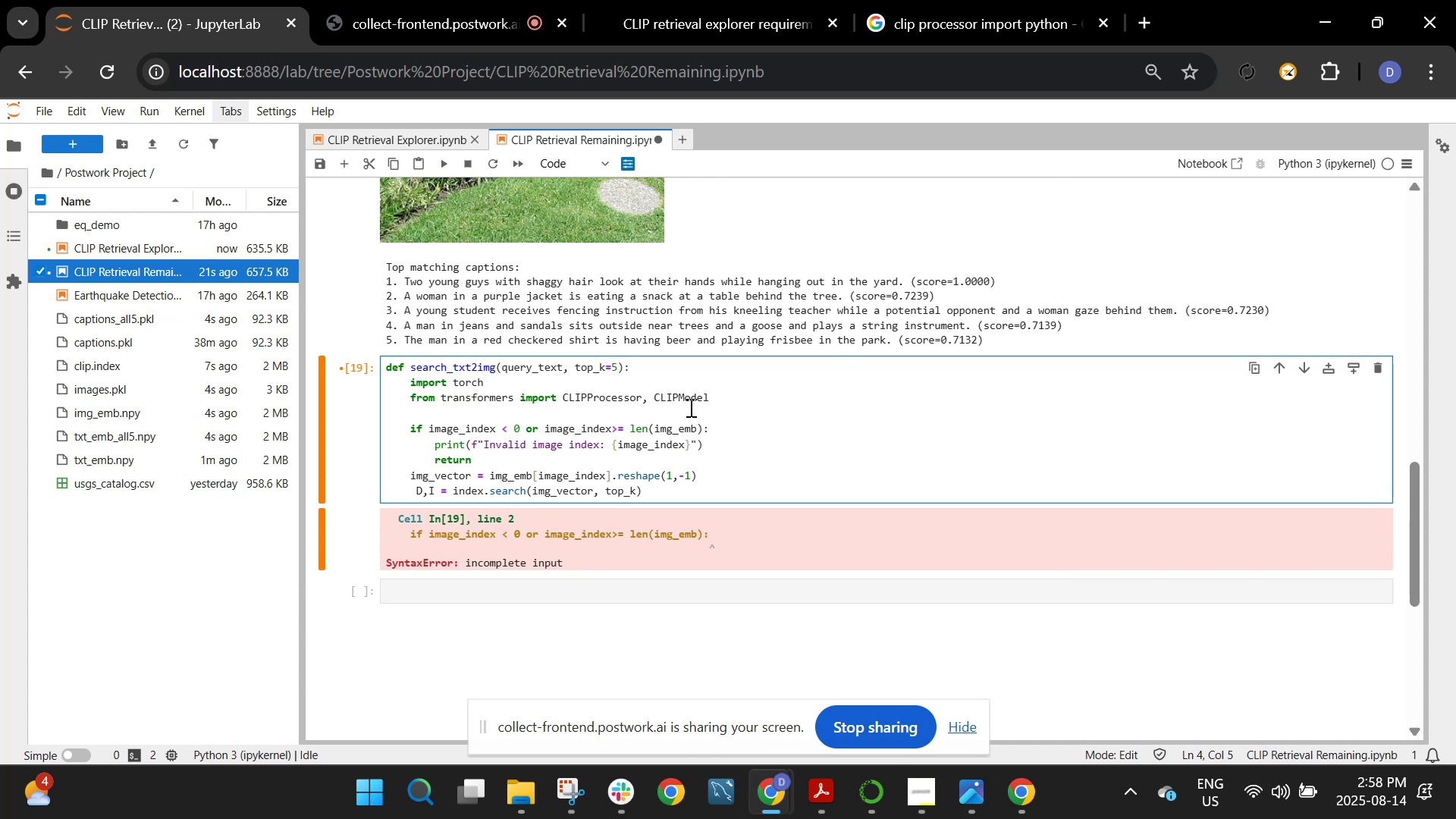 
left_click_drag(start_coordinate=[402, 428], to_coordinate=[673, 496])
 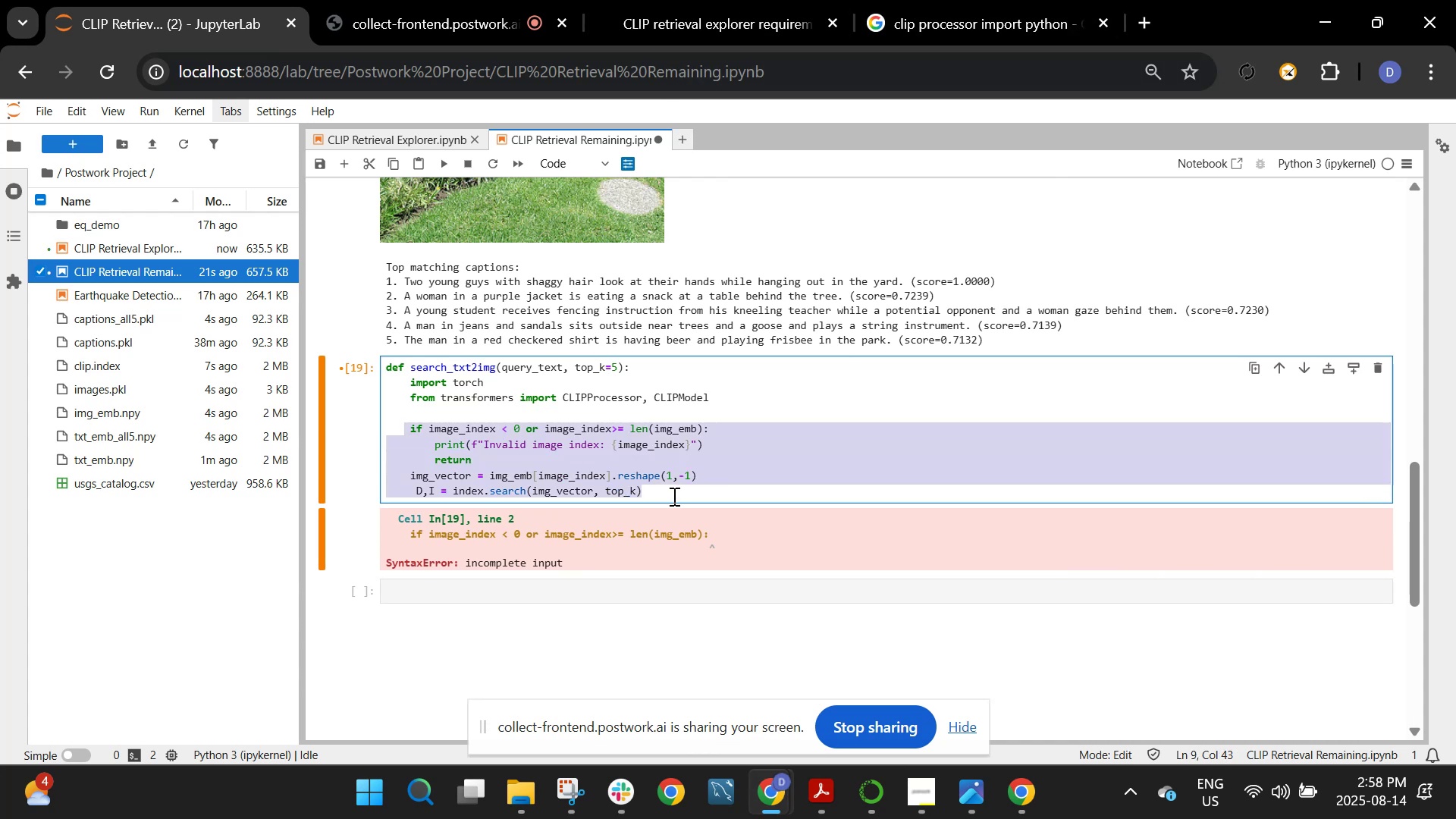 
key(Backspace)
 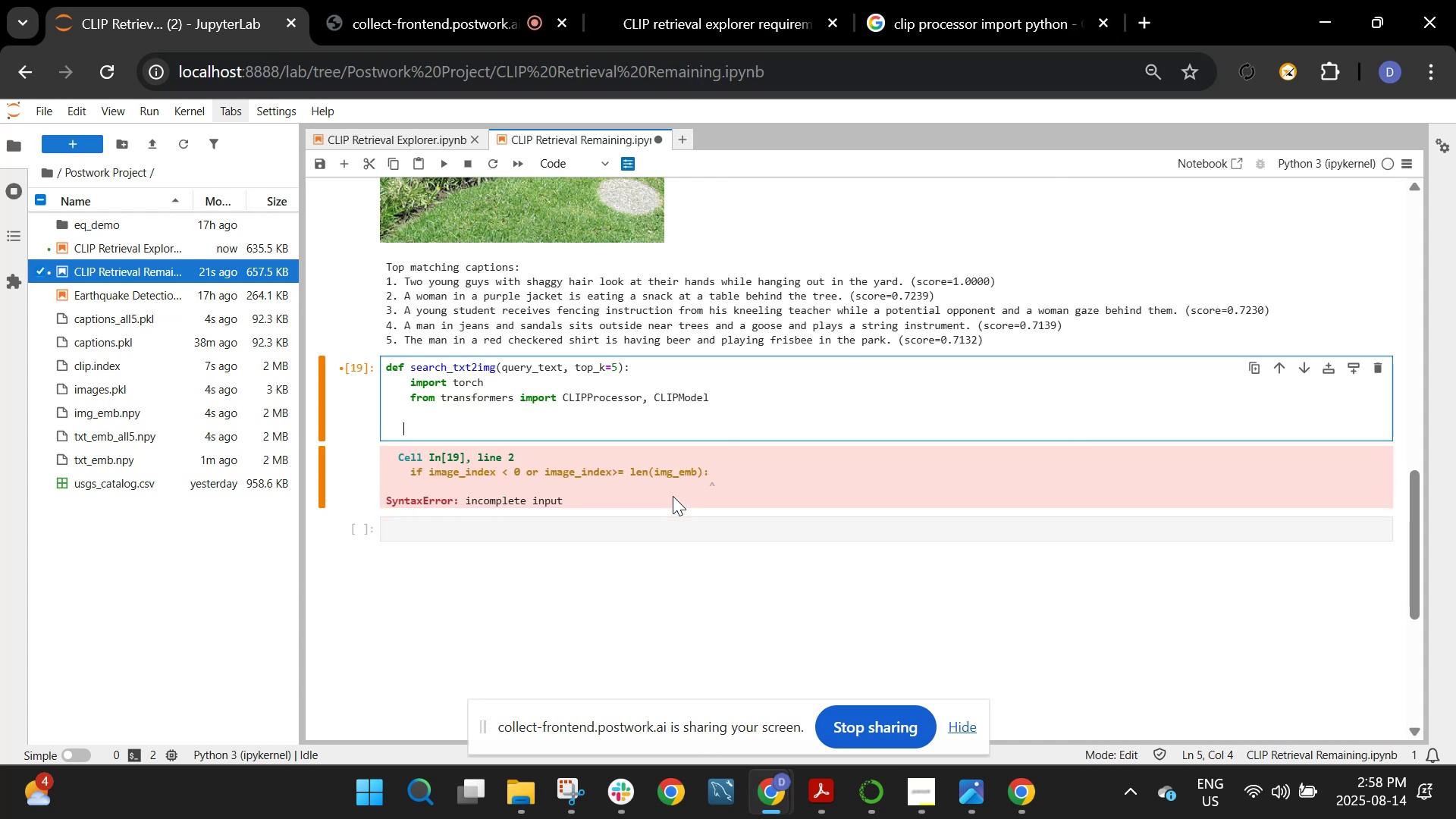 
type(inputs)
 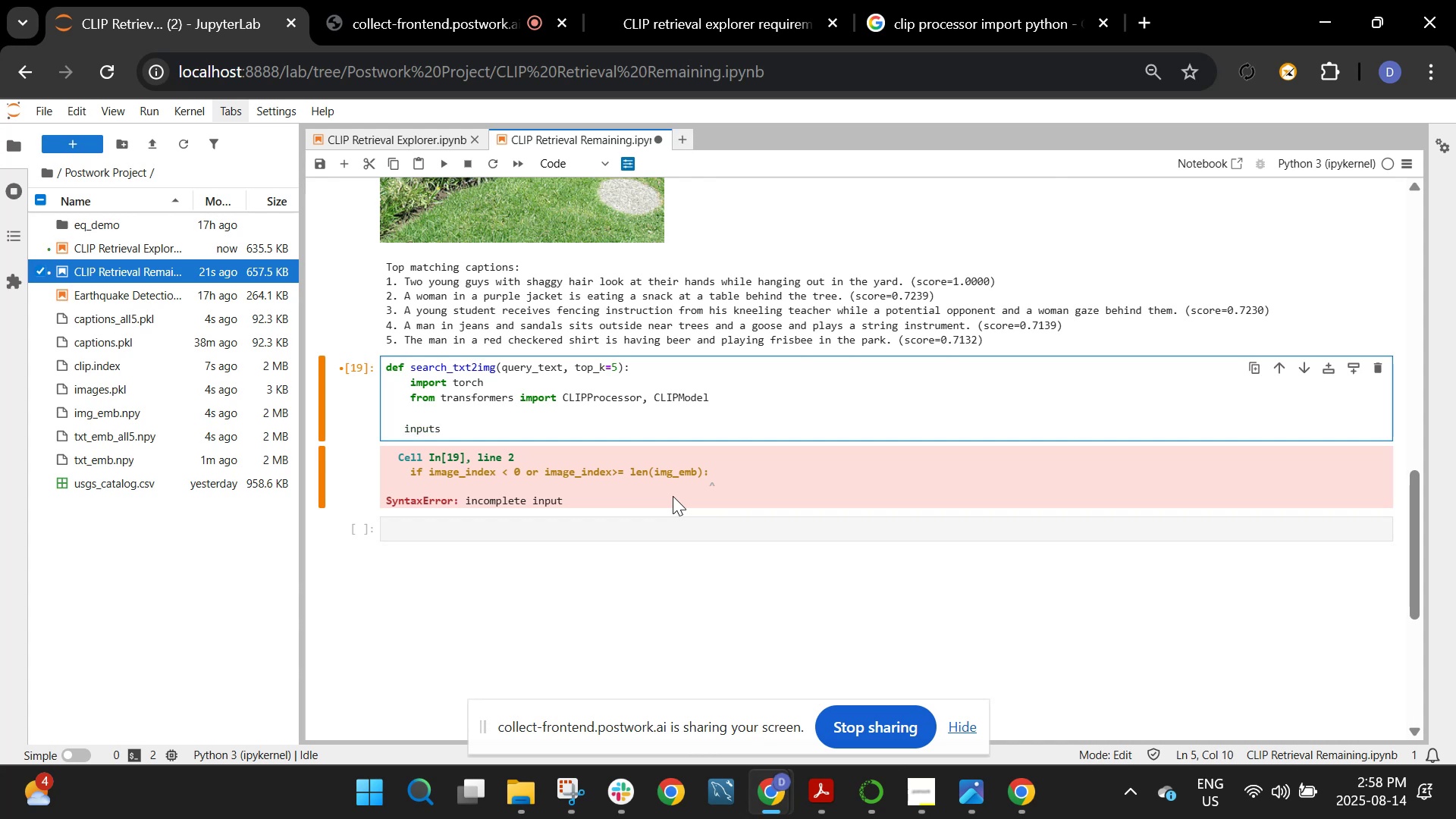 
wait(10.51)
 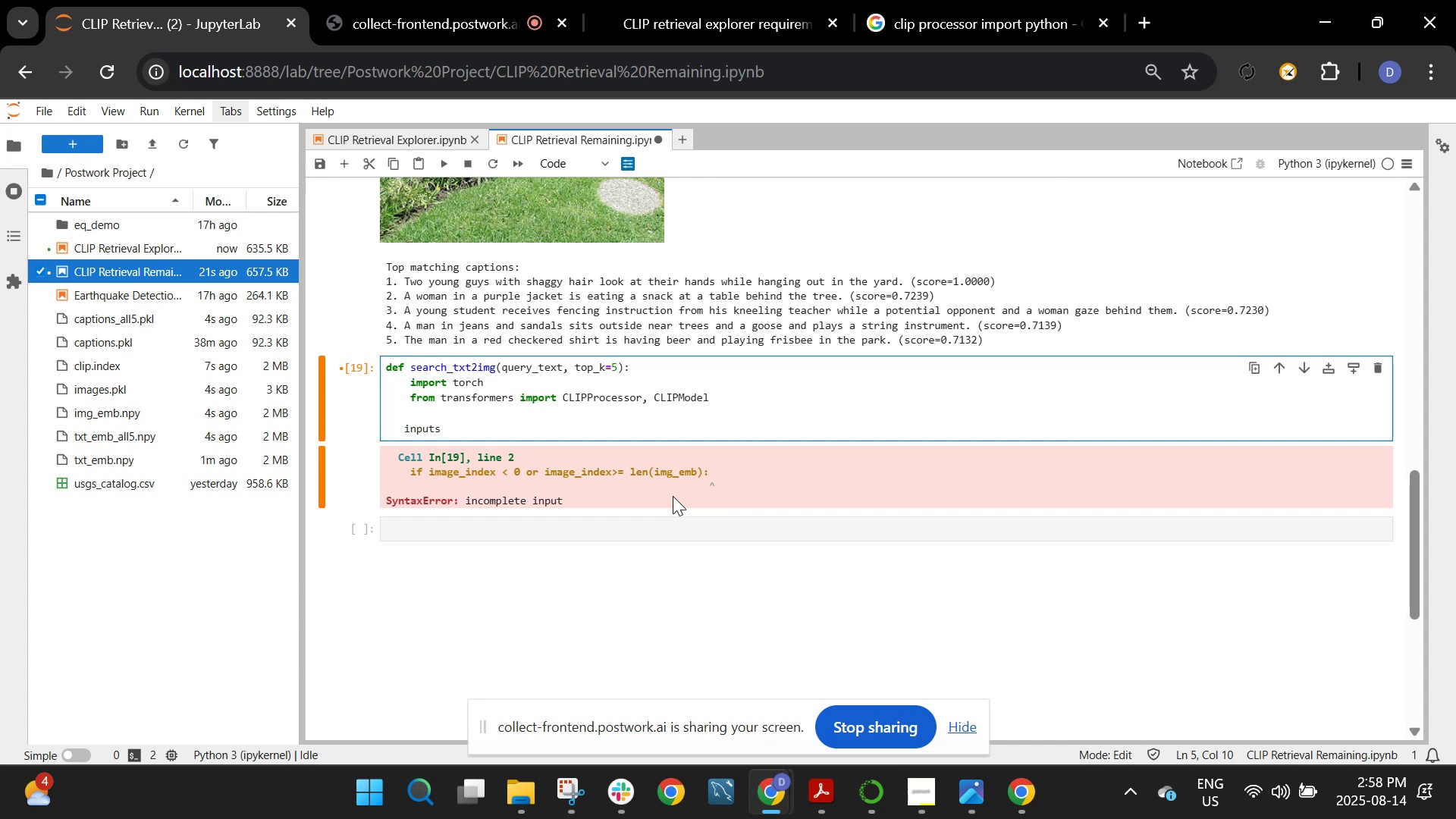 
left_click([755, 393])
 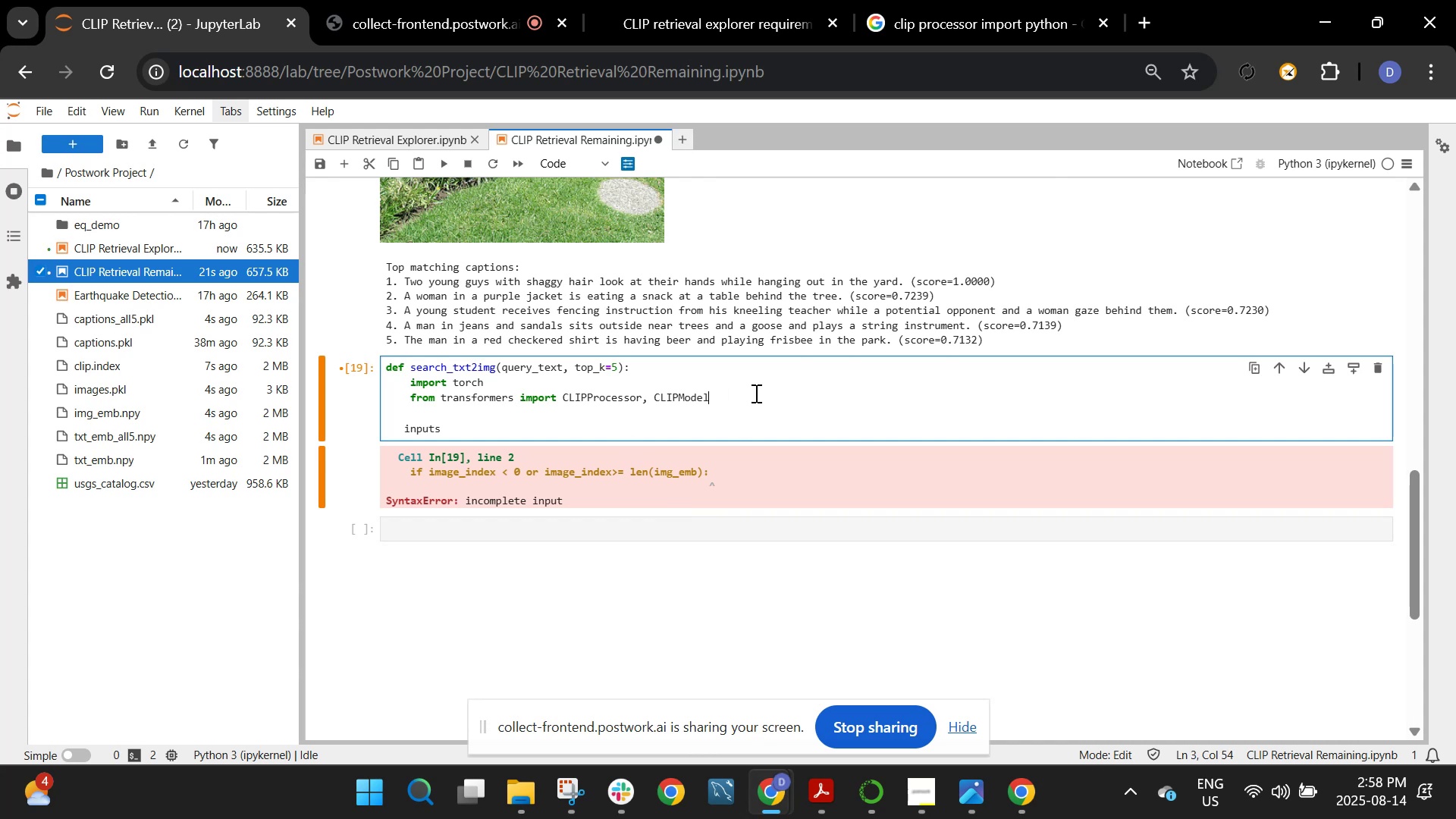 
key(Enter)
 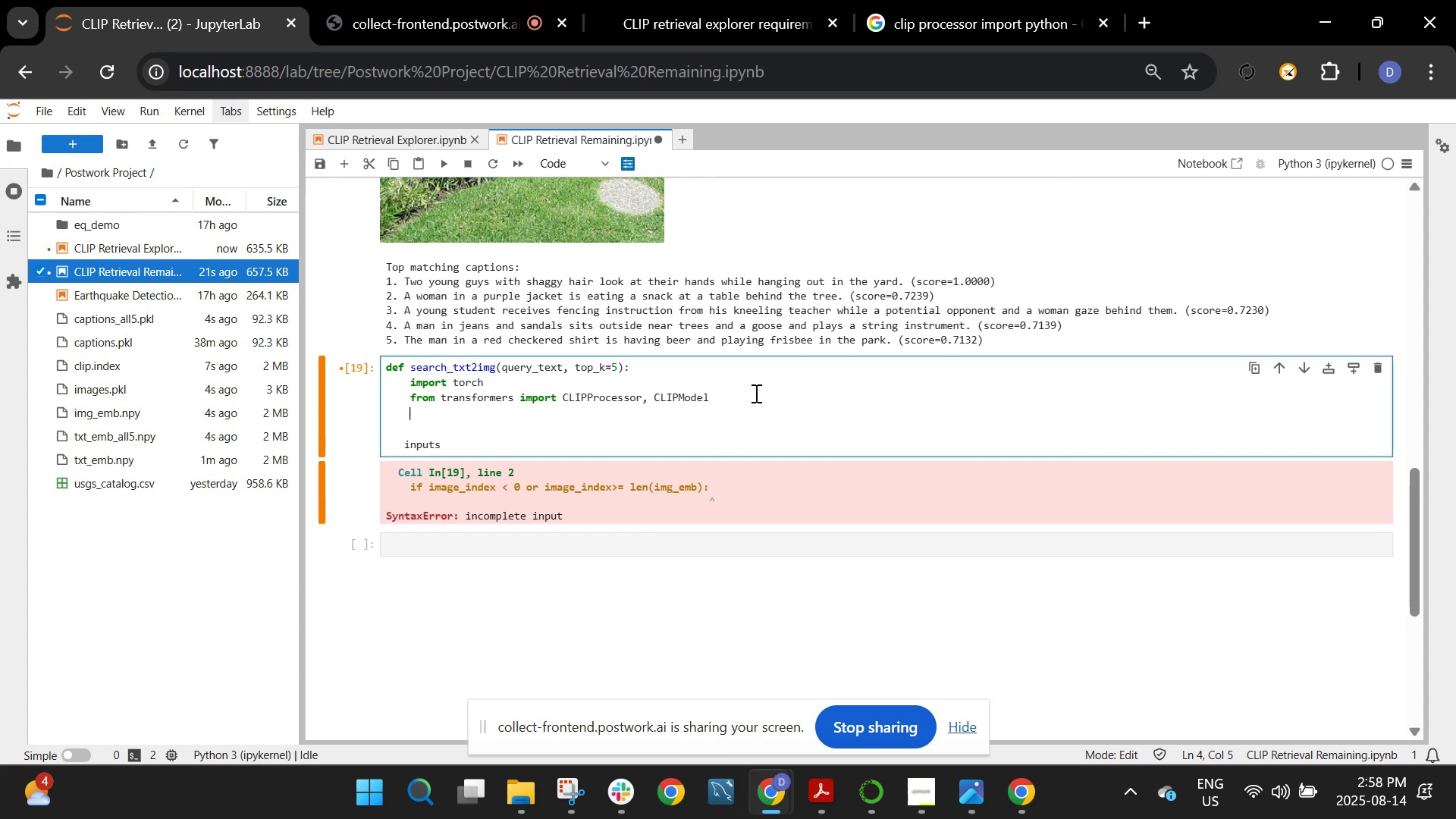 
key(Enter)
 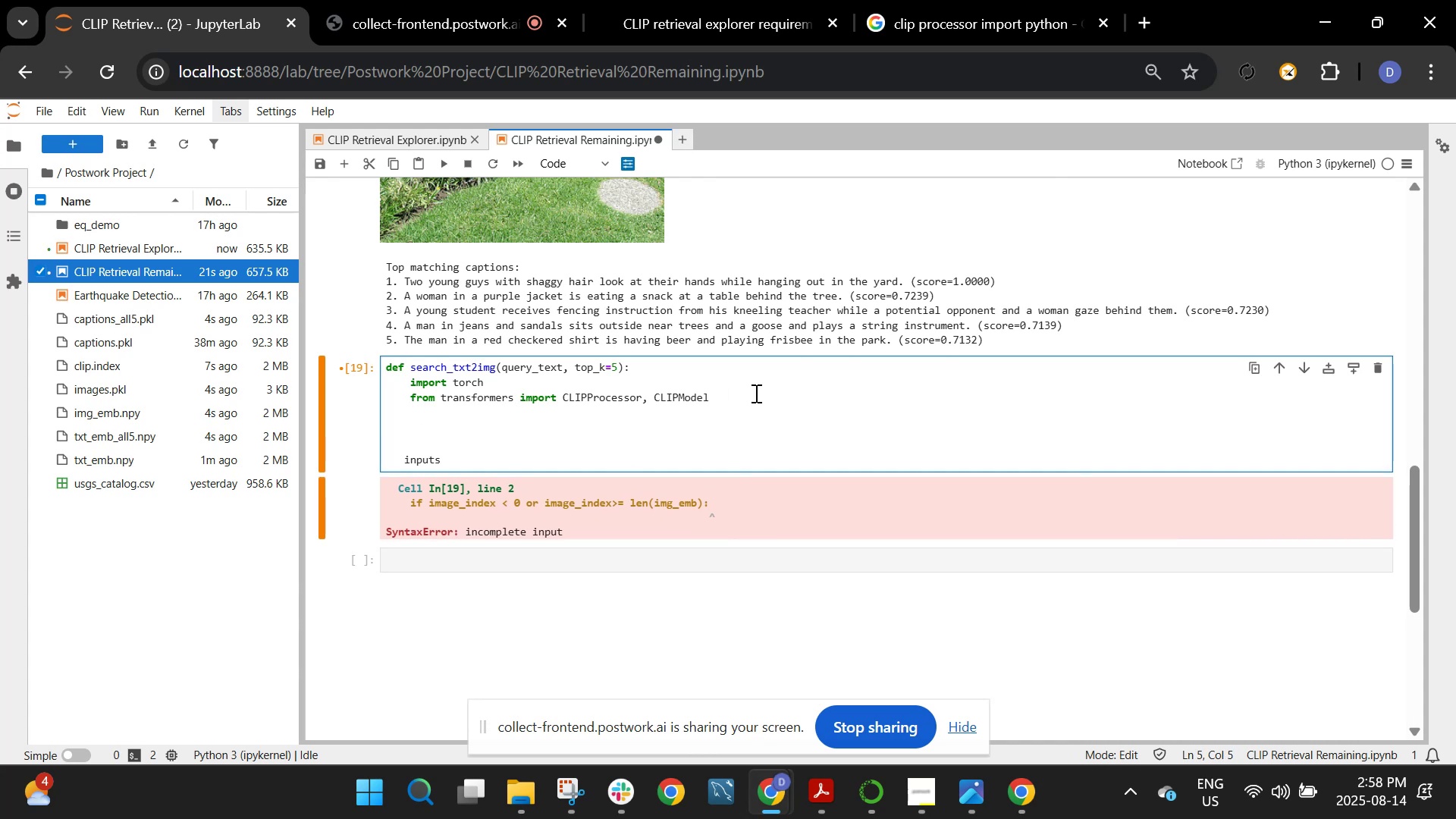 
type(model=)
 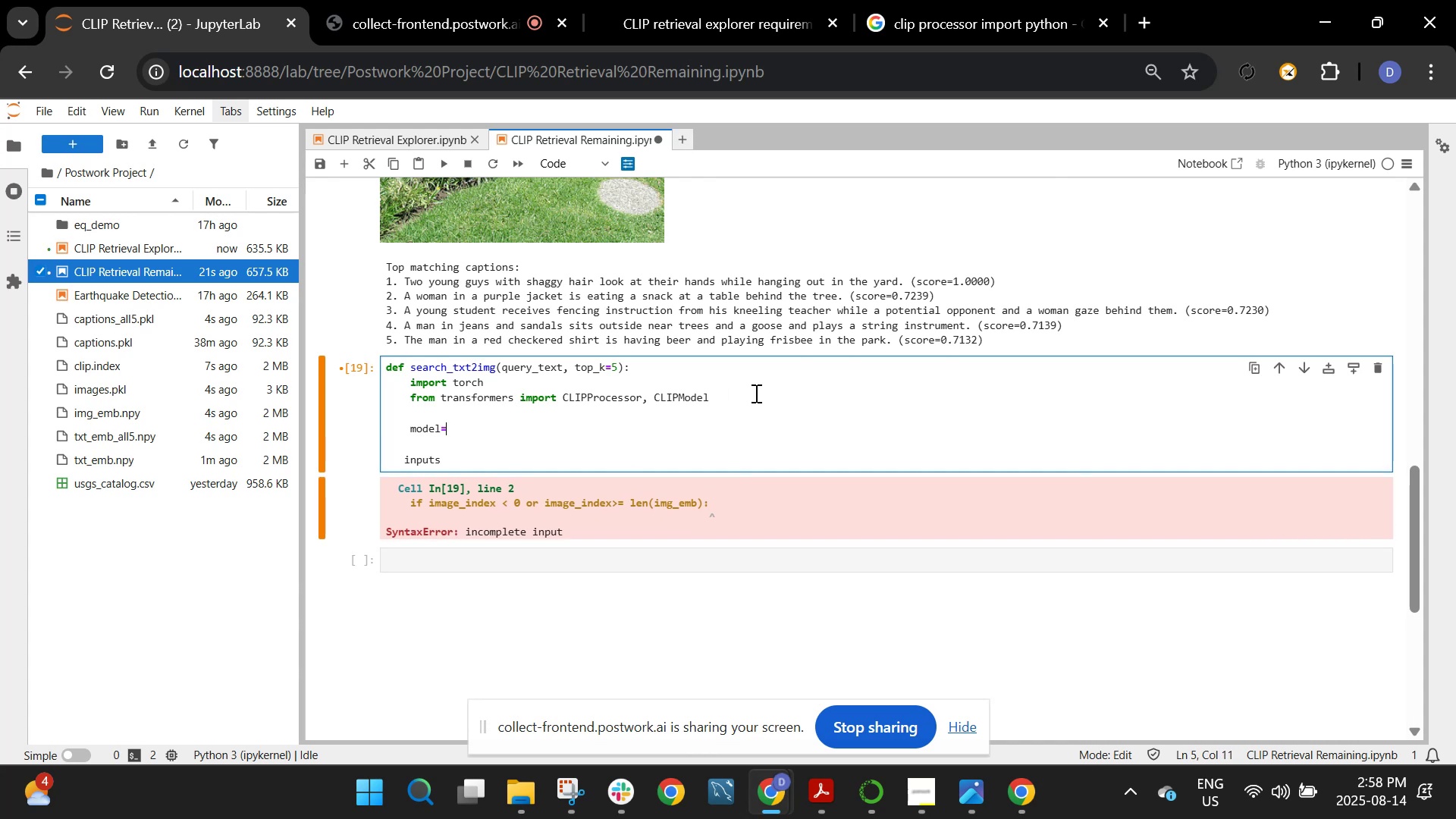 
key(Enter)
 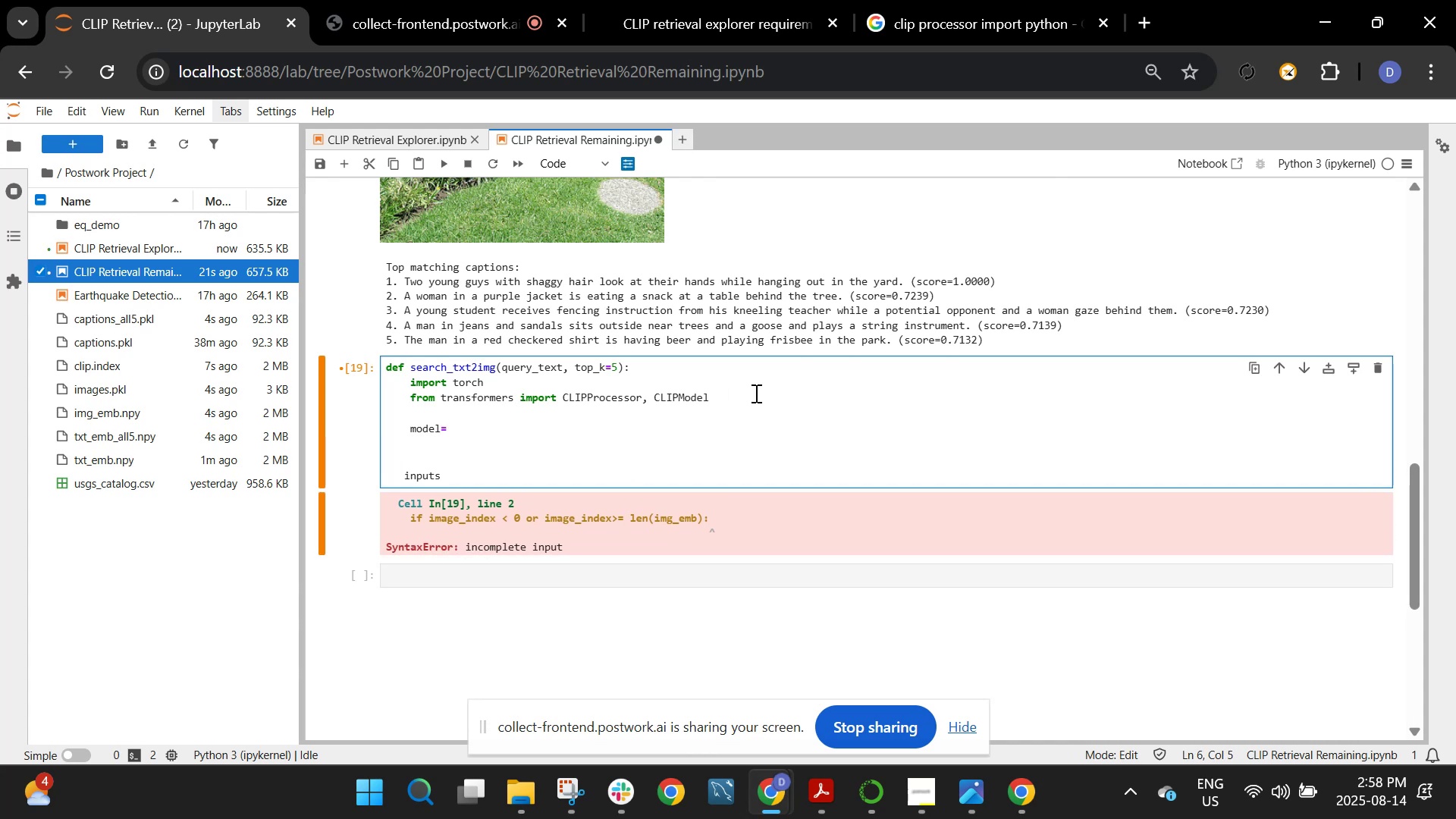 
type(processor=)
 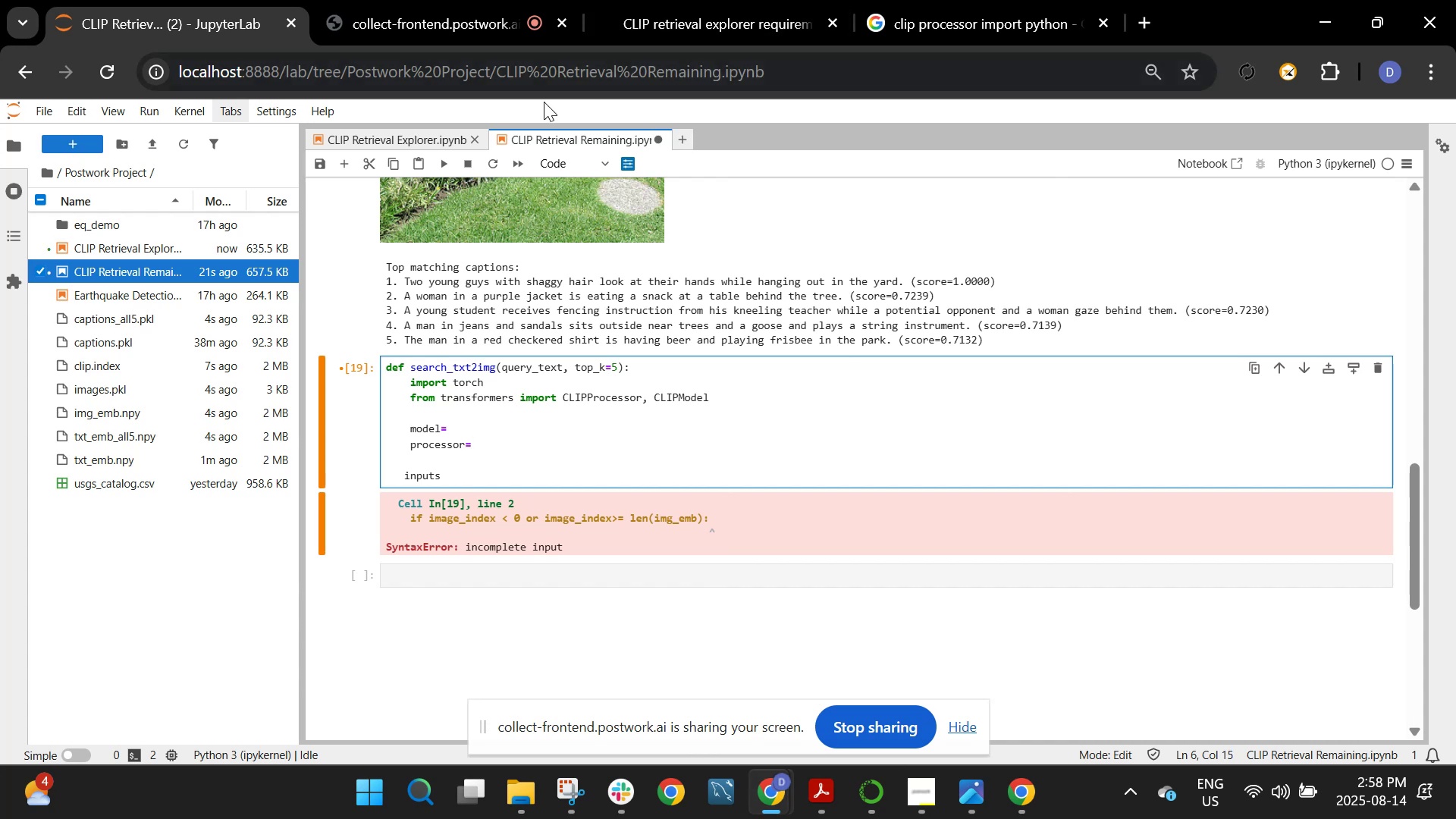 
left_click([410, 130])
 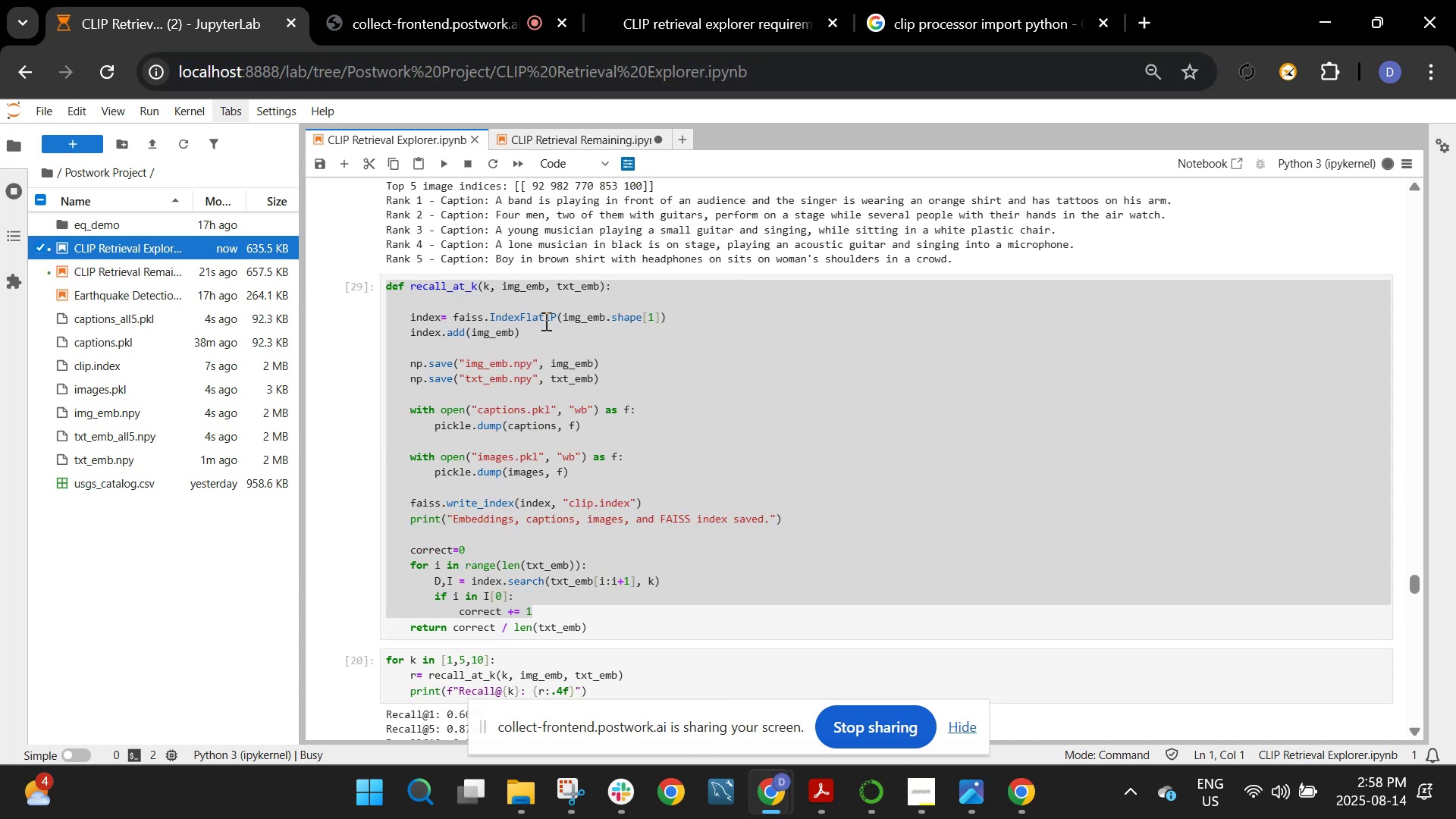 
scroll: coordinate [597, 265], scroll_direction: up, amount: 135.0
 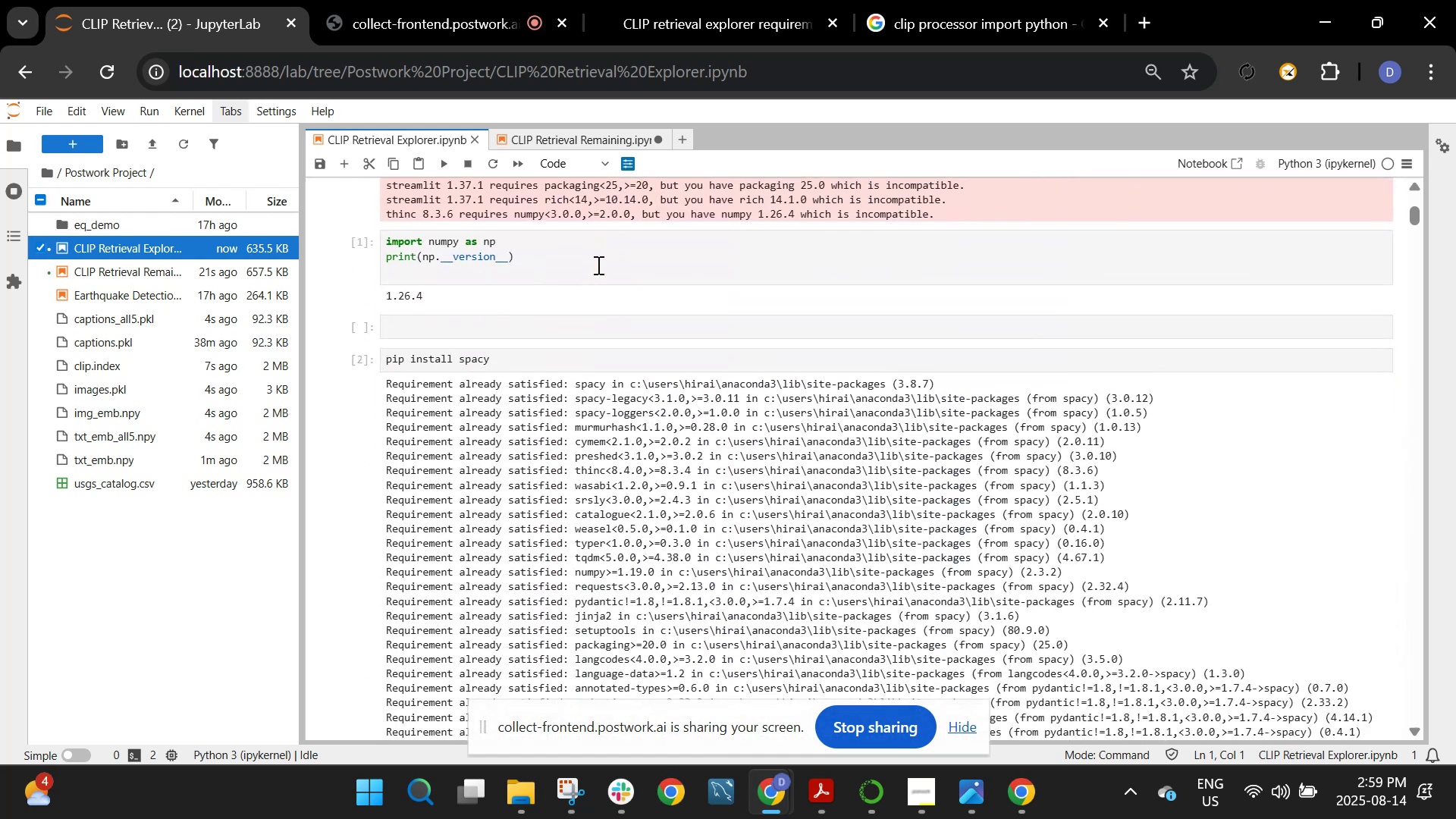 
scroll: coordinate [664, 450], scroll_direction: down, amount: 40.0
 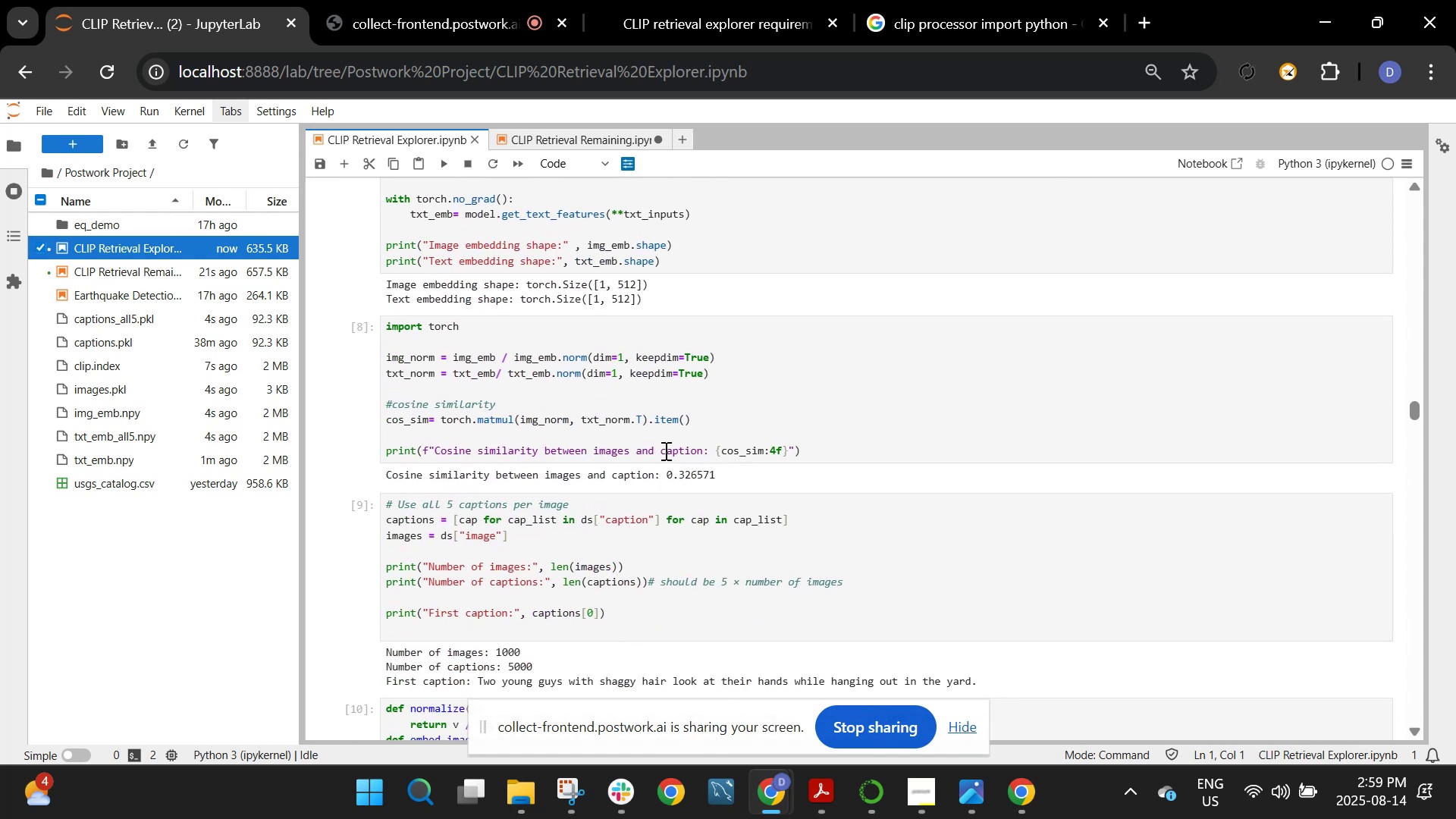 
scroll: coordinate [646, 425], scroll_direction: up, amount: 76.0
 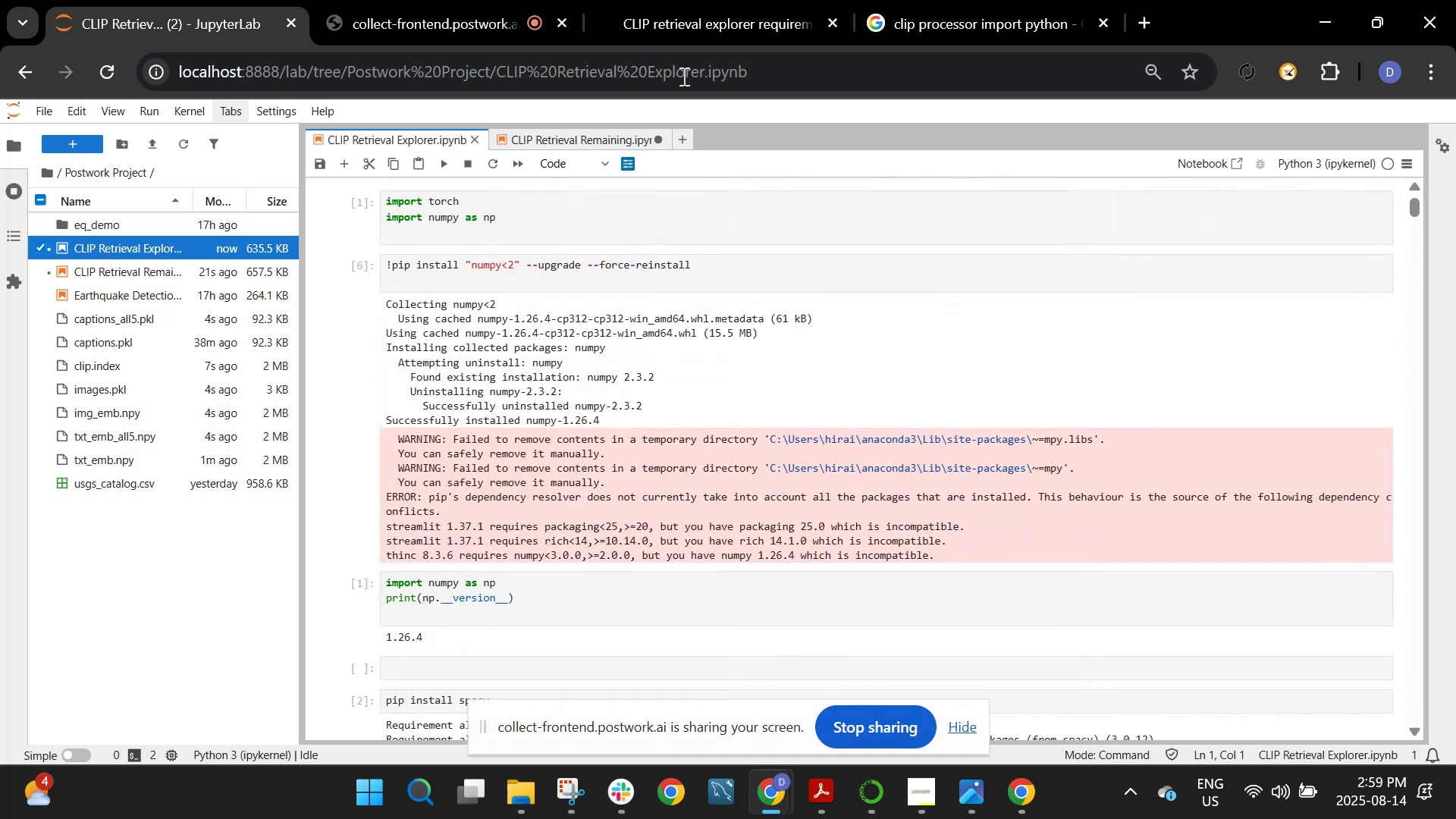 
left_click([694, 0])
 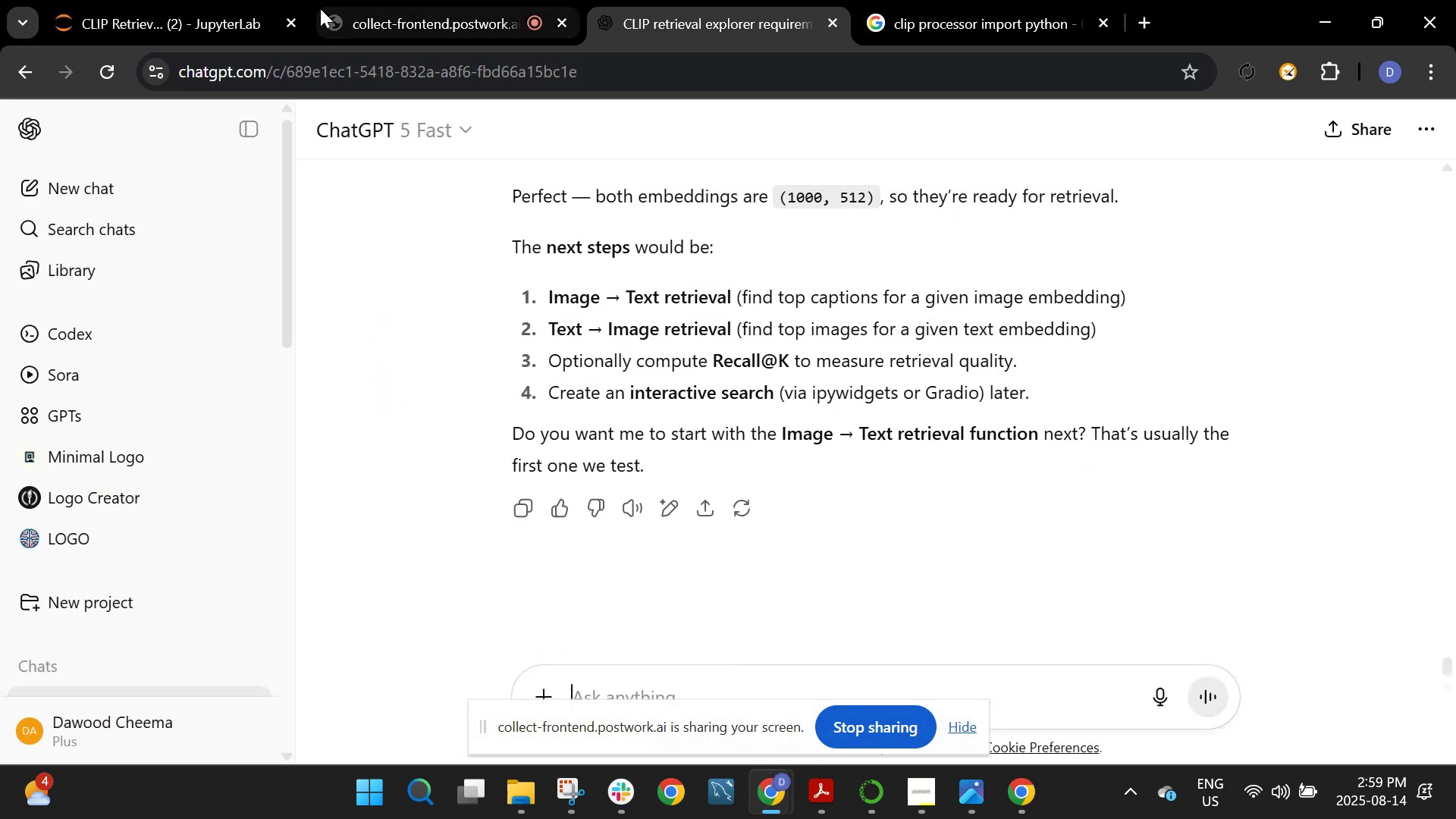 
left_click([134, 0])
 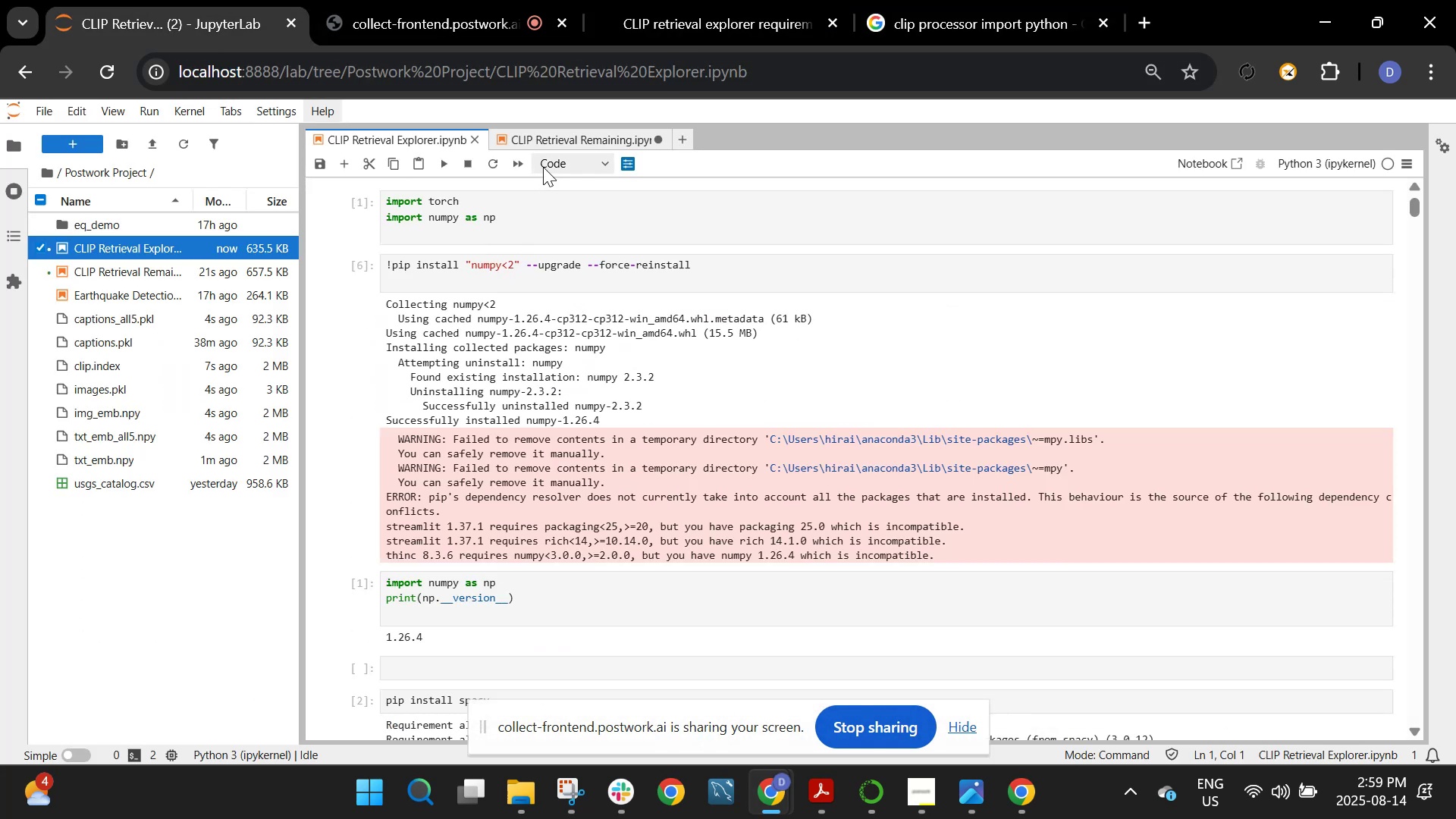 
left_click([543, 140])
 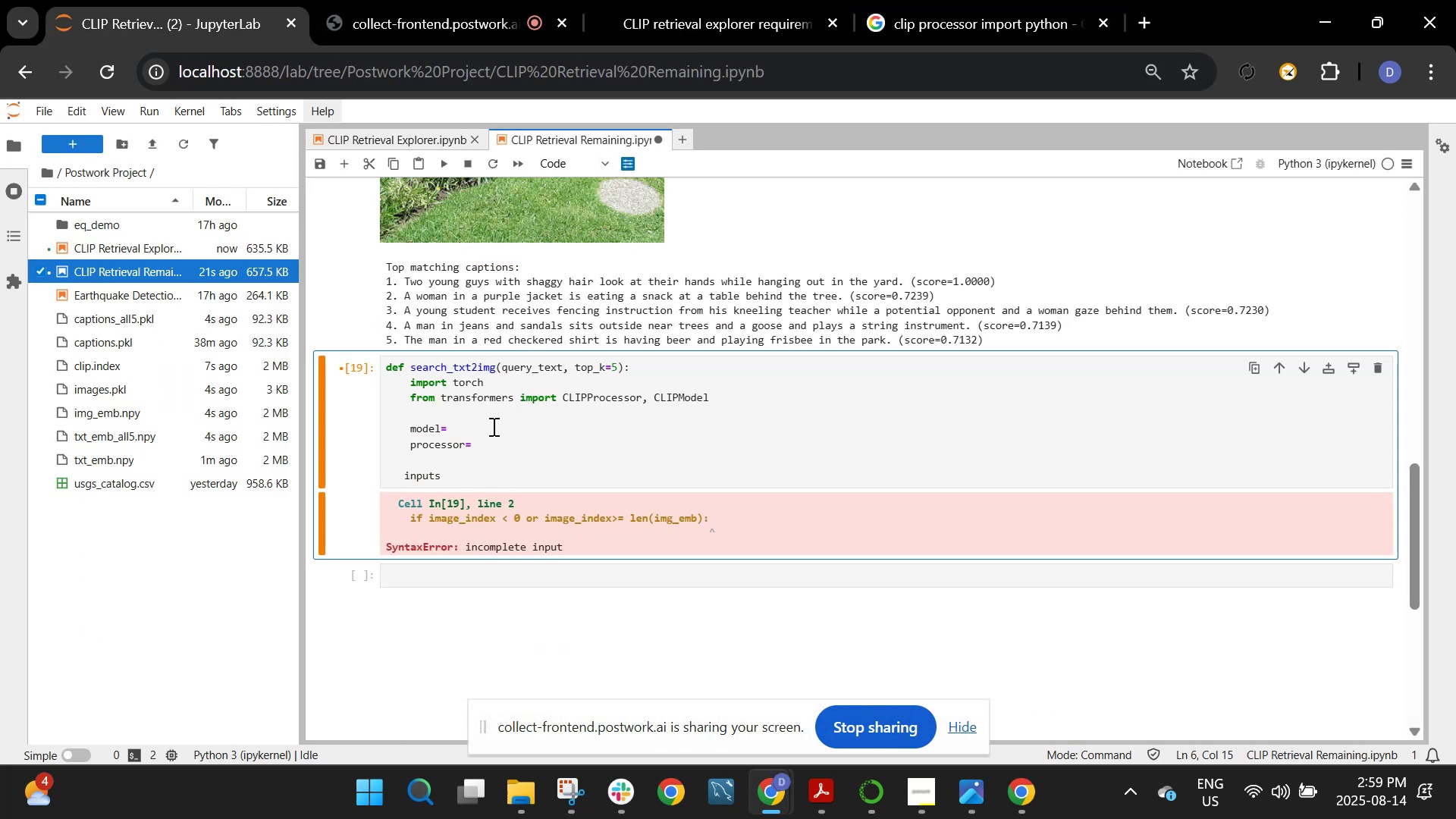 
left_click([490, 435])
 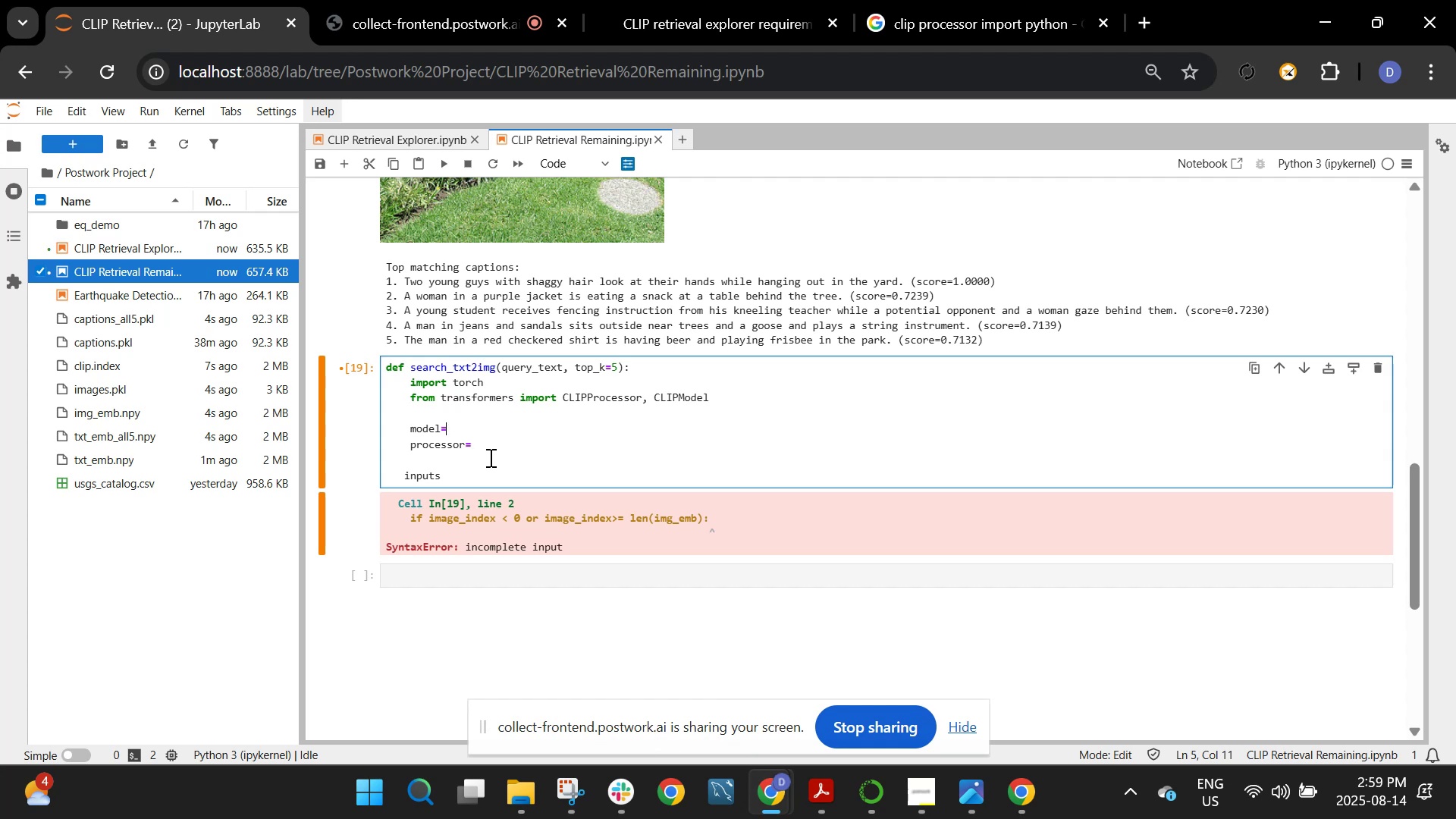 
wait(5.11)
 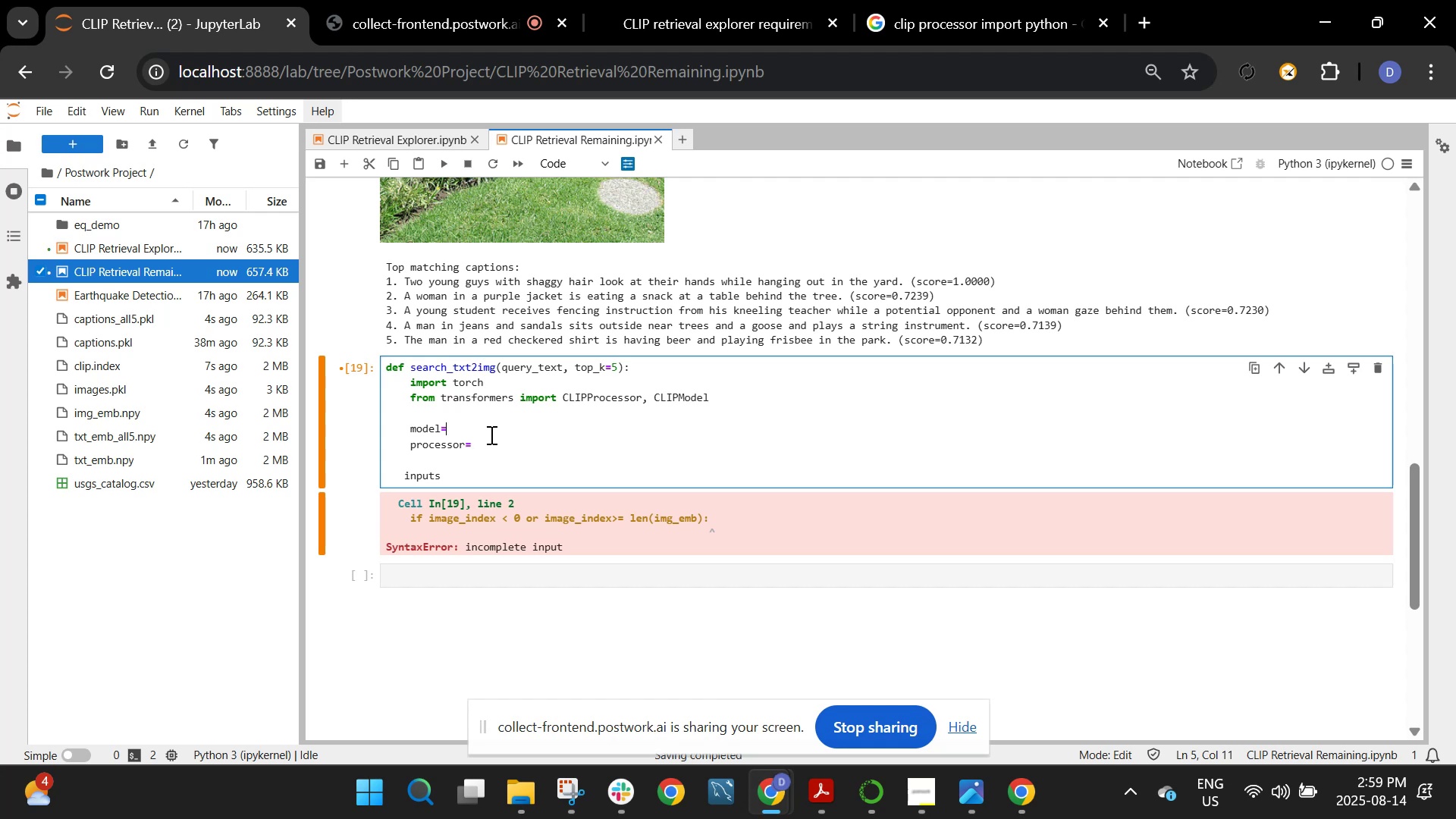 
type(CLIPModel.from_pretraines(")
 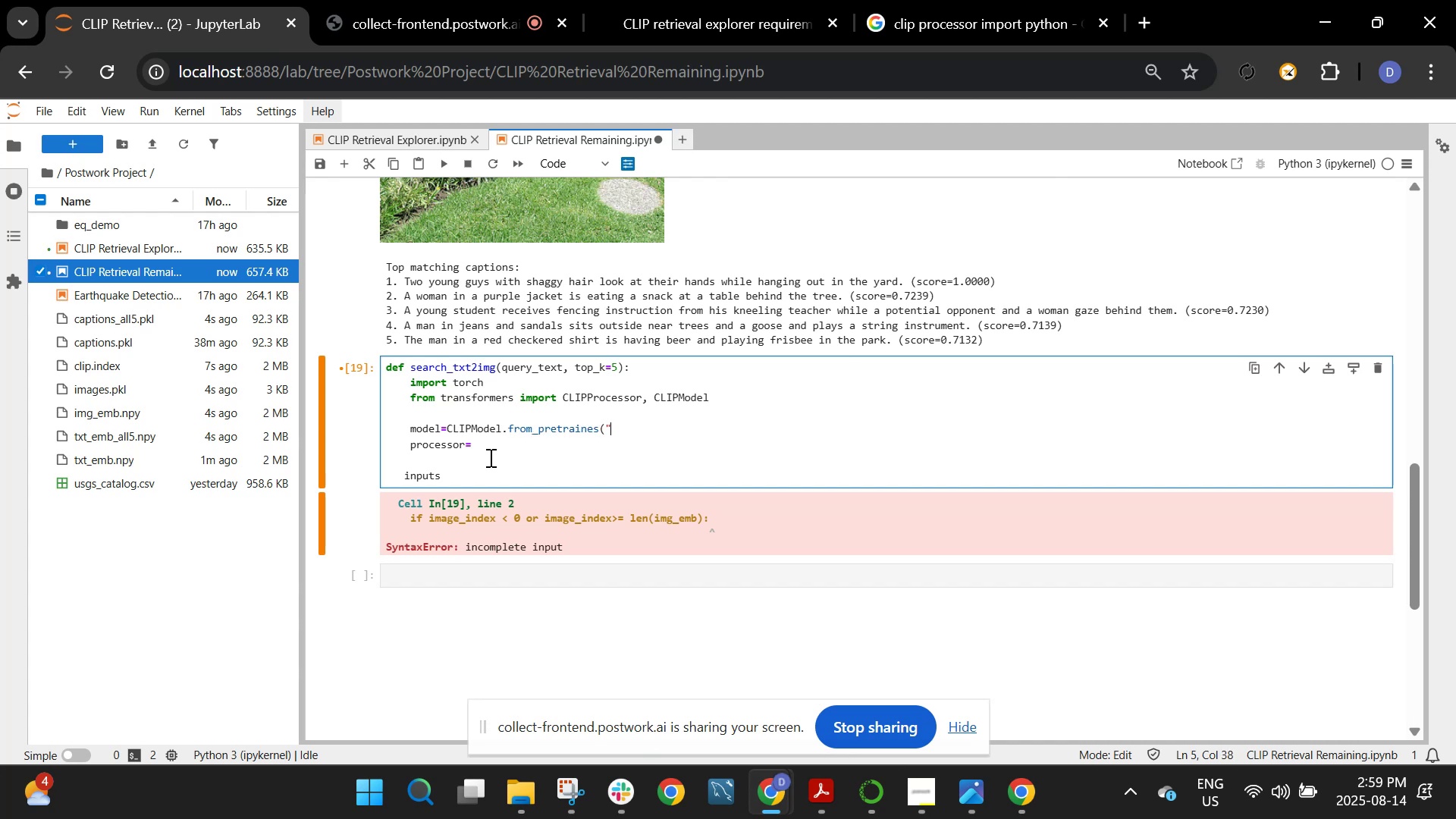 
left_click([489, 457])
 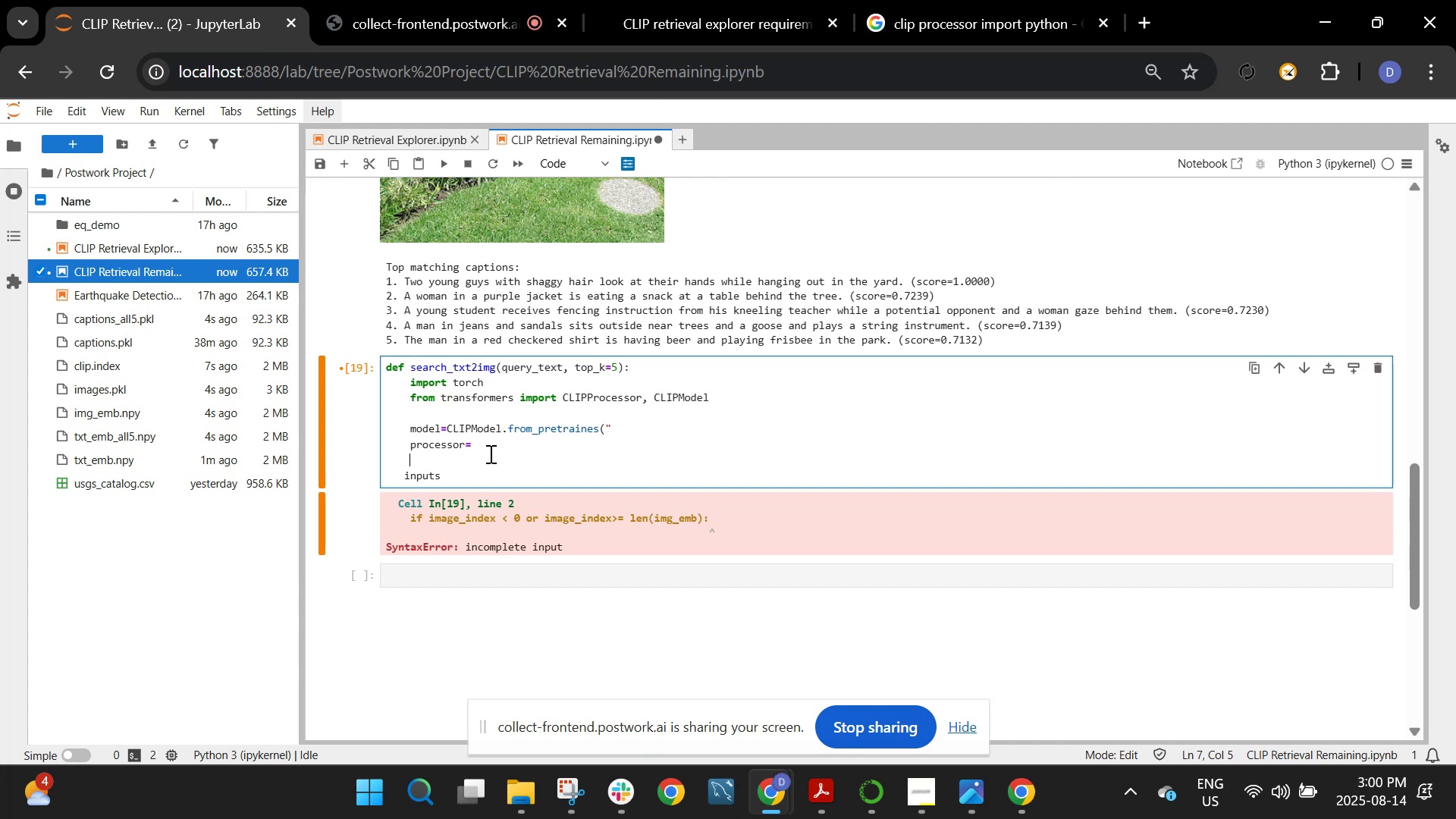 
left_click([491, 443])
 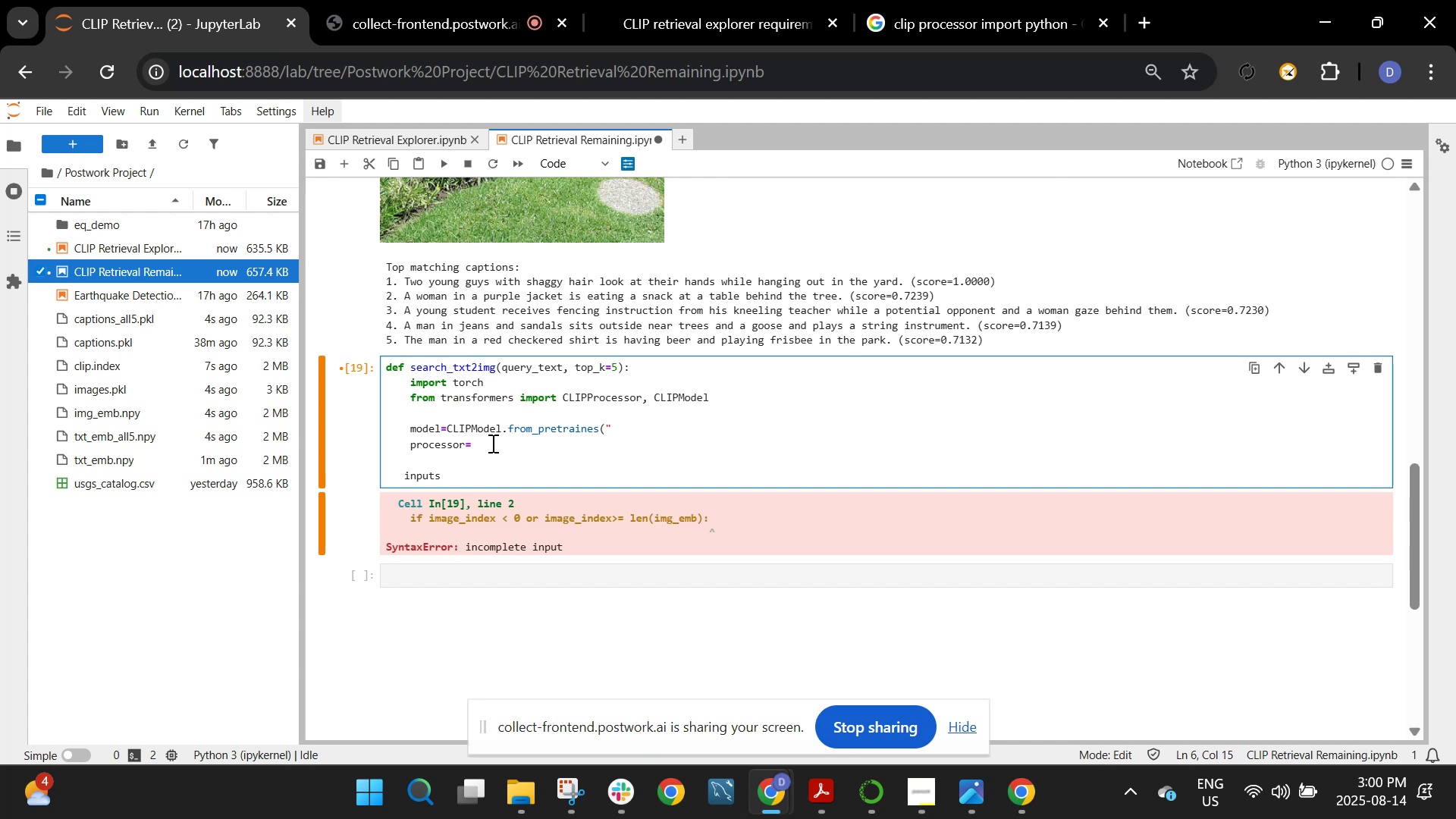 
type(CLIP)
key(Backspace)
key(Backspace)
key(Backspace)
key(Backspace)
type( CLIP)
 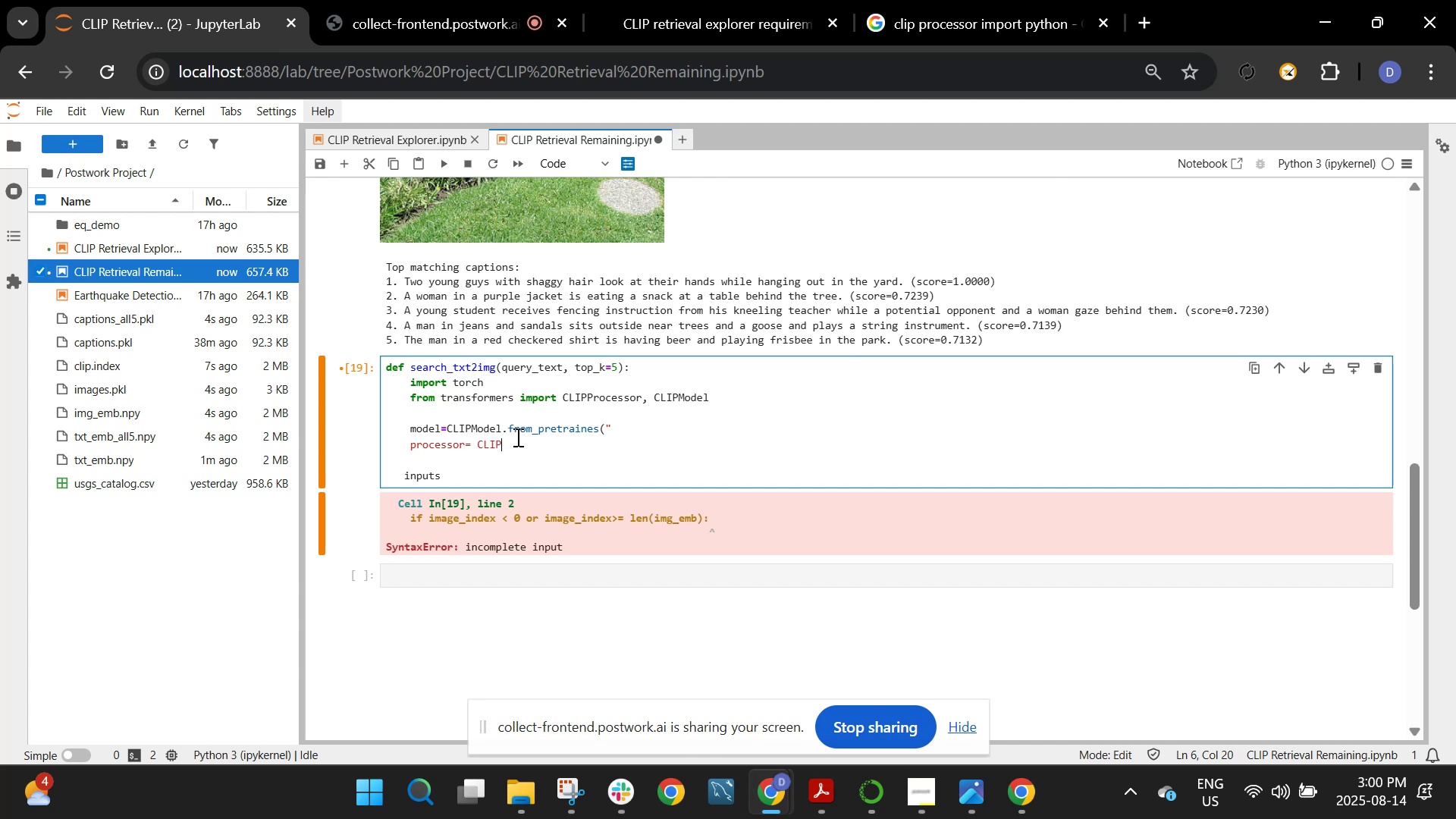 
type(Processor.from_pretraines)
key(Backspace)
type(d)
 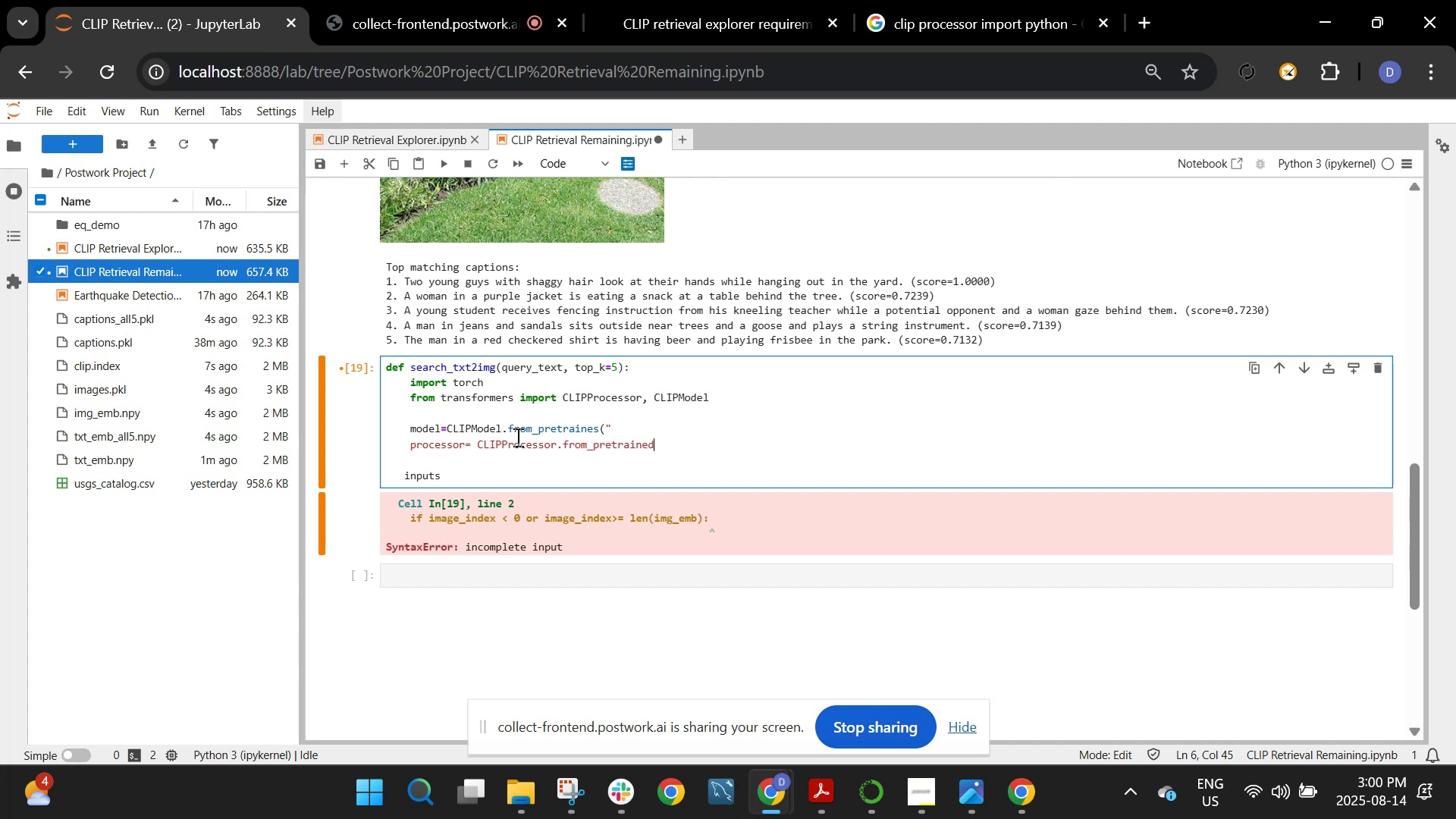 
wait(6.68)
 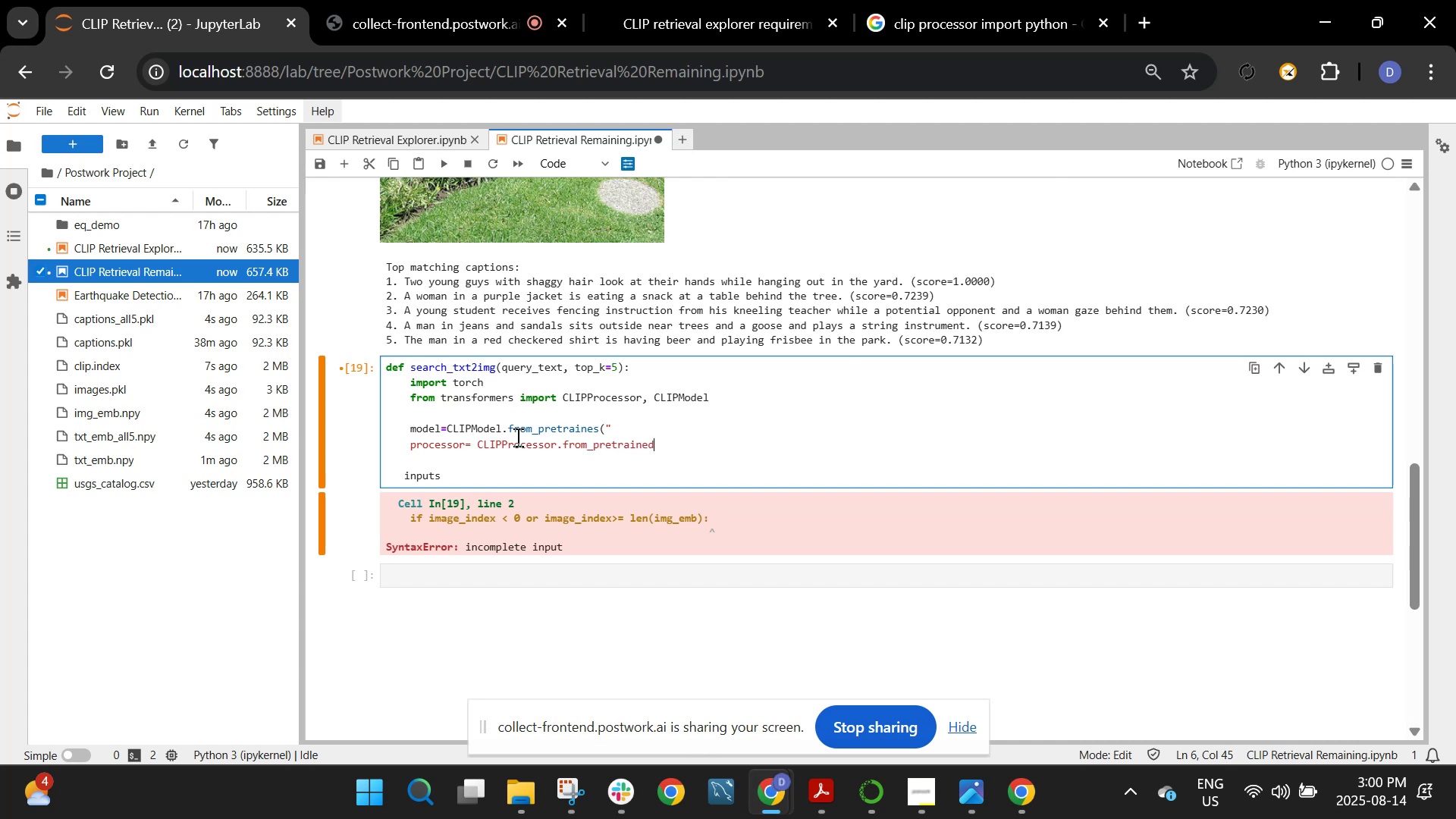 
left_click([722, 694])
 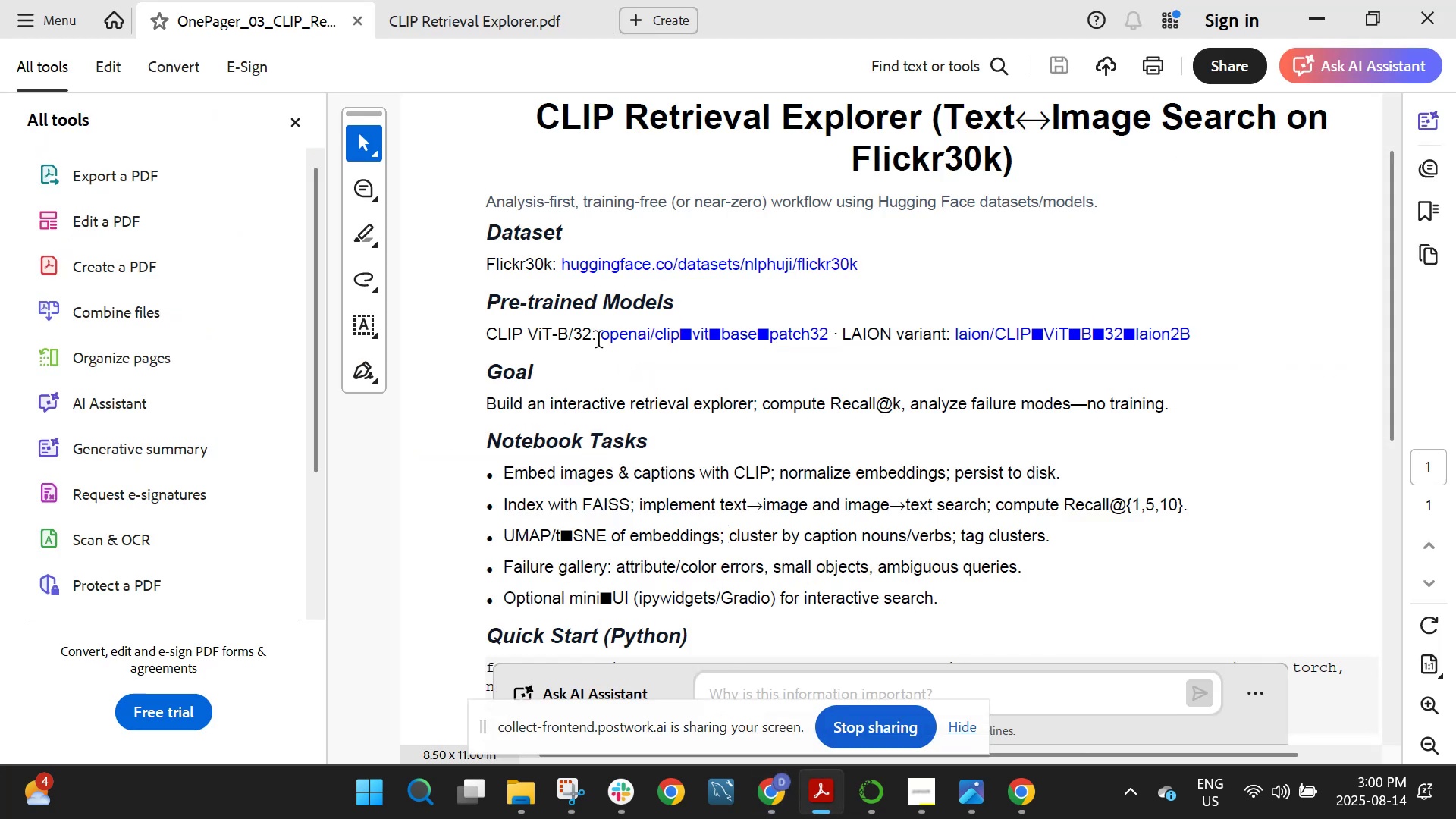 
left_click_drag(start_coordinate=[601, 337], to_coordinate=[827, 329])
 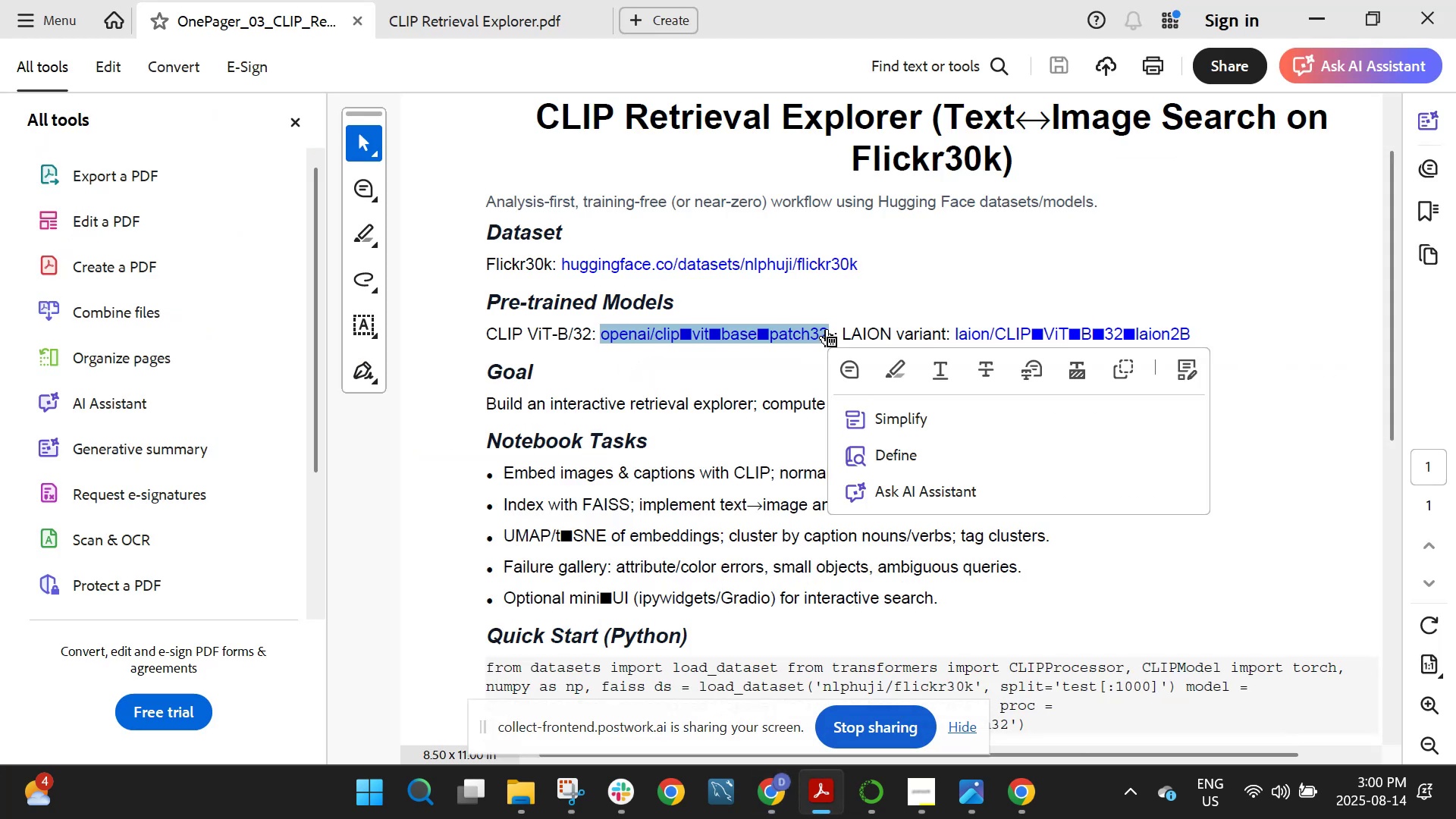 
key(Control+C)
 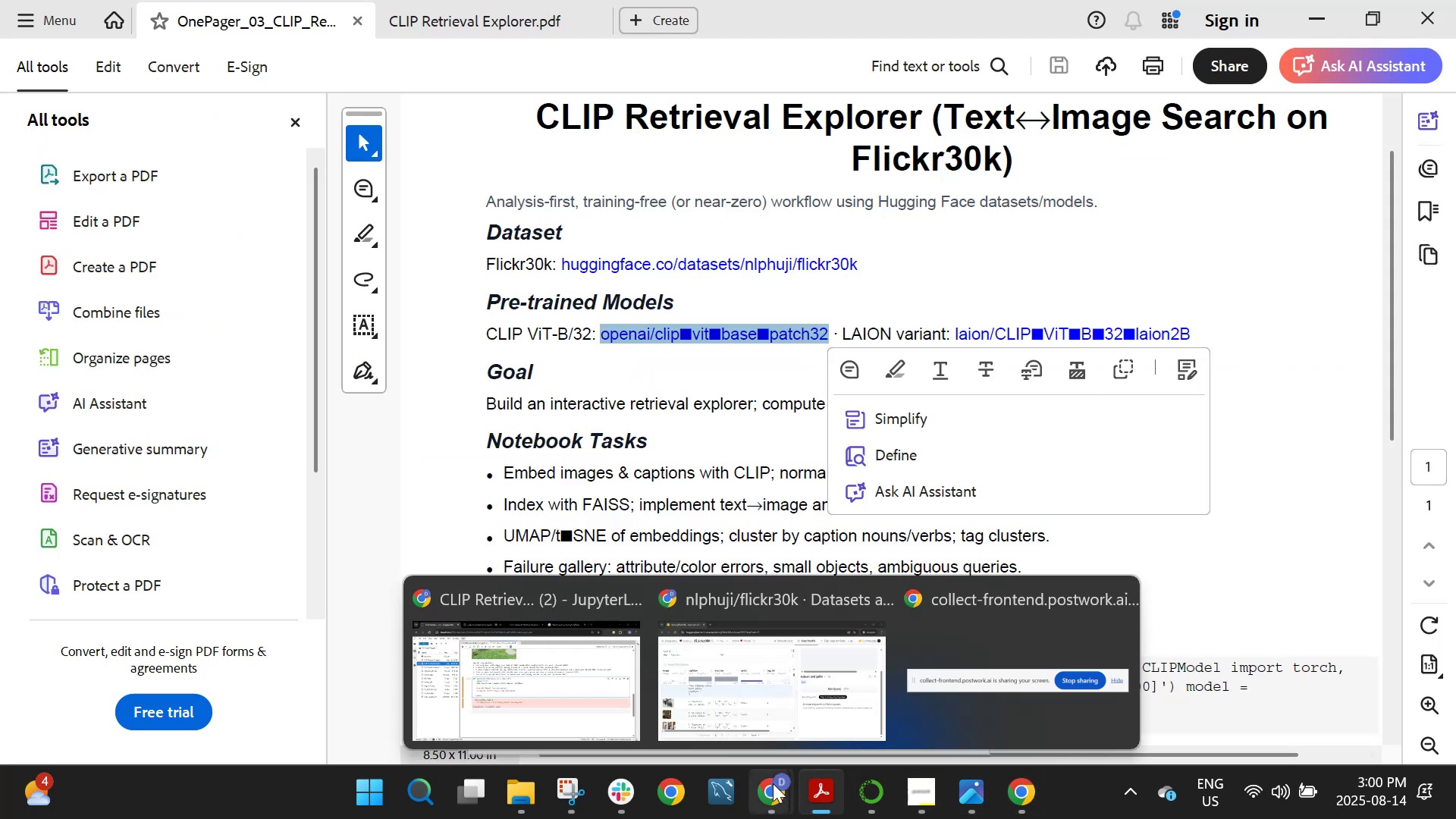 
left_click([604, 688])
 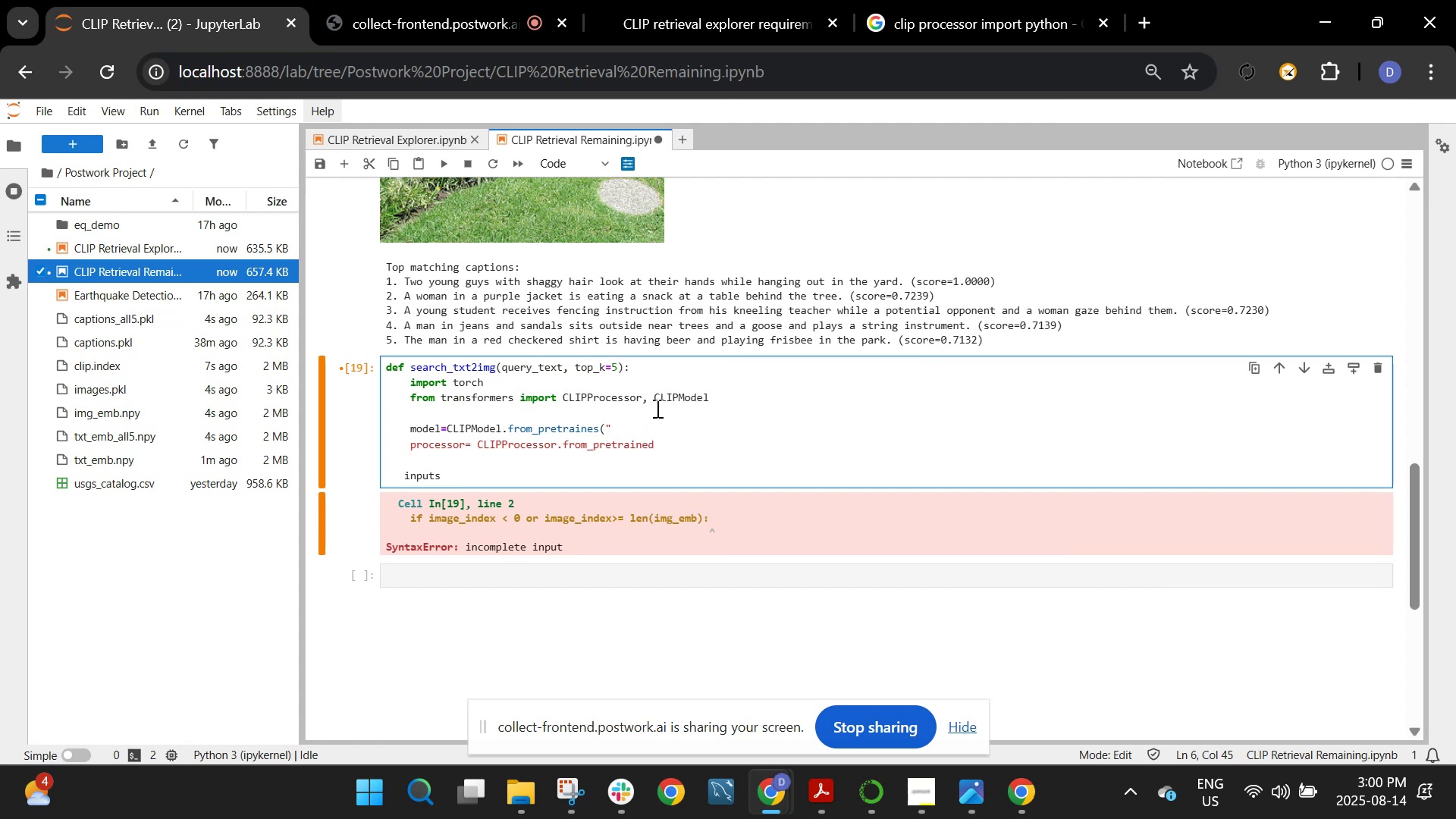 
left_click([652, 423])
 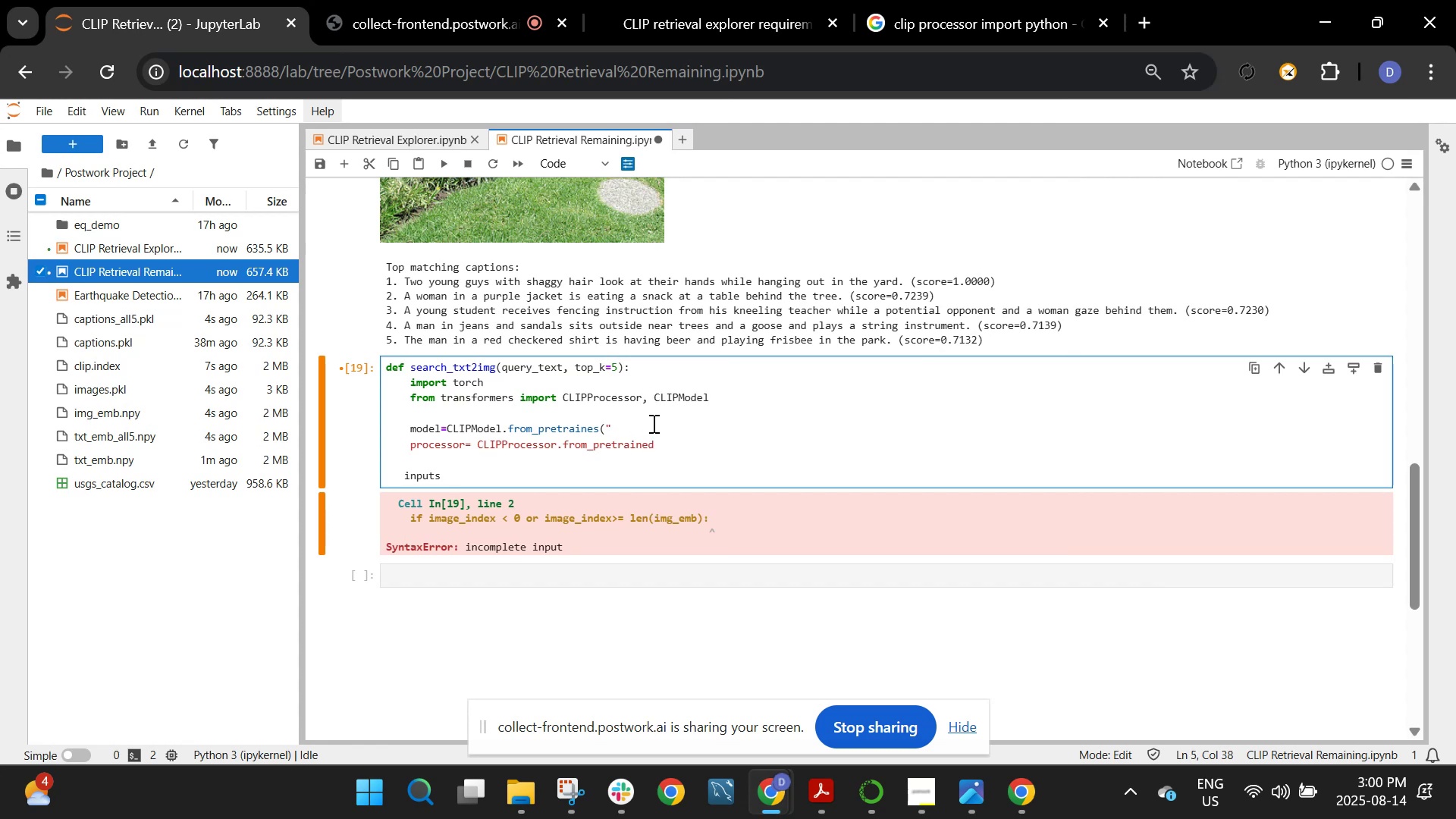 
key(Space)
 